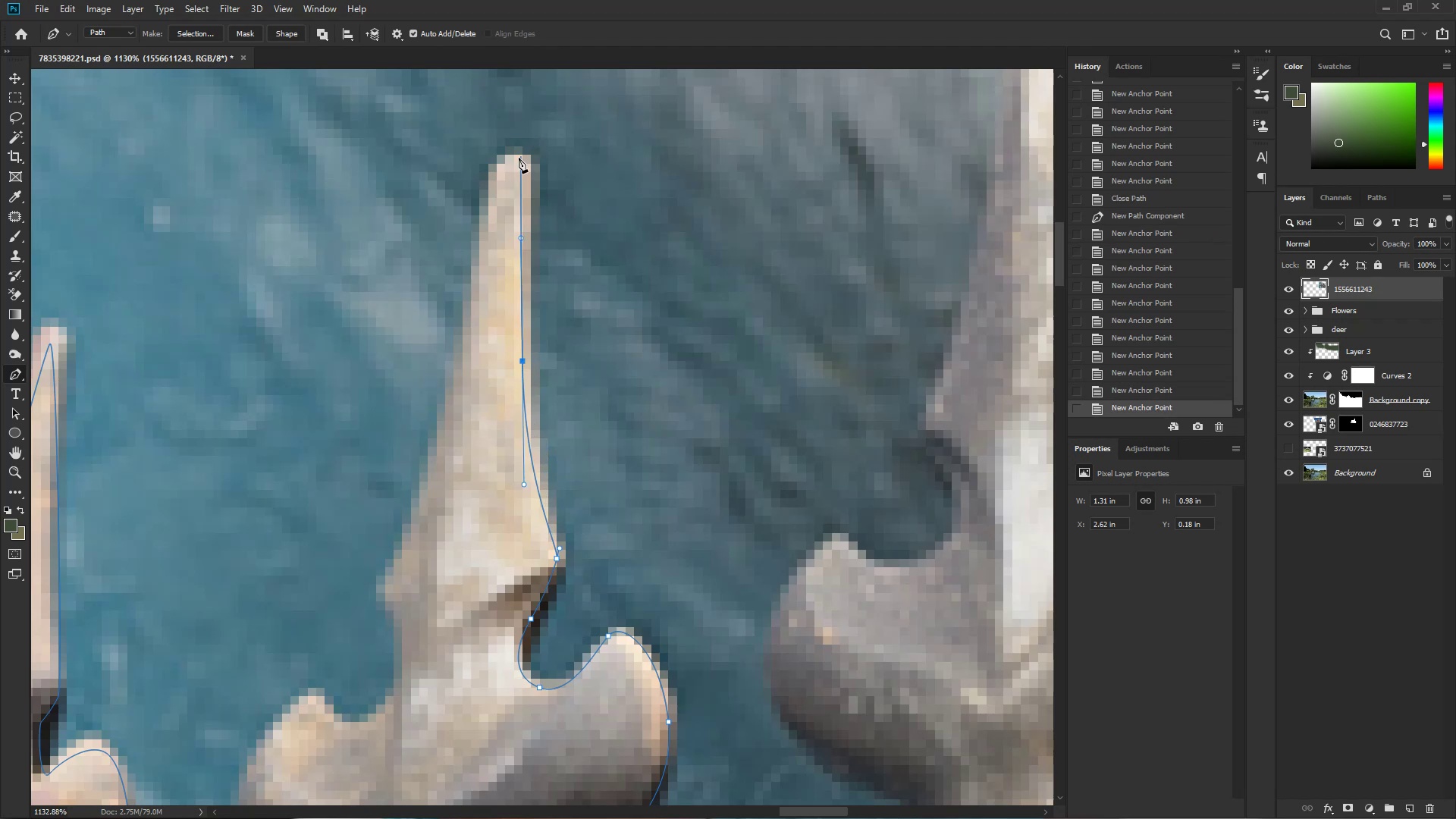 
left_click_drag(start_coordinate=[518, 152], to_coordinate=[494, 142])
 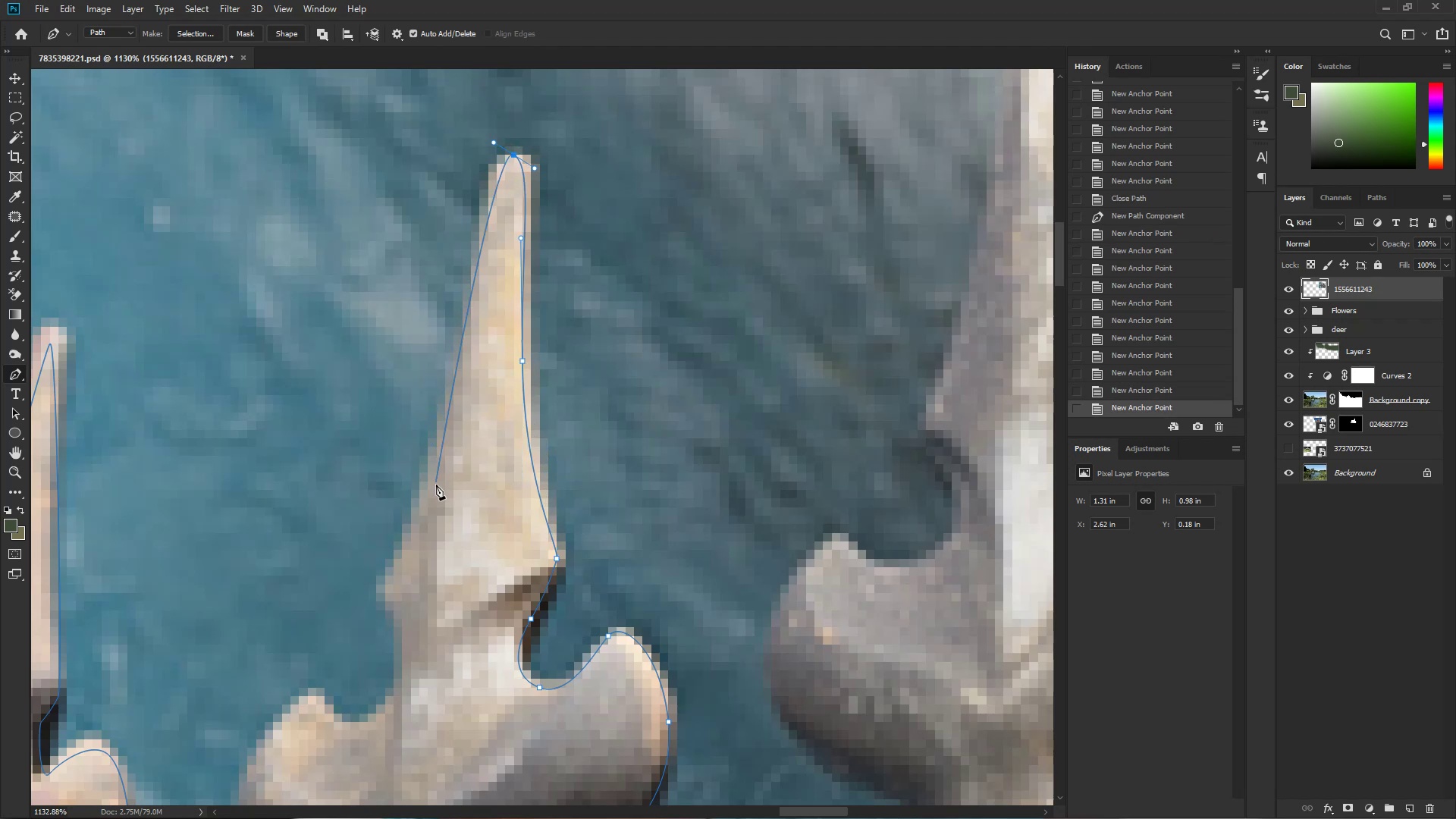 
left_click_drag(start_coordinate=[426, 488], to_coordinate=[388, 580])
 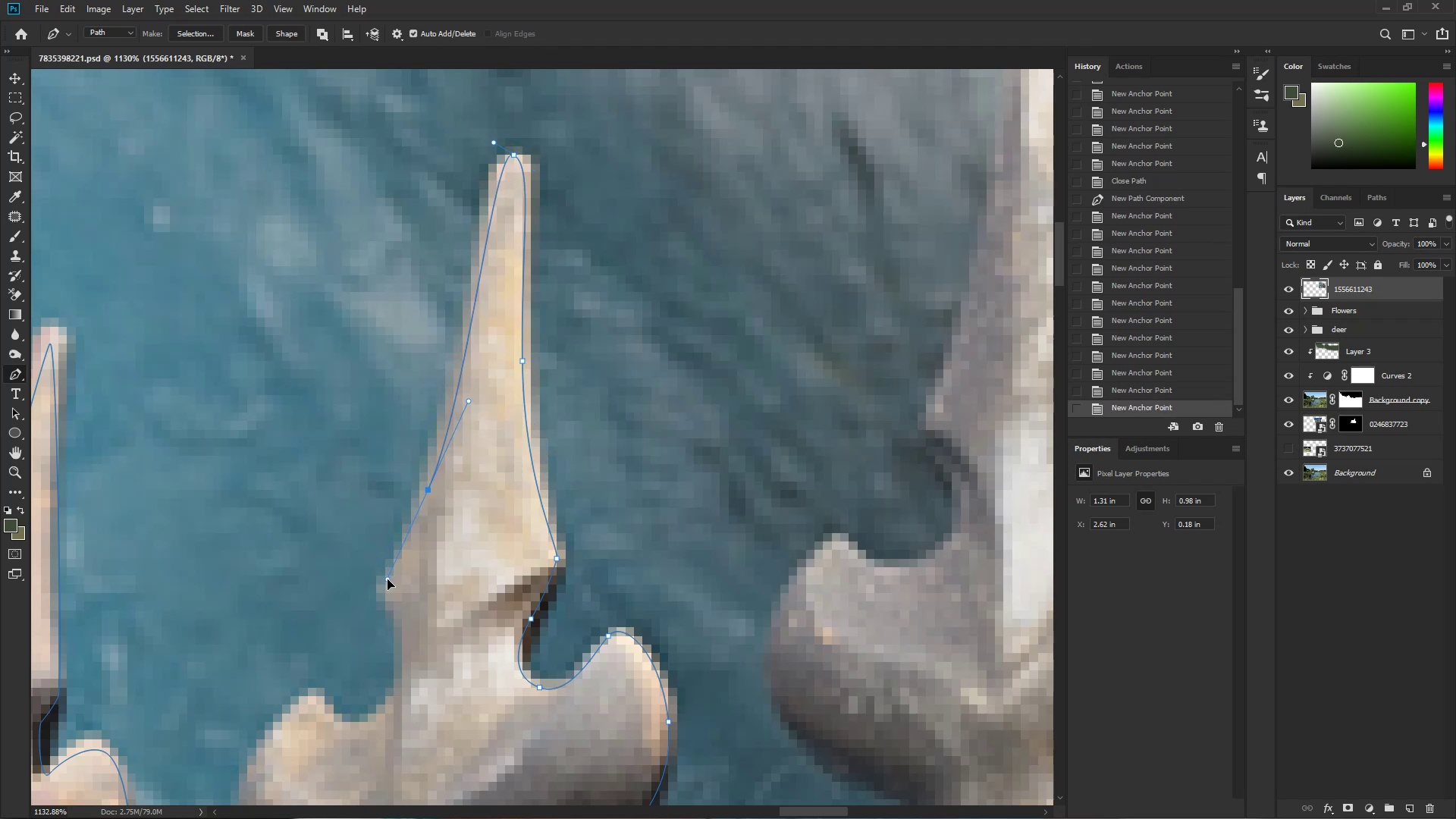 
hold_key(key=Space, duration=0.56)
 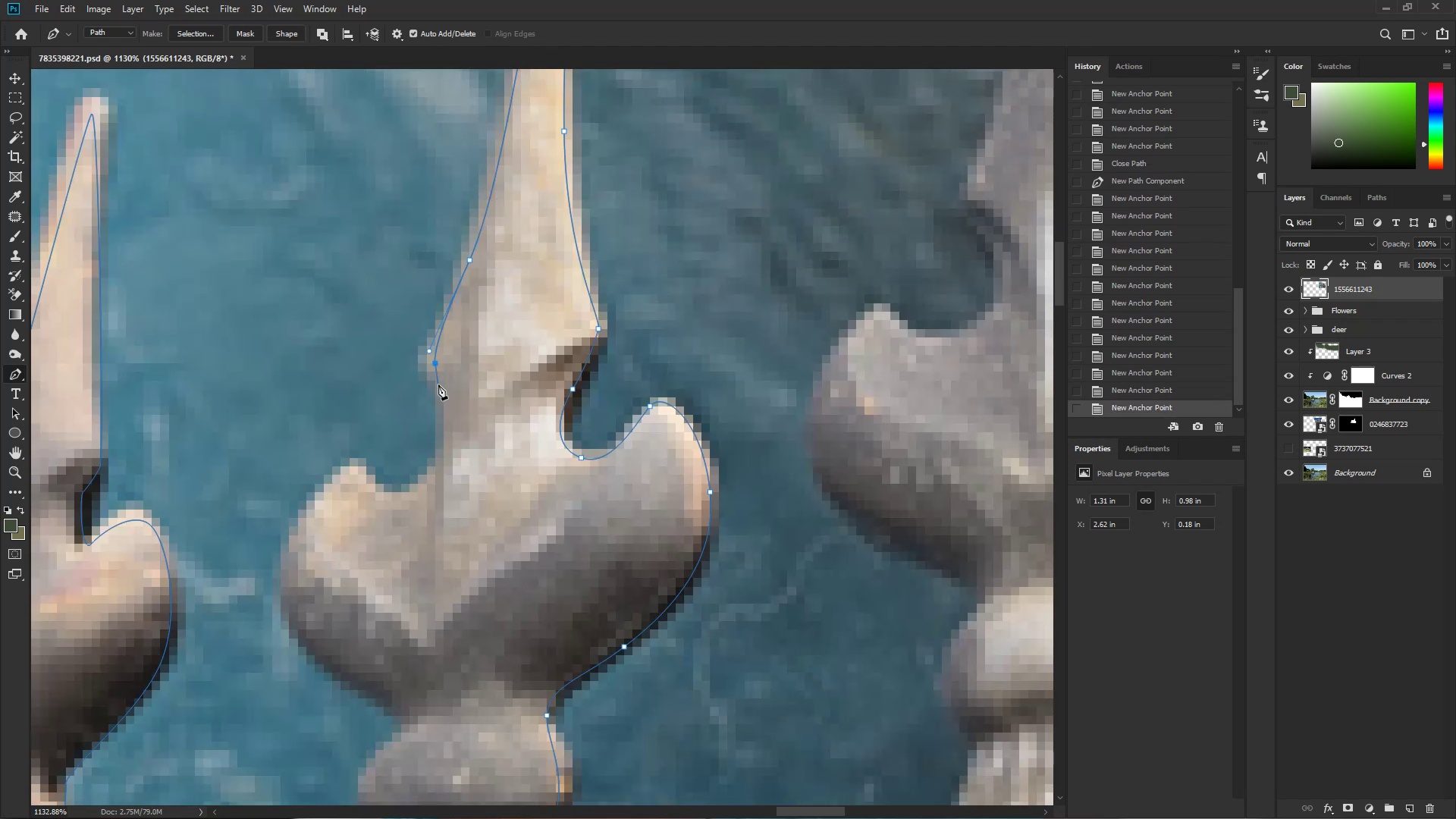 
left_click_drag(start_coordinate=[393, 601], to_coordinate=[435, 371])
 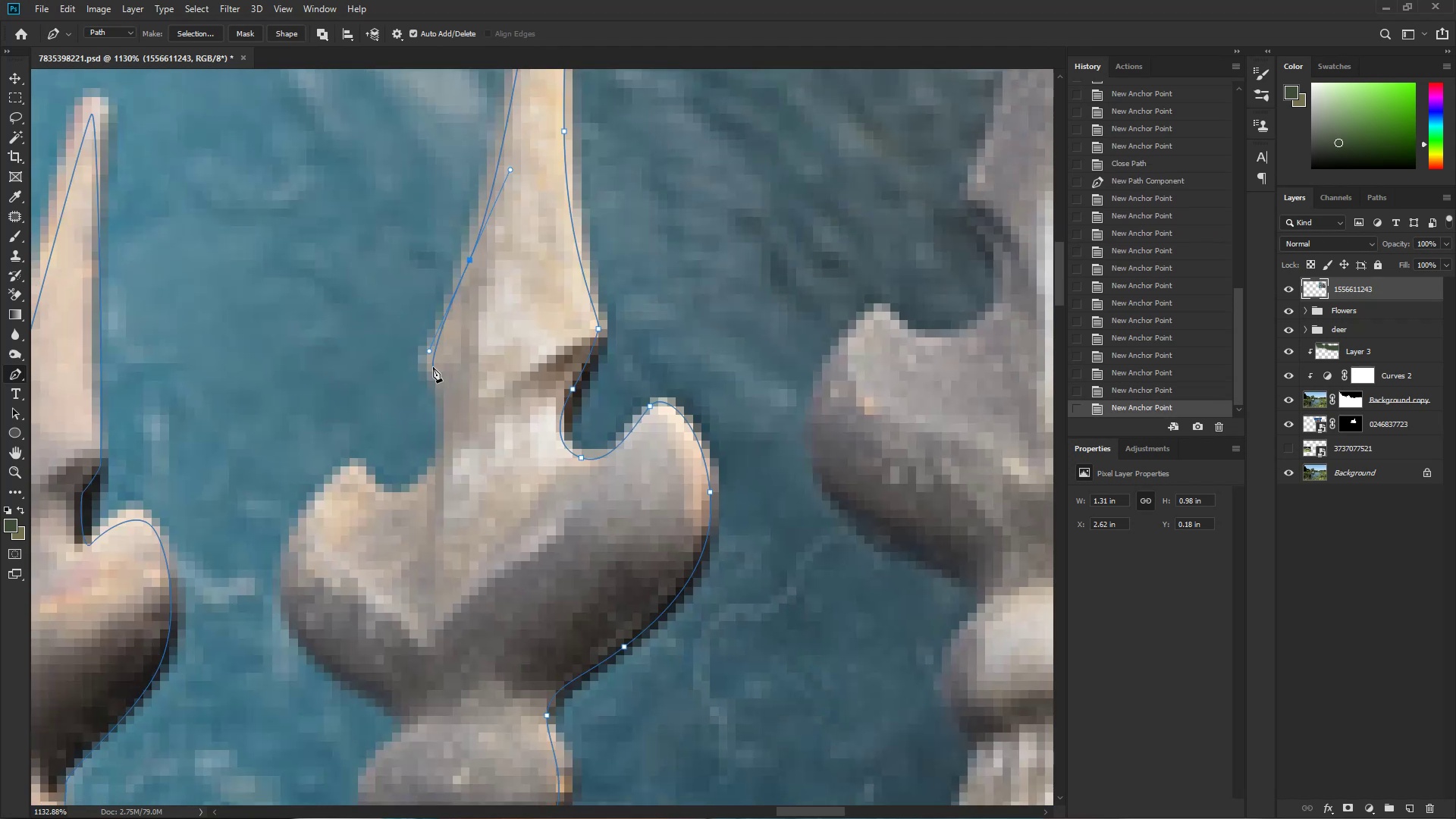 
left_click([433, 367])
 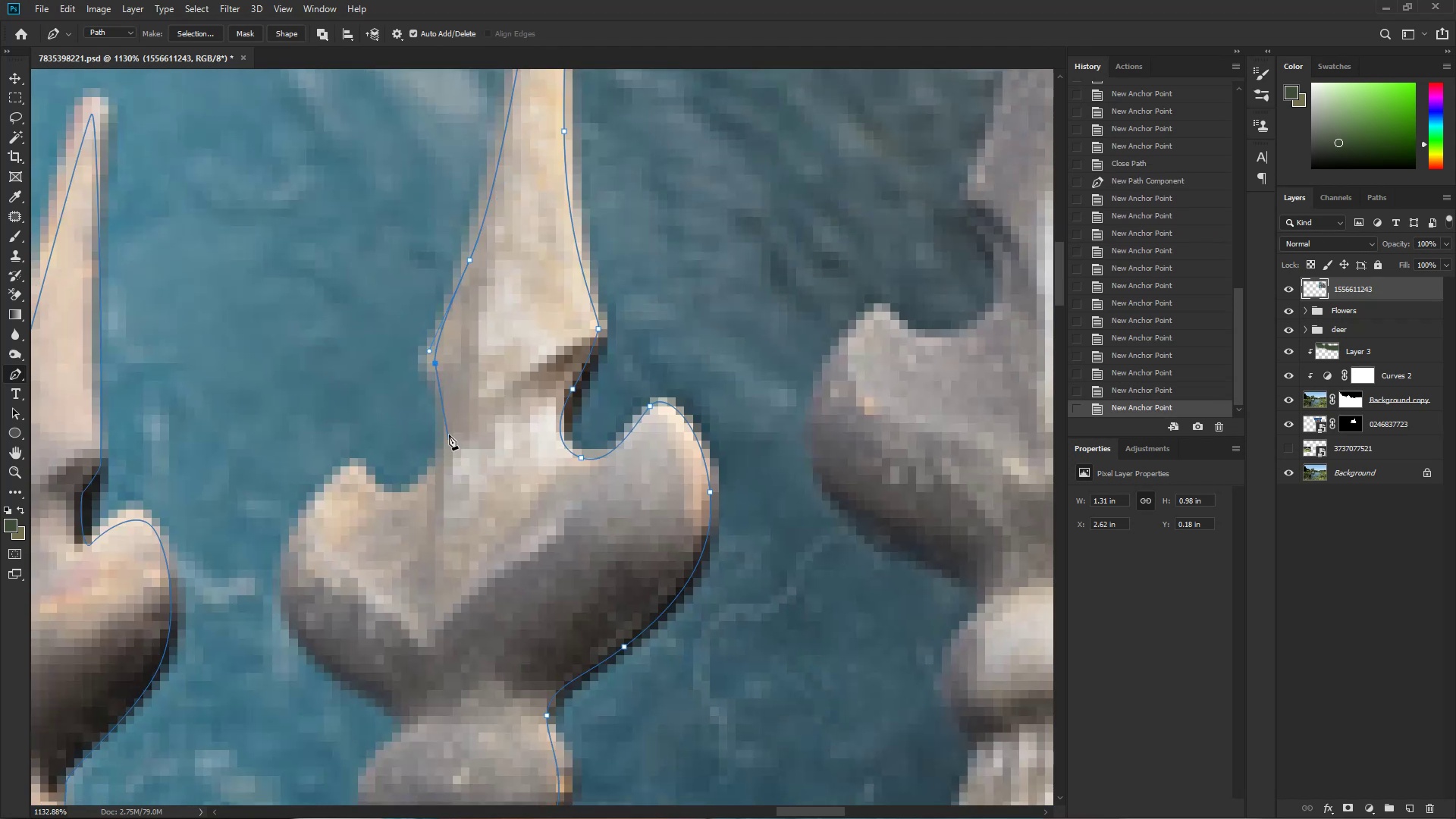 
left_click_drag(start_coordinate=[441, 430], to_coordinate=[435, 485])
 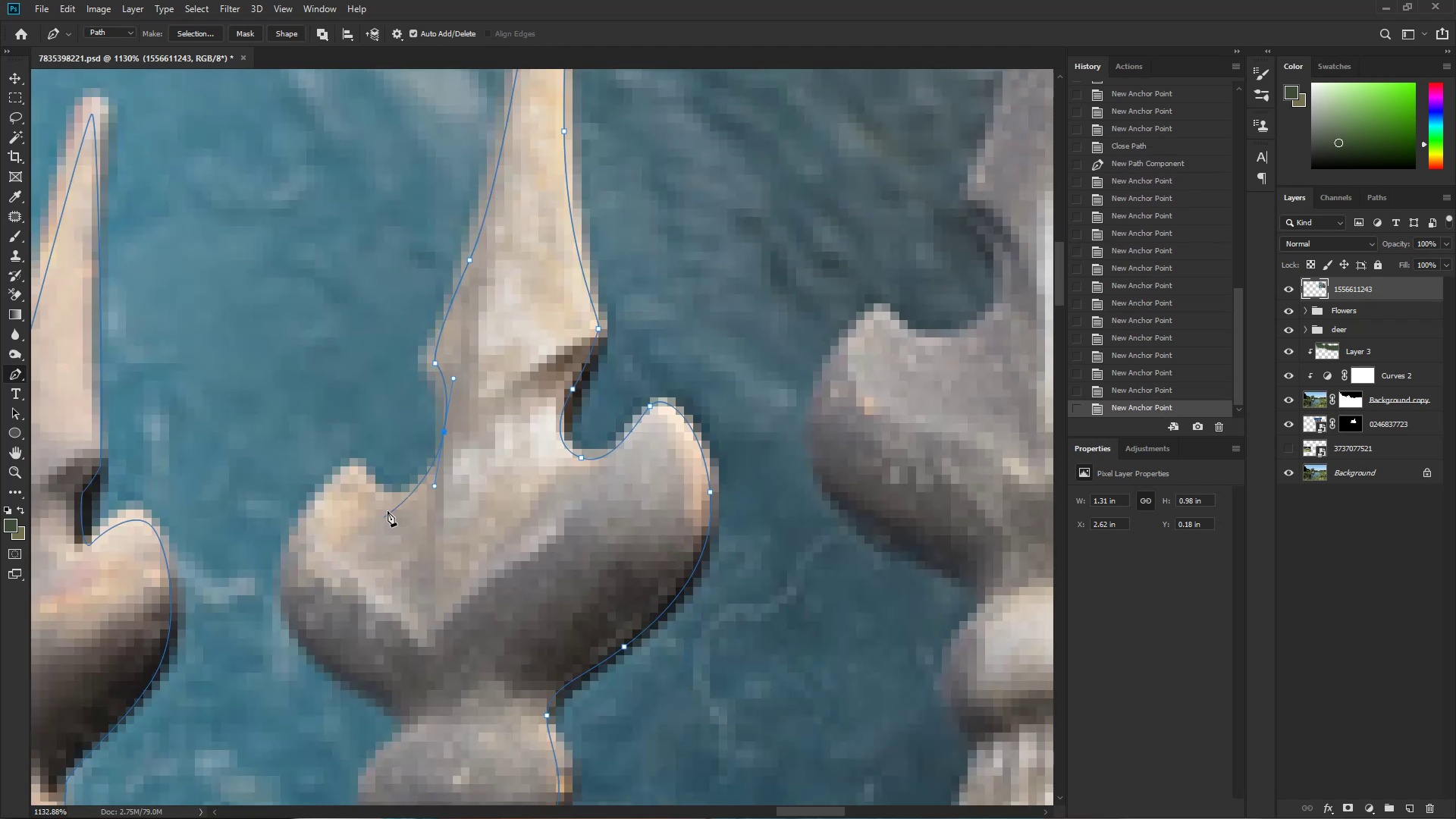 
left_click_drag(start_coordinate=[388, 494], to_coordinate=[351, 483])
 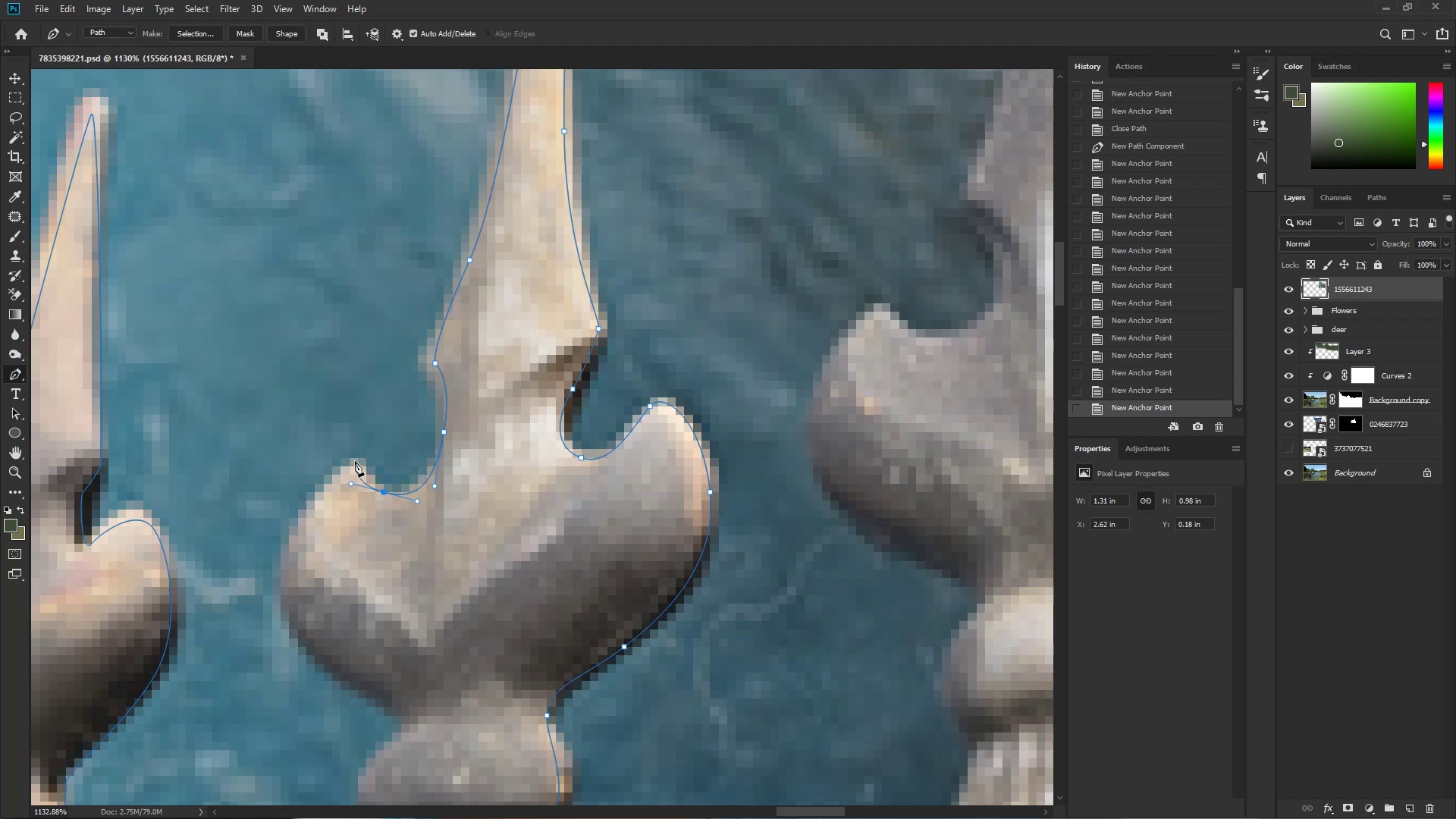 
hold_key(key=Space, duration=0.56)
 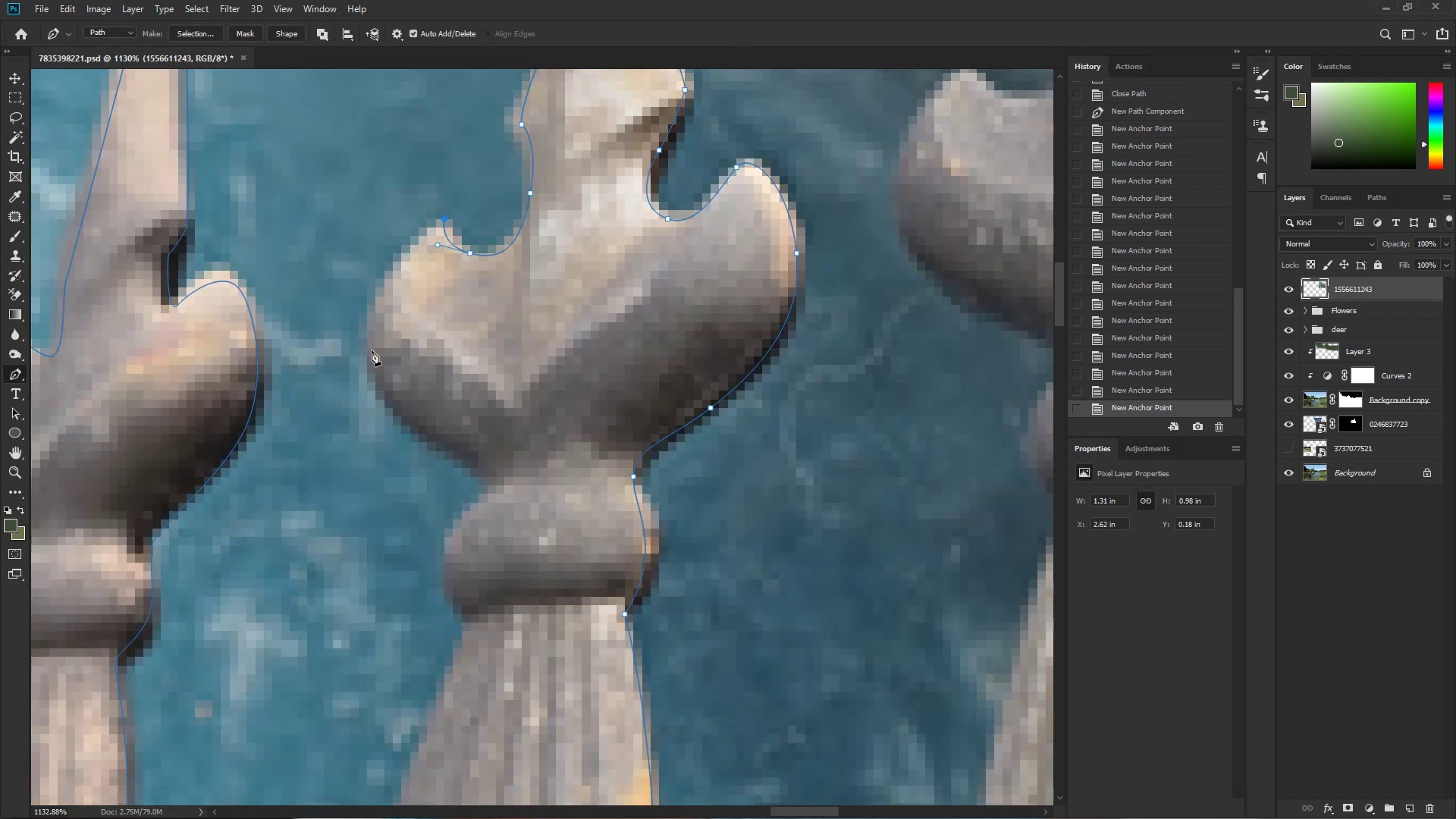 
left_click_drag(start_coordinate=[320, 505], to_coordinate=[406, 266])
 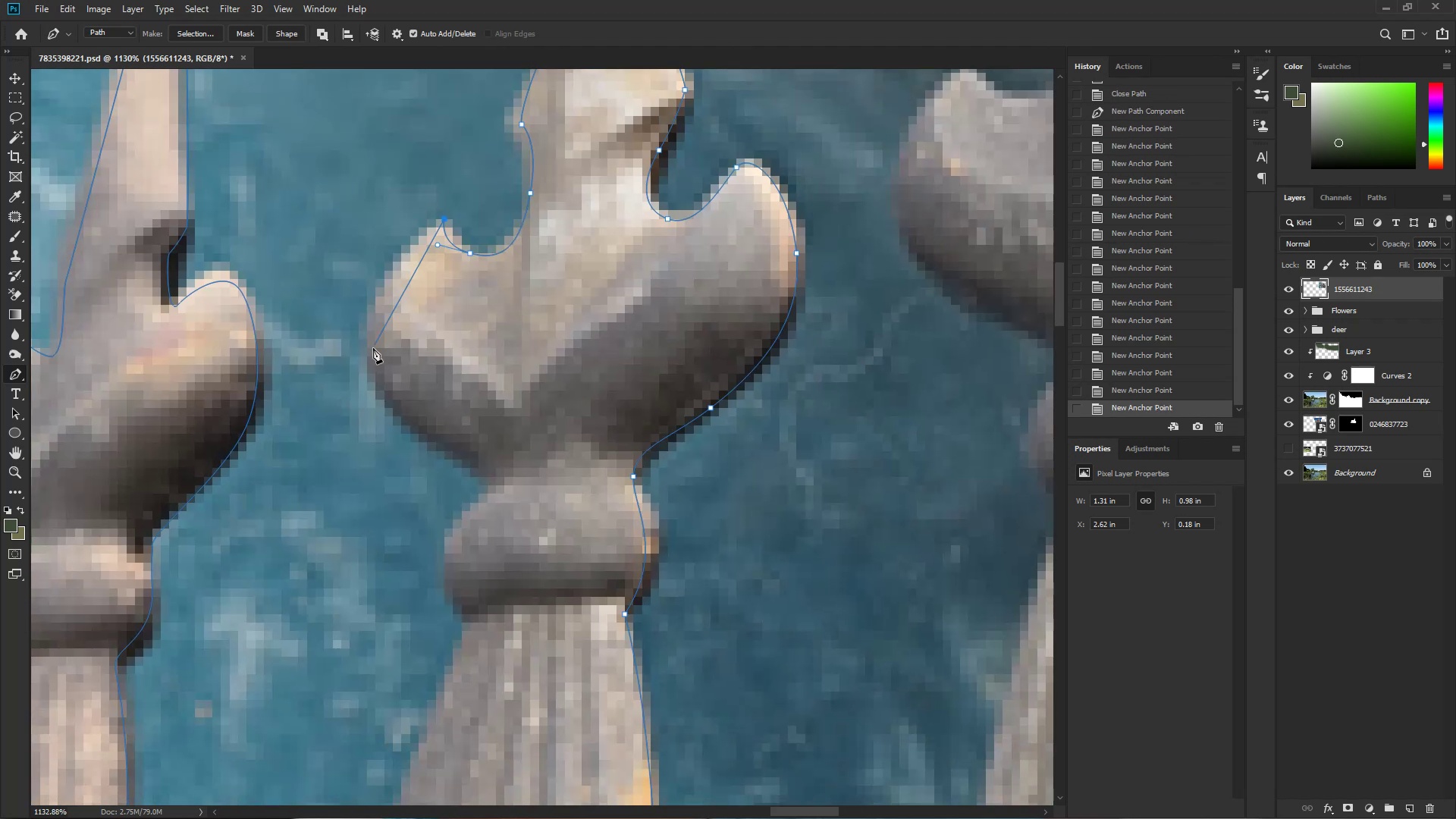 
left_click_drag(start_coordinate=[370, 354], to_coordinate=[367, 434])
 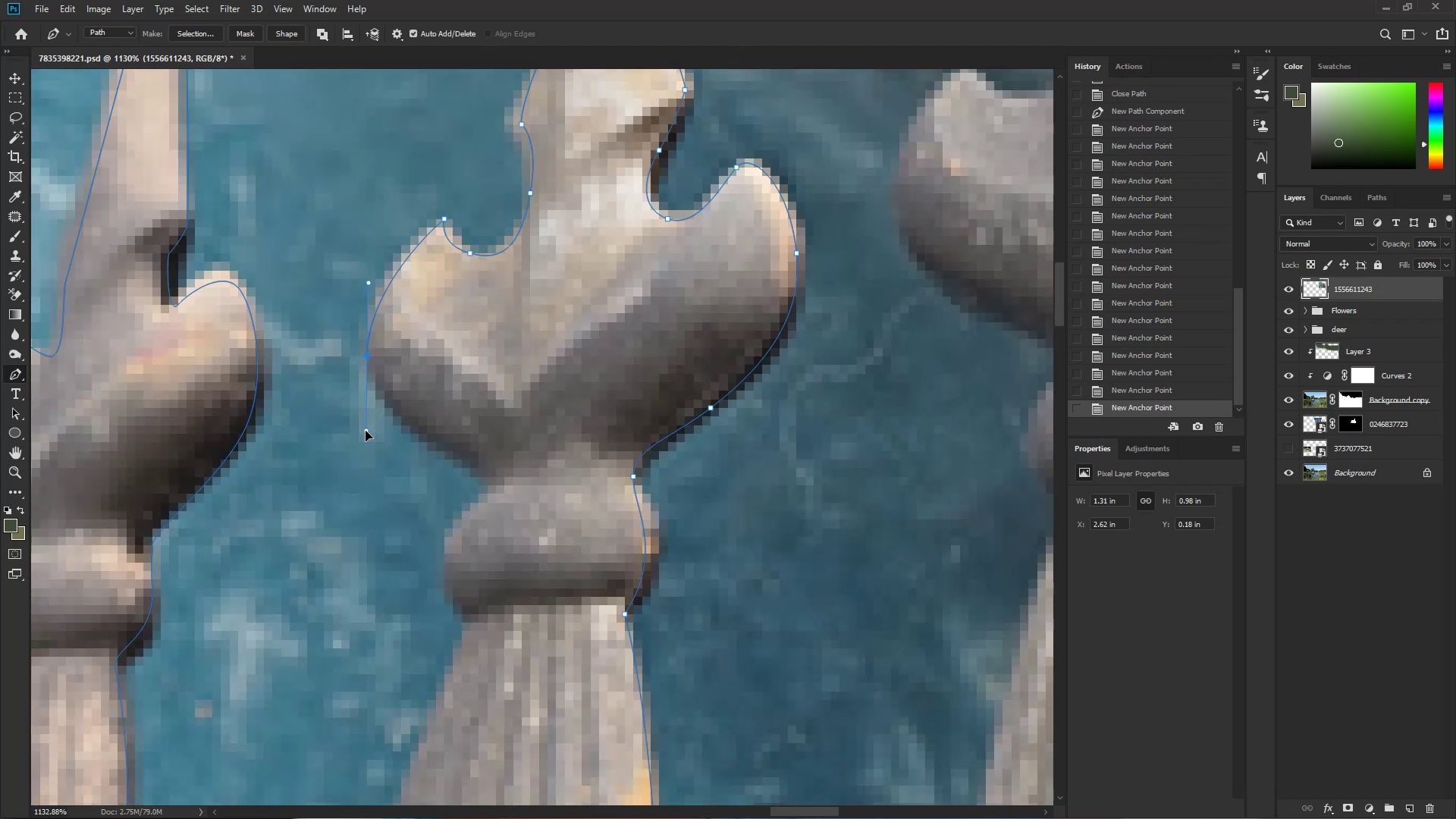 
hold_key(key=Space, duration=0.5)
 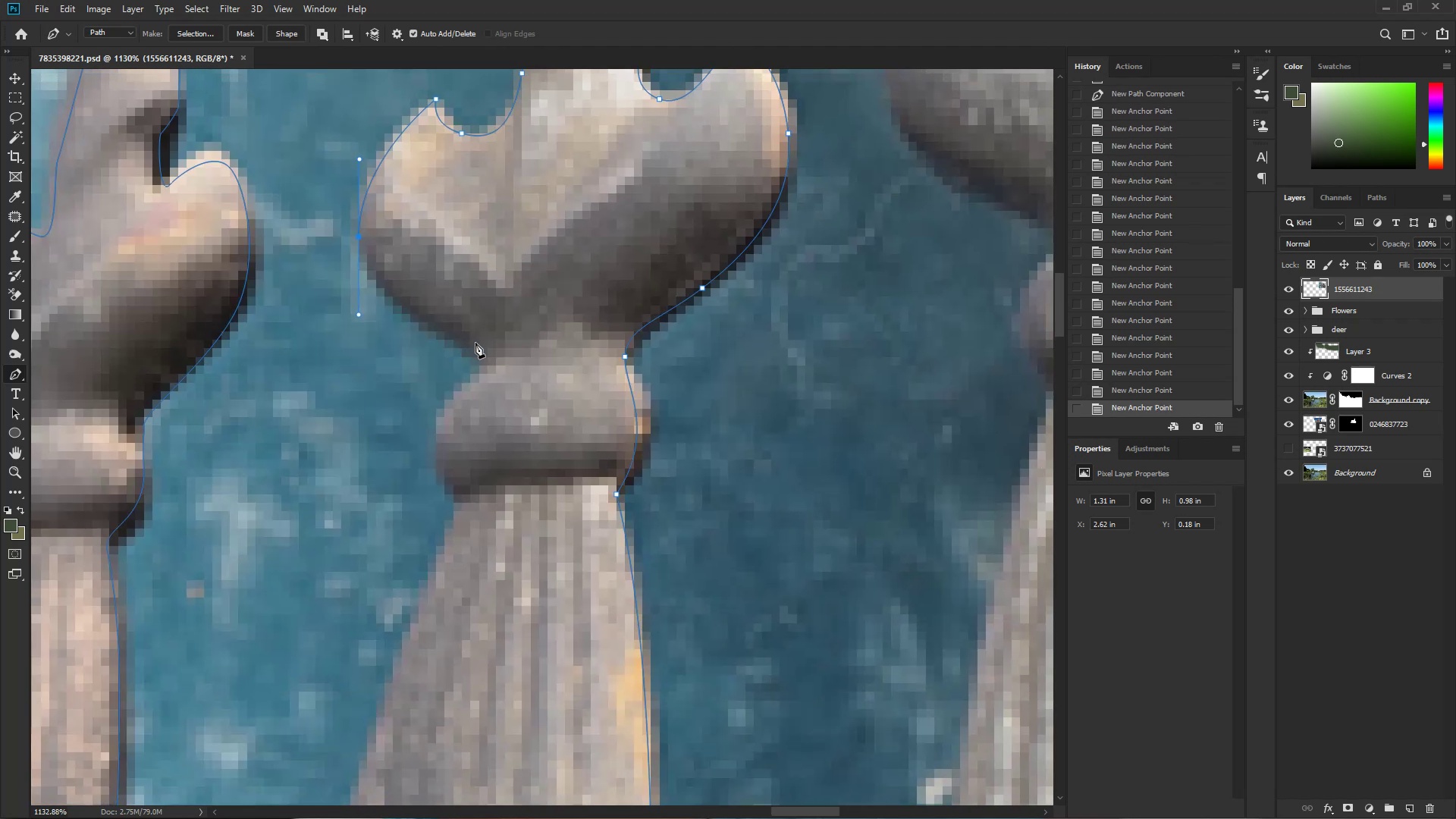 
left_click_drag(start_coordinate=[406, 414], to_coordinate=[397, 294])
 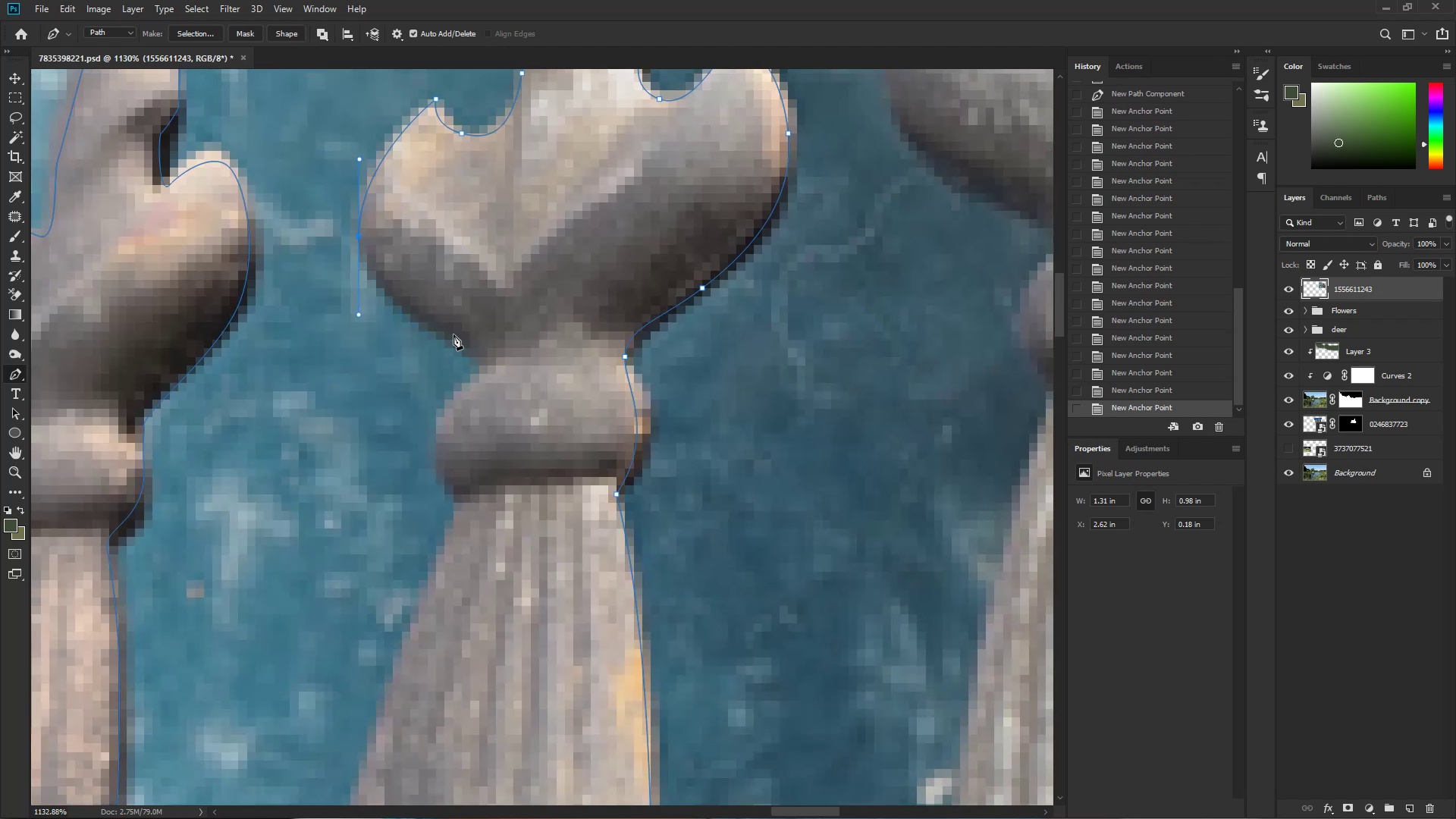 
hold_key(key=AltLeft, duration=0.73)
left_click([361, 240])
 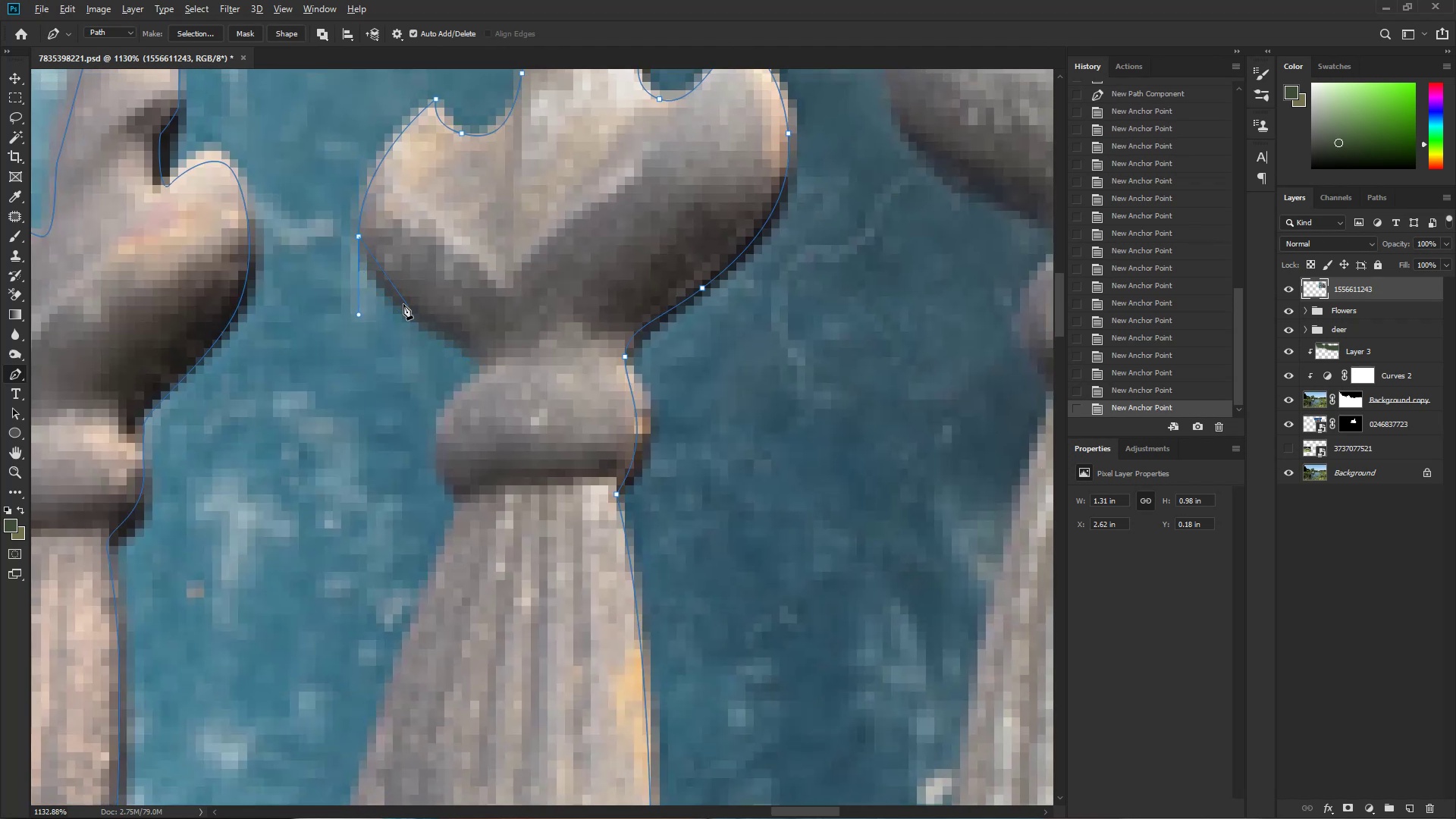 
left_click_drag(start_coordinate=[396, 296], to_coordinate=[428, 322])
 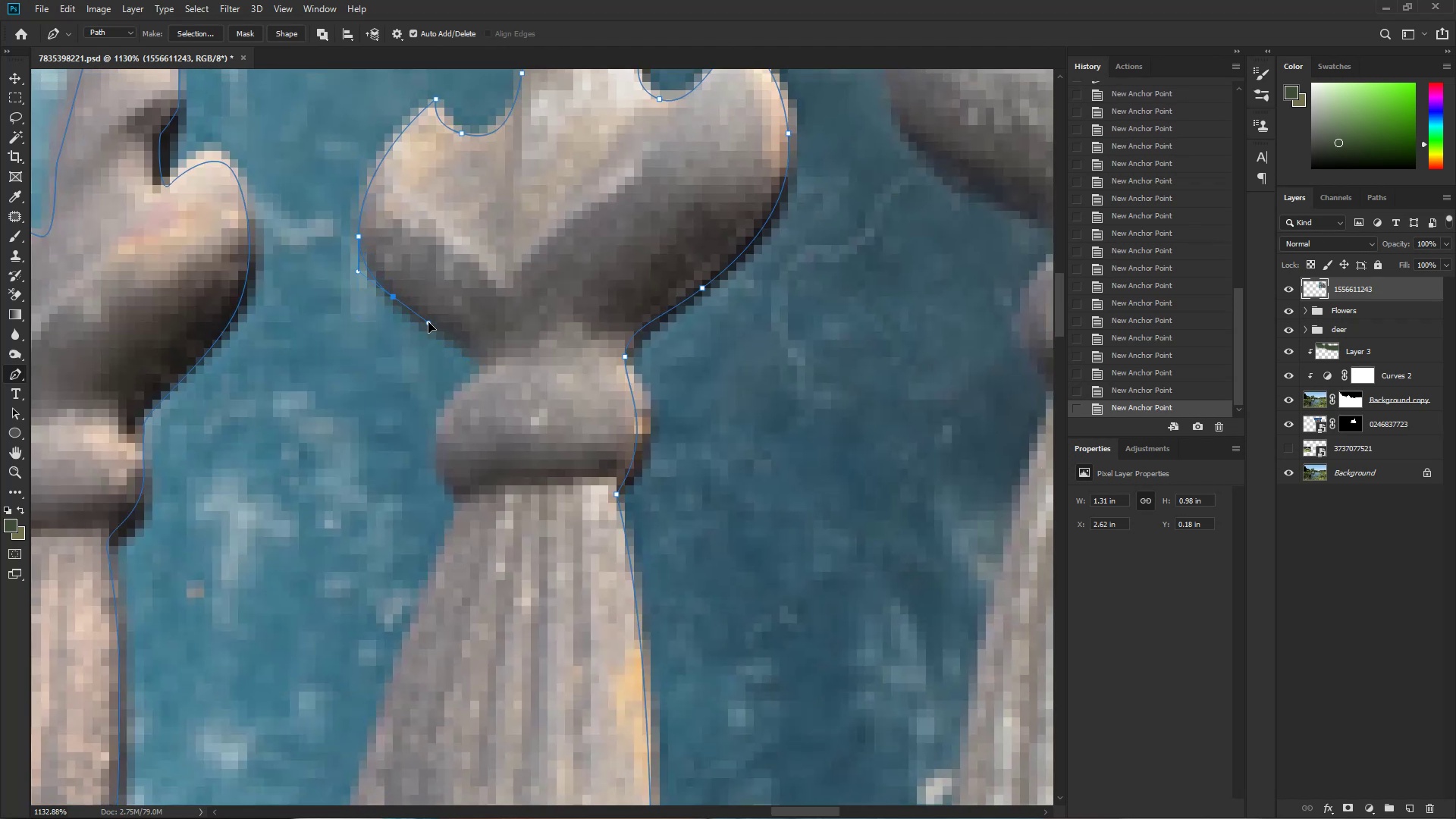 
key(Control+ControlLeft)
 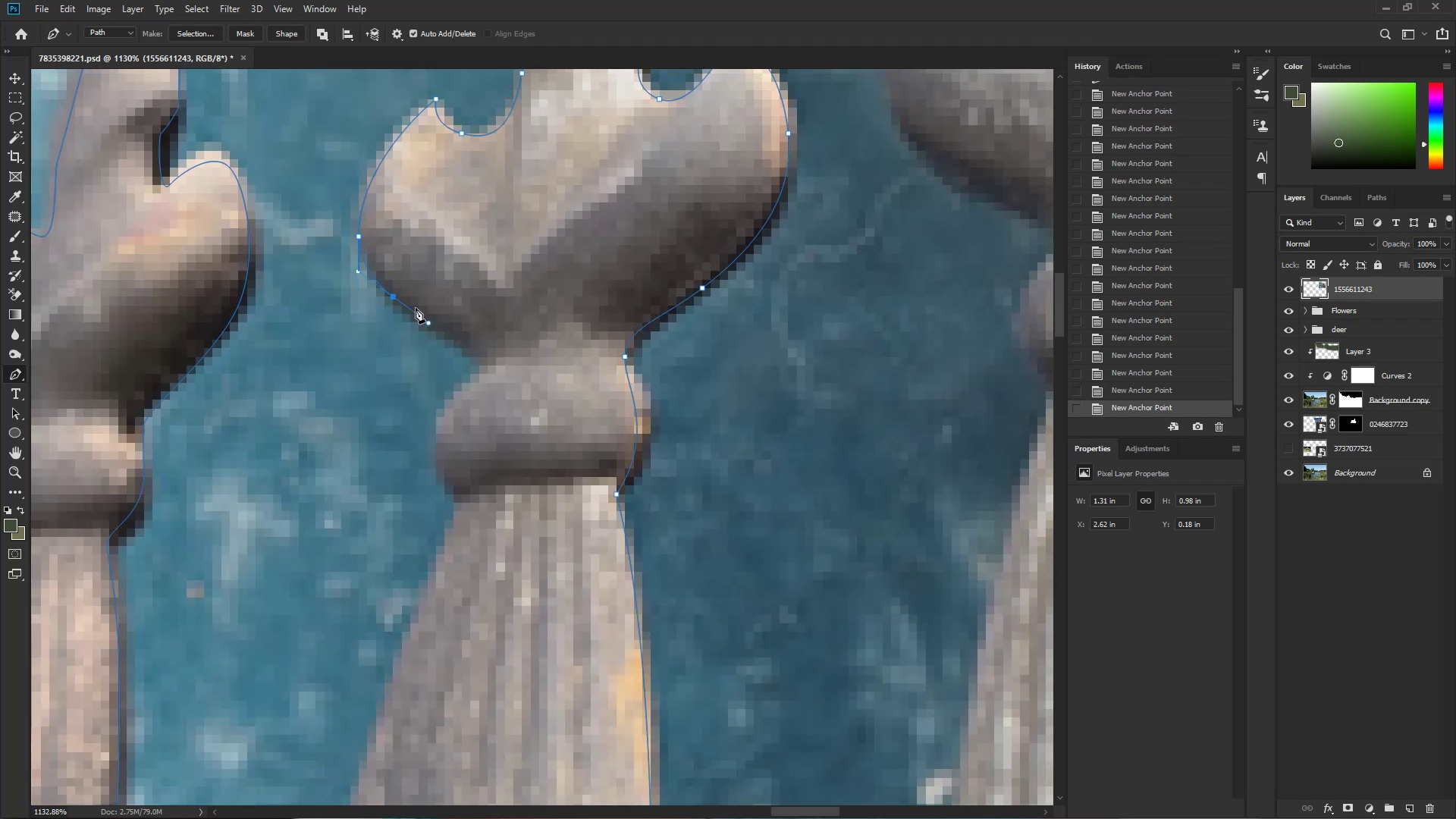 
key(Control+Z)
 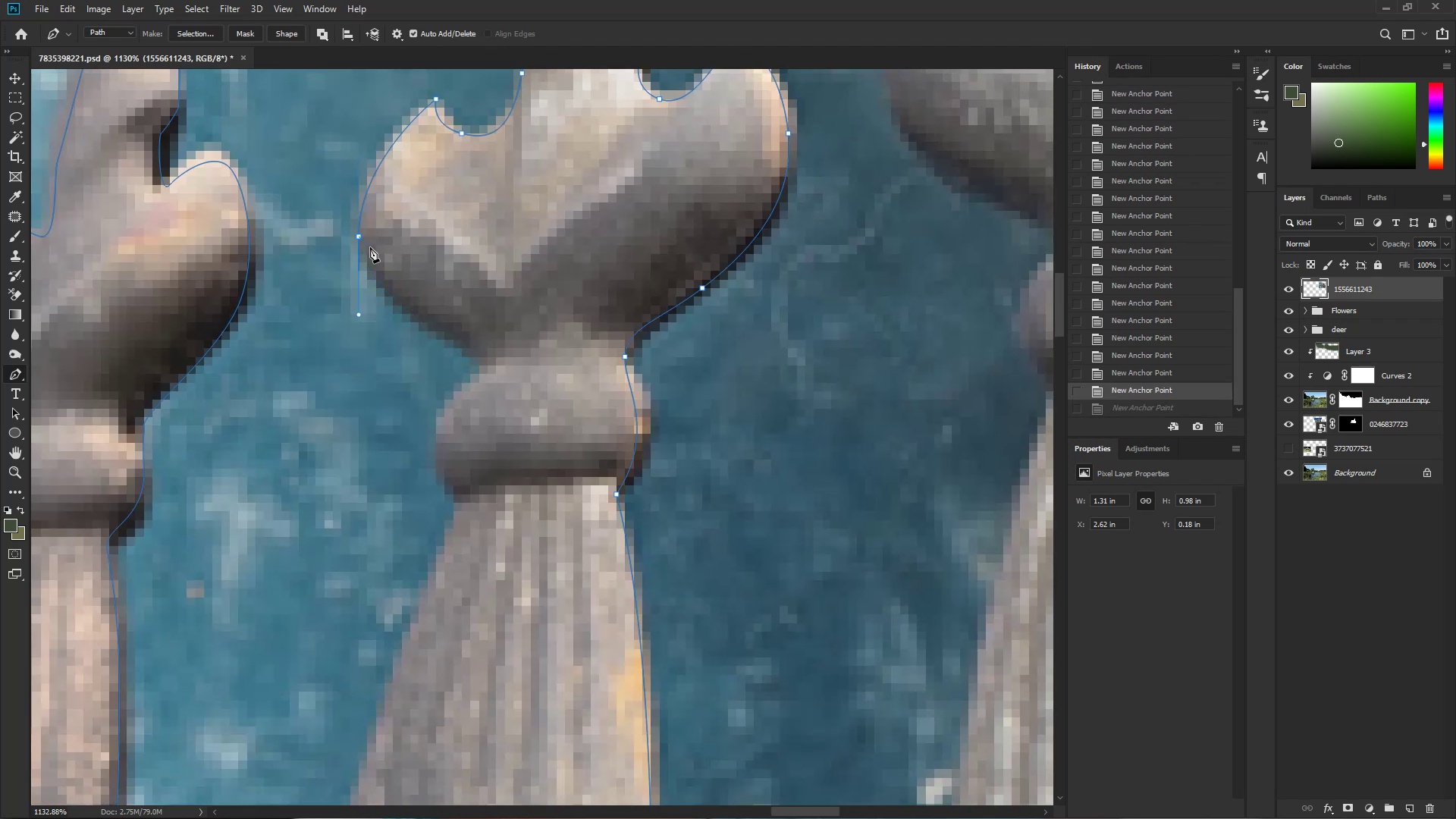 
key(Control+ControlLeft)
 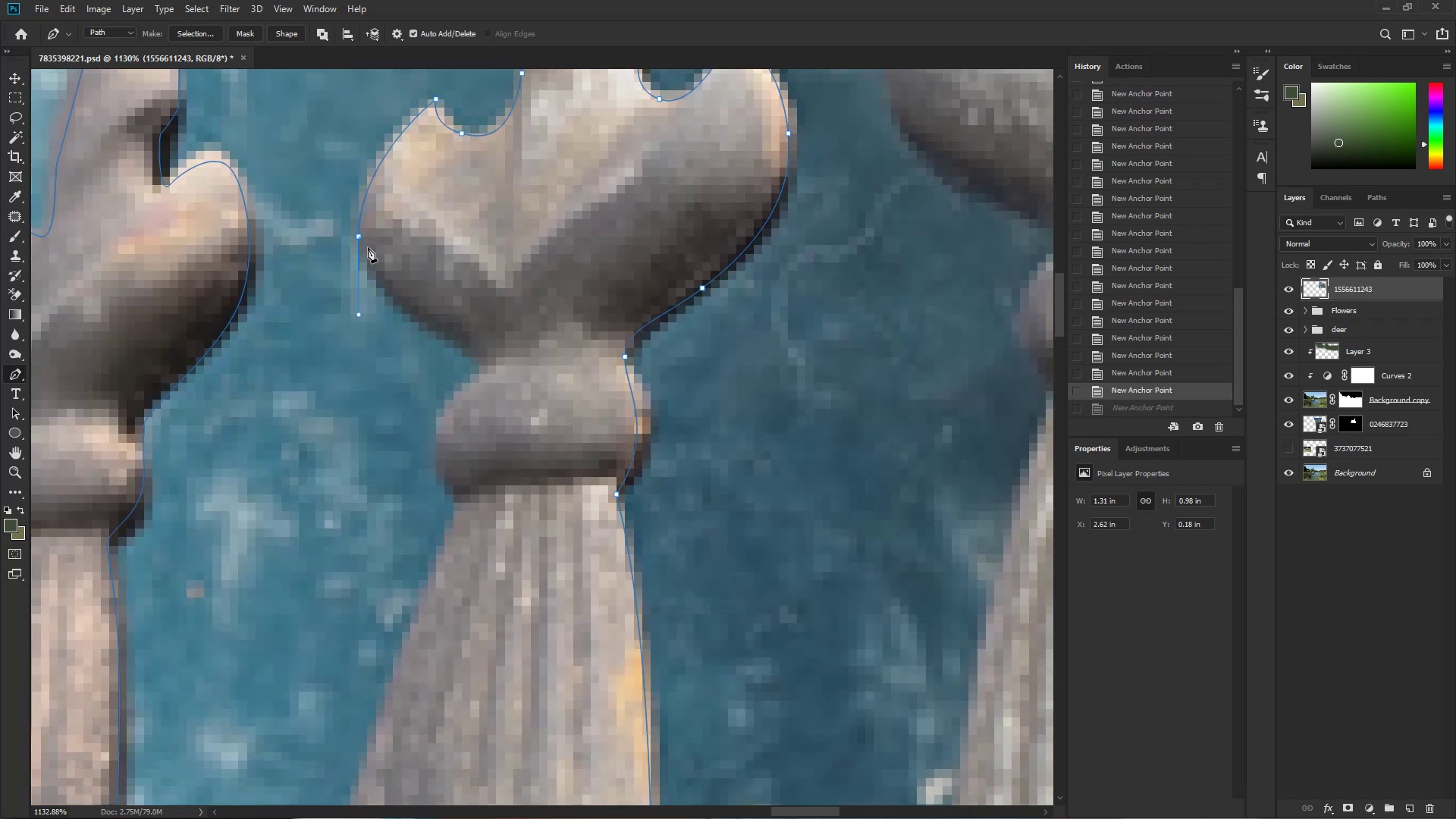 
key(Control+Z)
 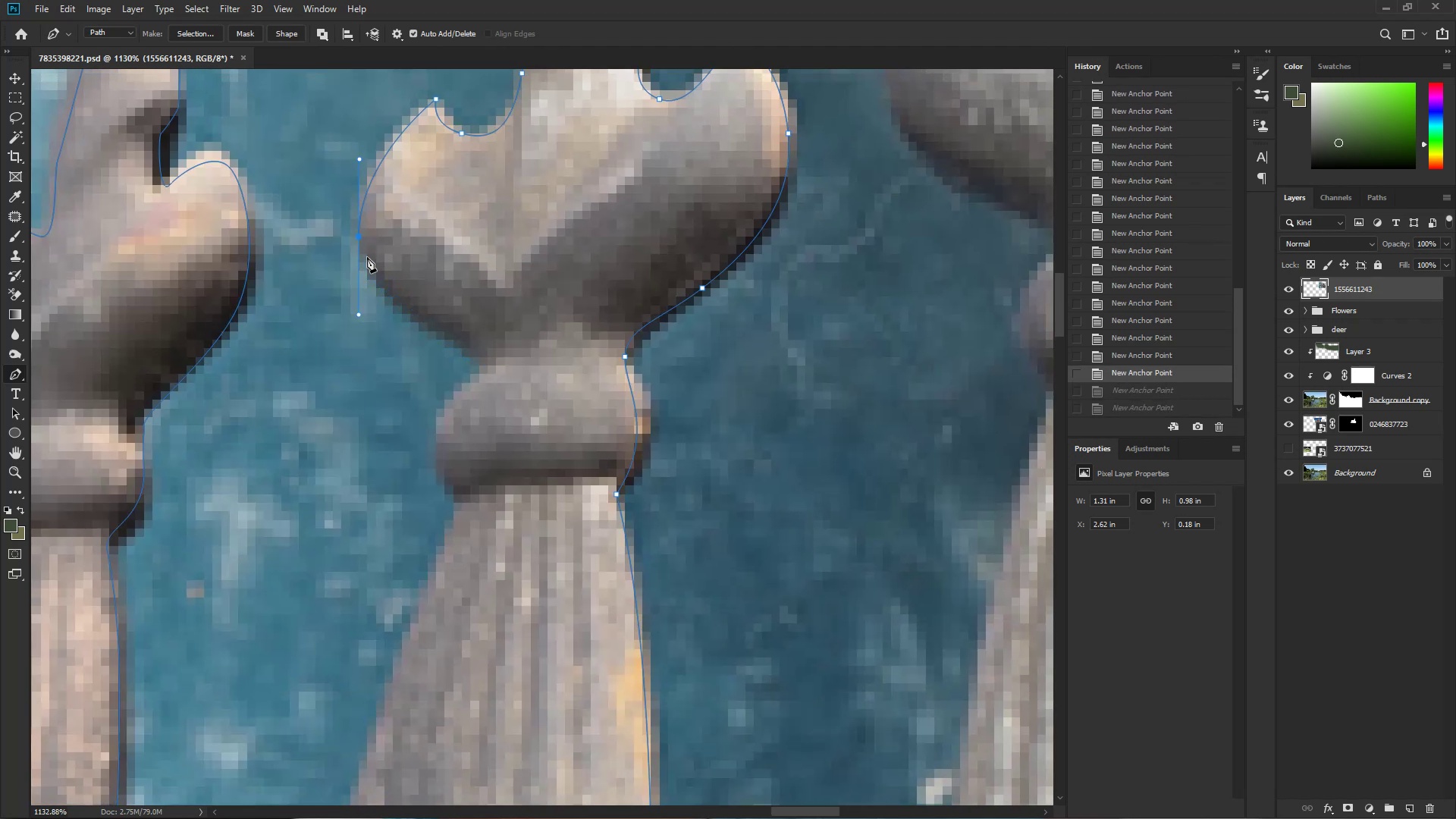 
key(Alt+AltLeft)
 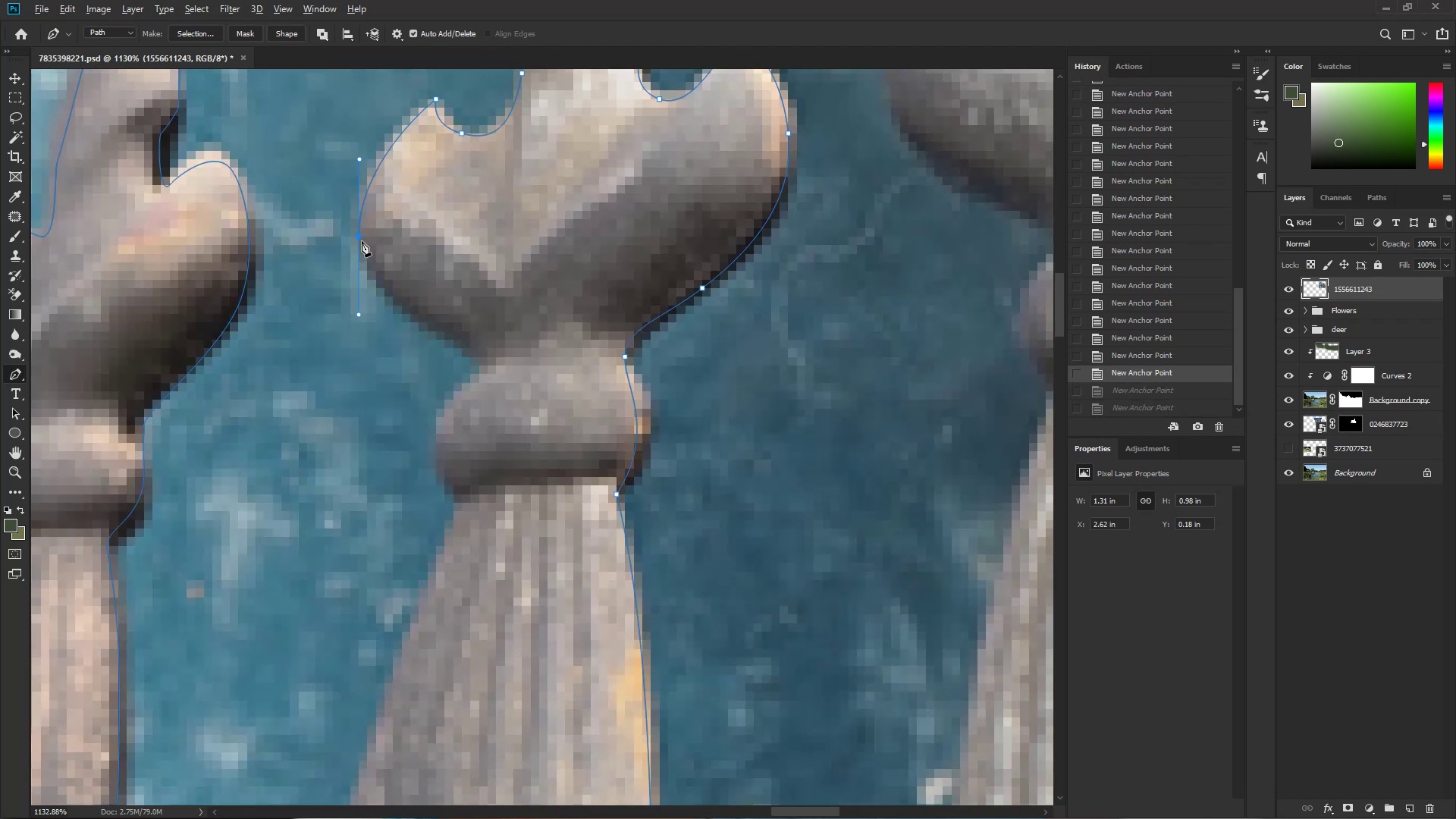 
hold_key(key=ControlLeft, duration=1.53)
left_click_drag(start_coordinate=[360, 240], to_coordinate=[362, 231])
 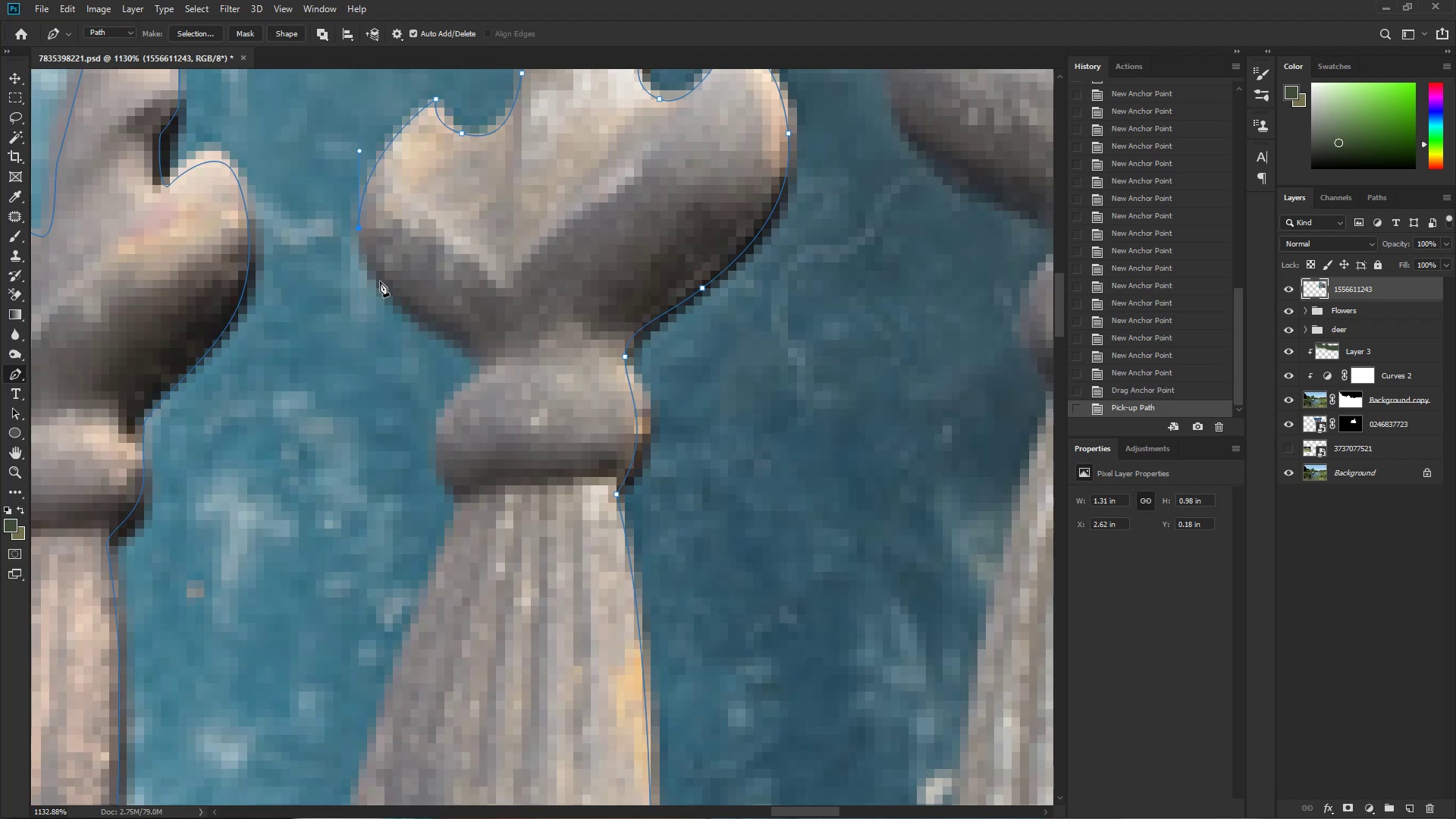 
key(Control+ControlLeft)
 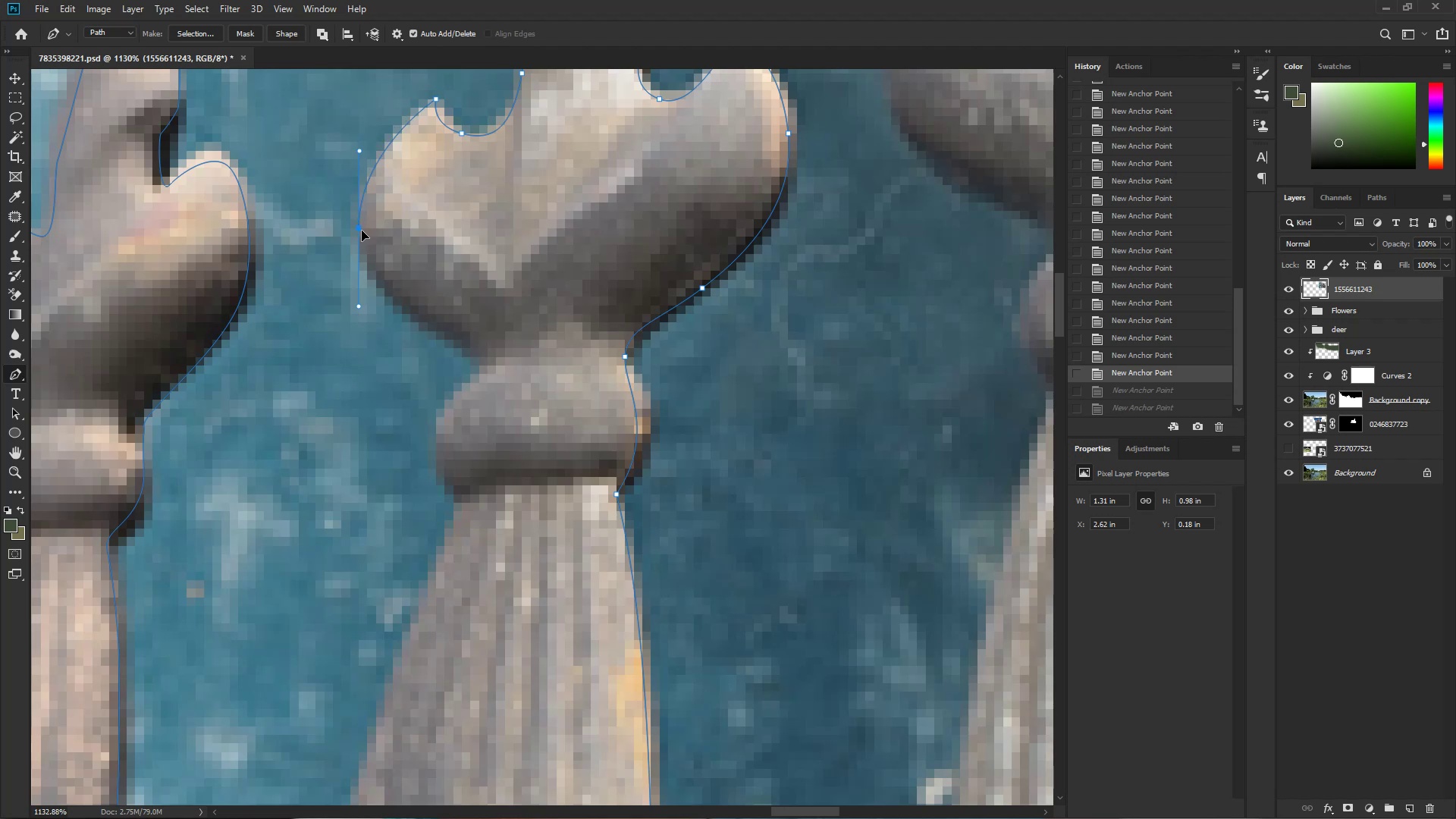 
key(Control+ControlLeft)
 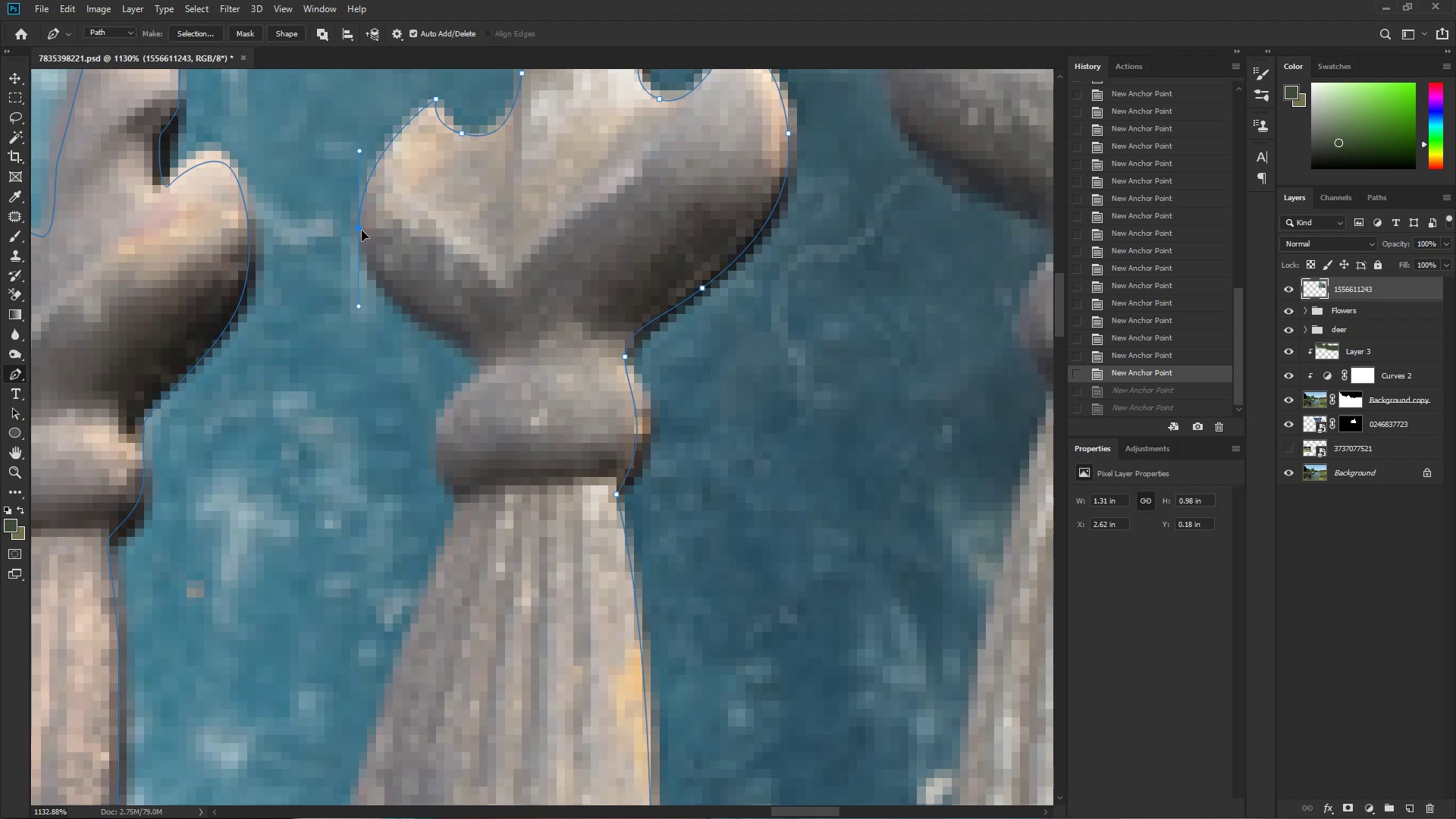 
key(Control+ControlLeft)
 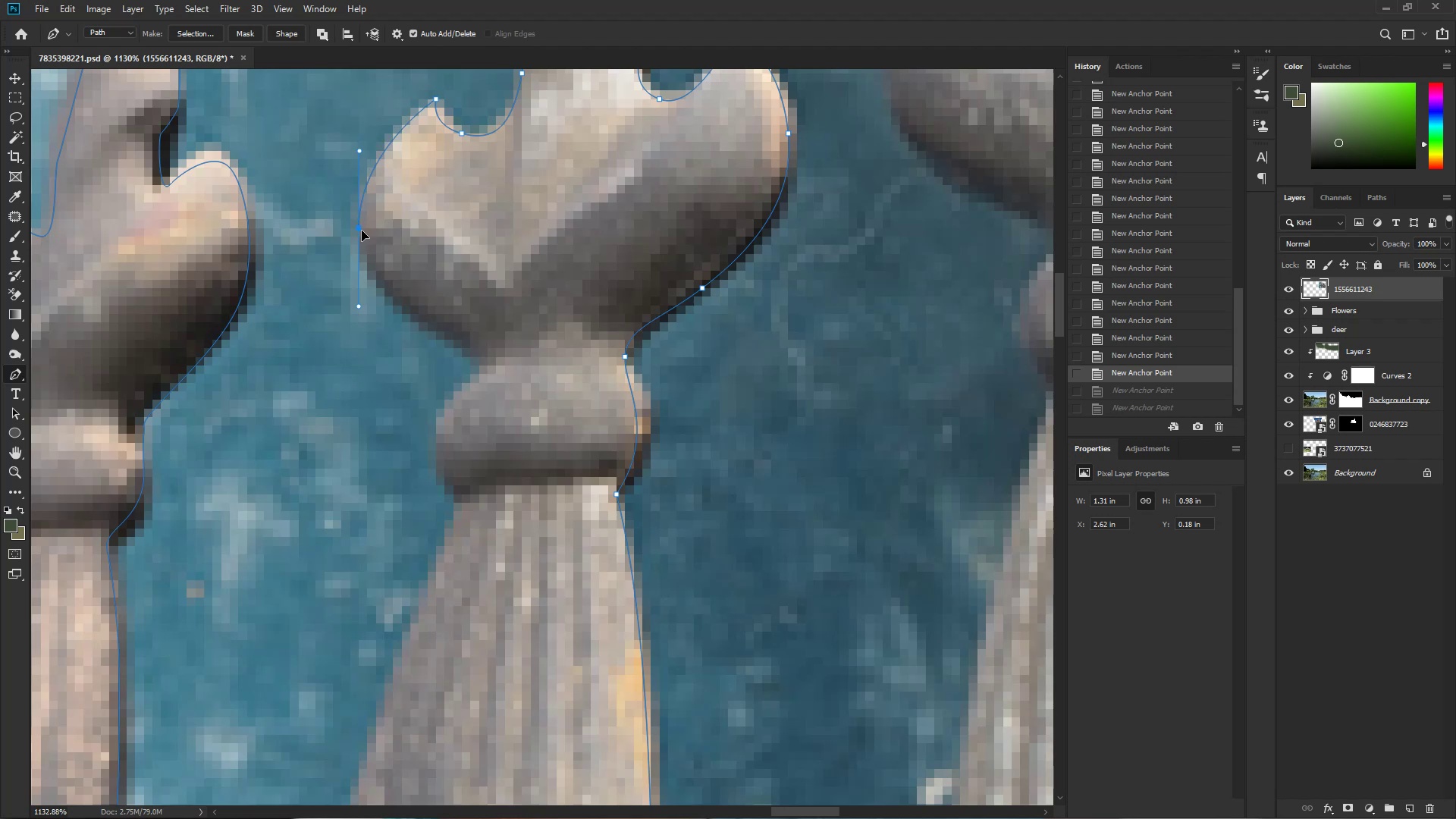 
key(Control+ControlLeft)
 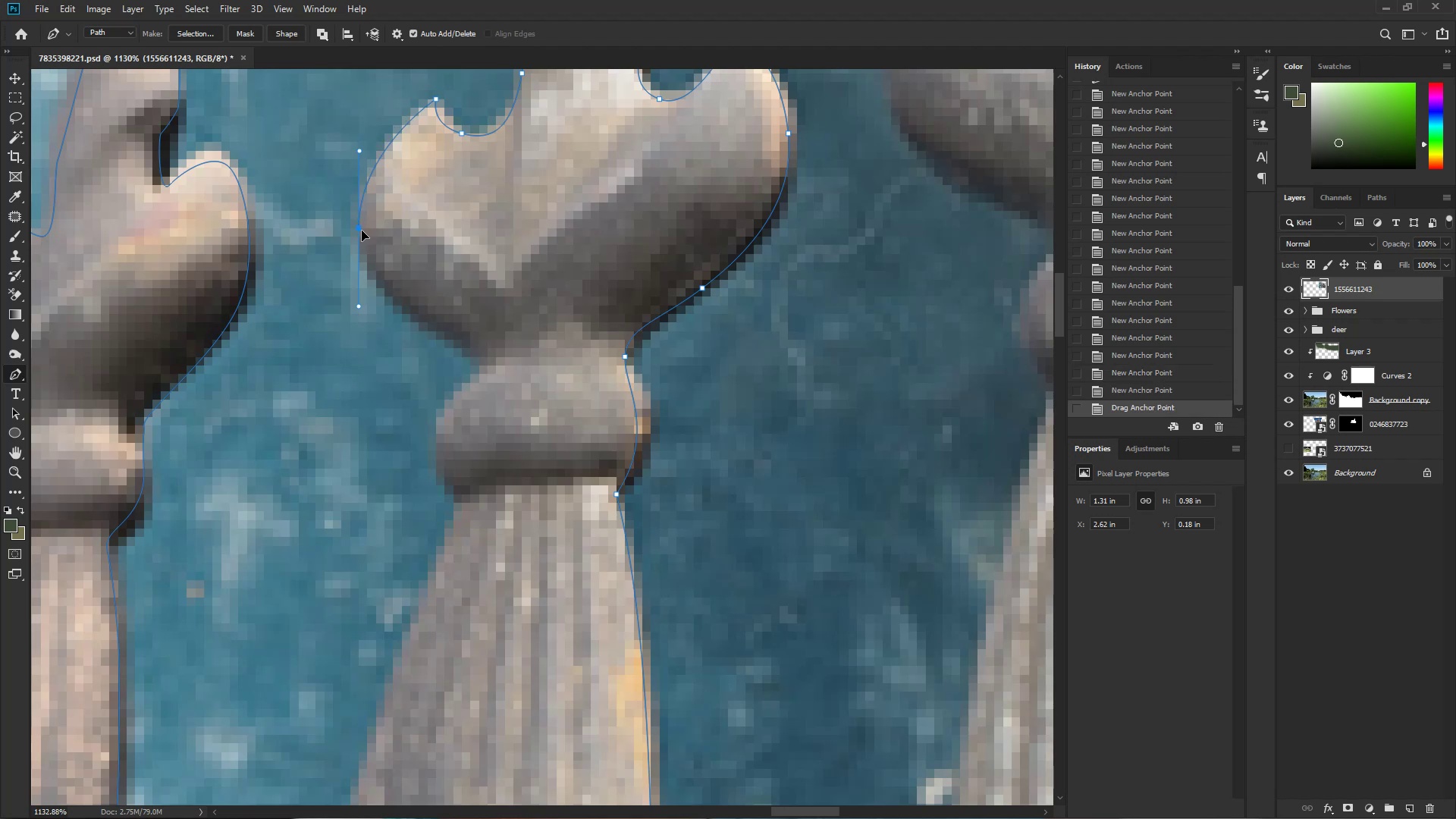 
key(Control+ControlLeft)
 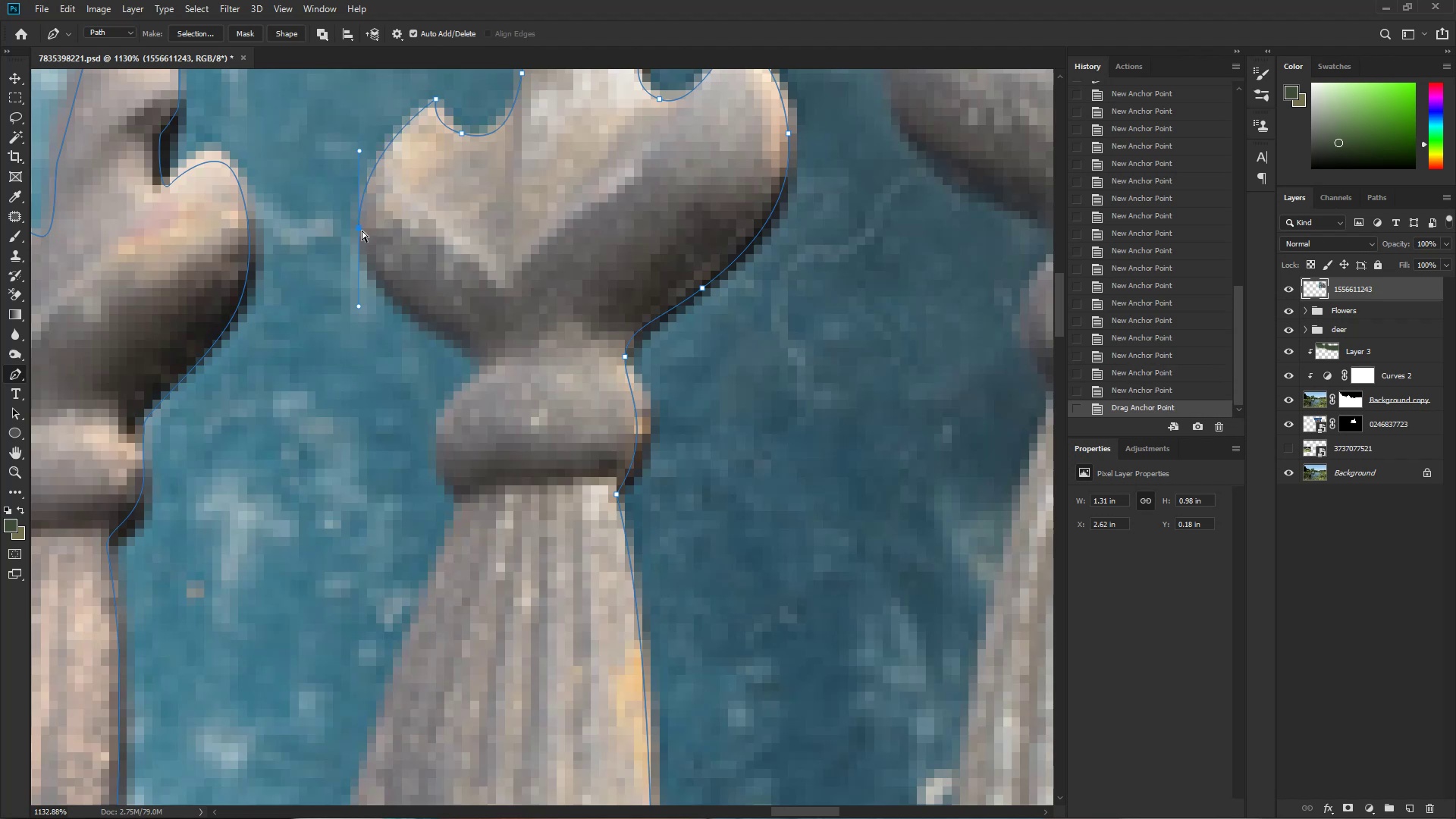 
key(Alt+AltLeft)
 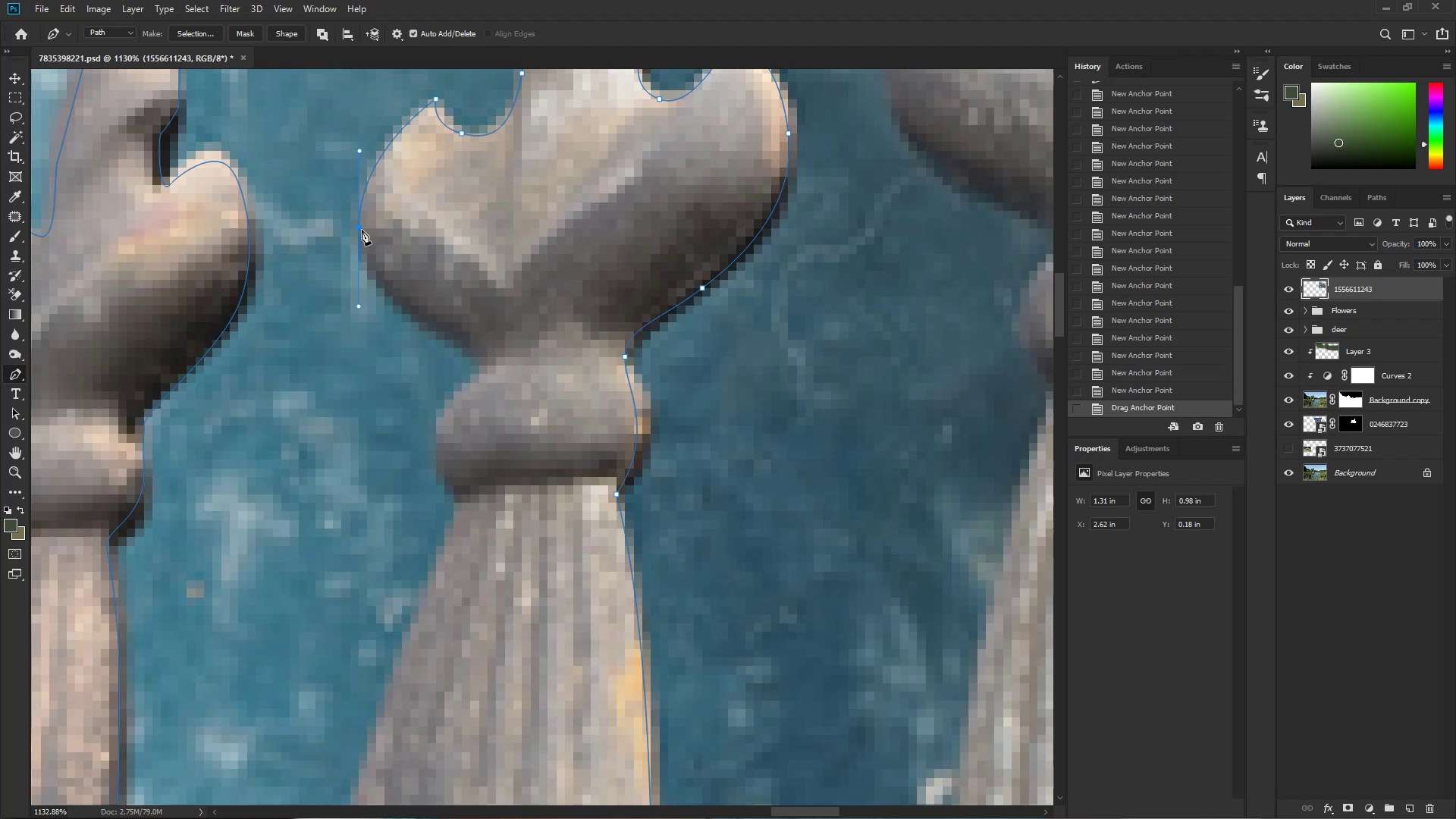 
left_click([362, 230])
 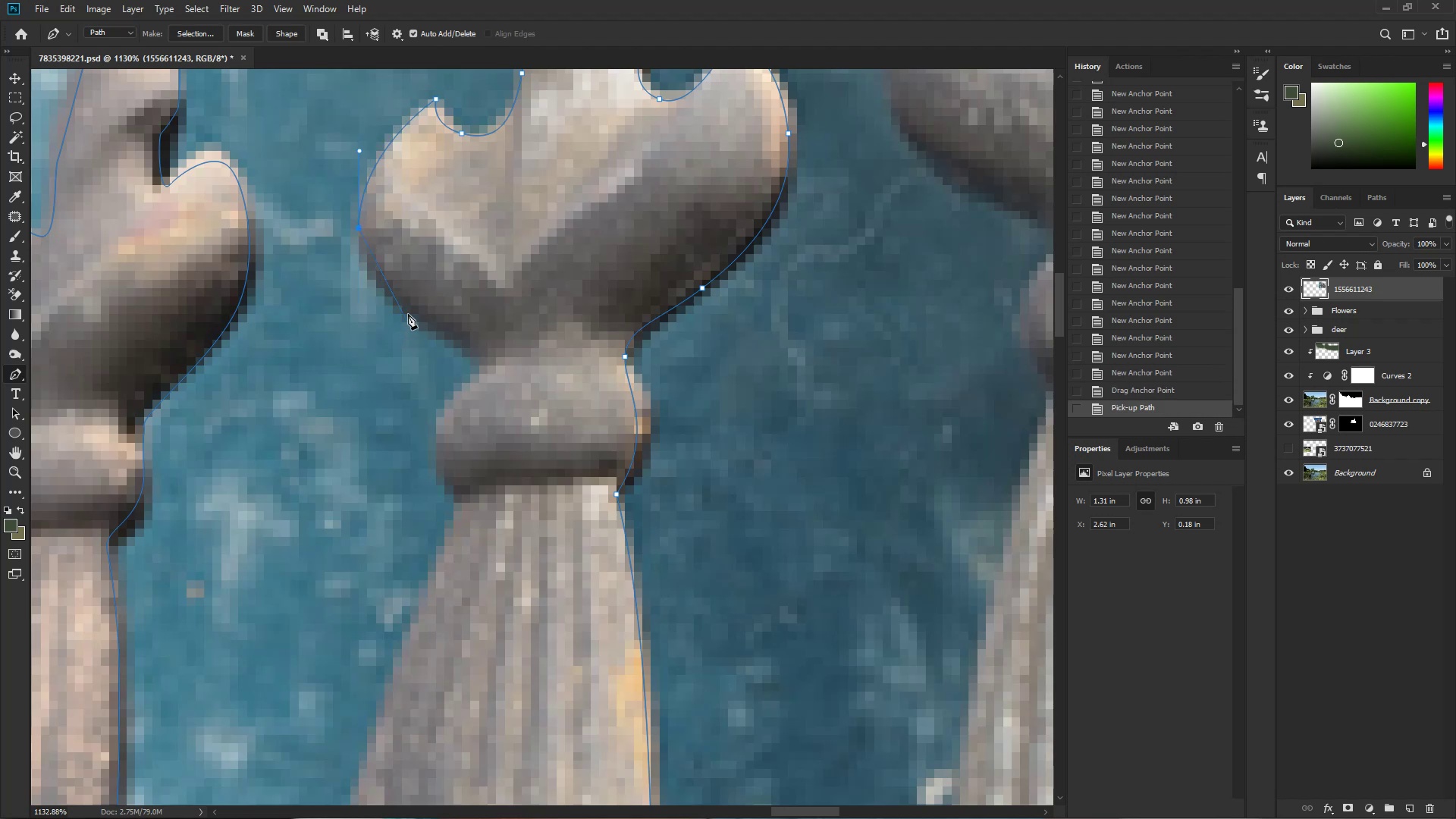 
left_click_drag(start_coordinate=[412, 308], to_coordinate=[463, 338])
 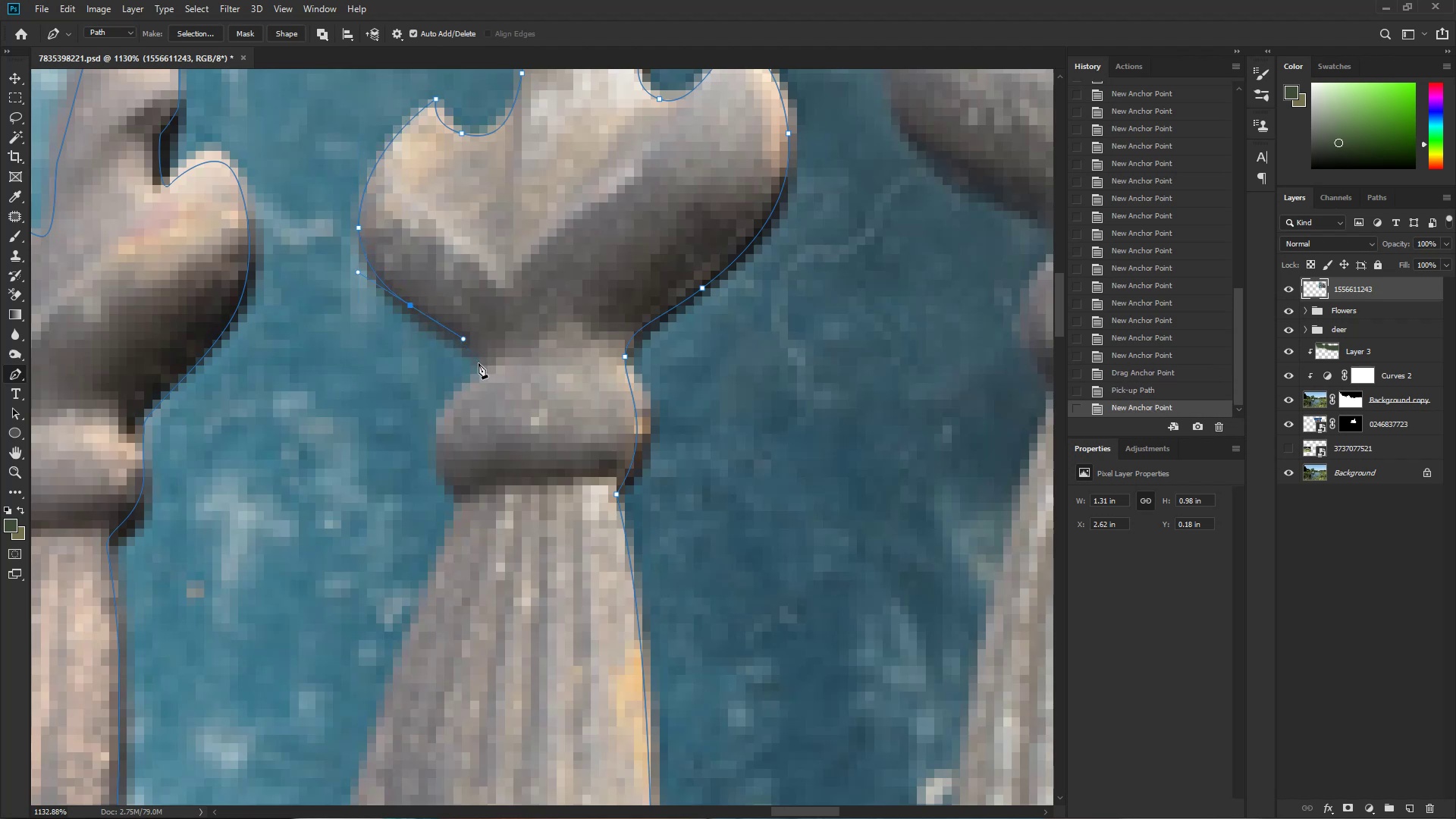 
left_click_drag(start_coordinate=[485, 383], to_coordinate=[474, 406])
 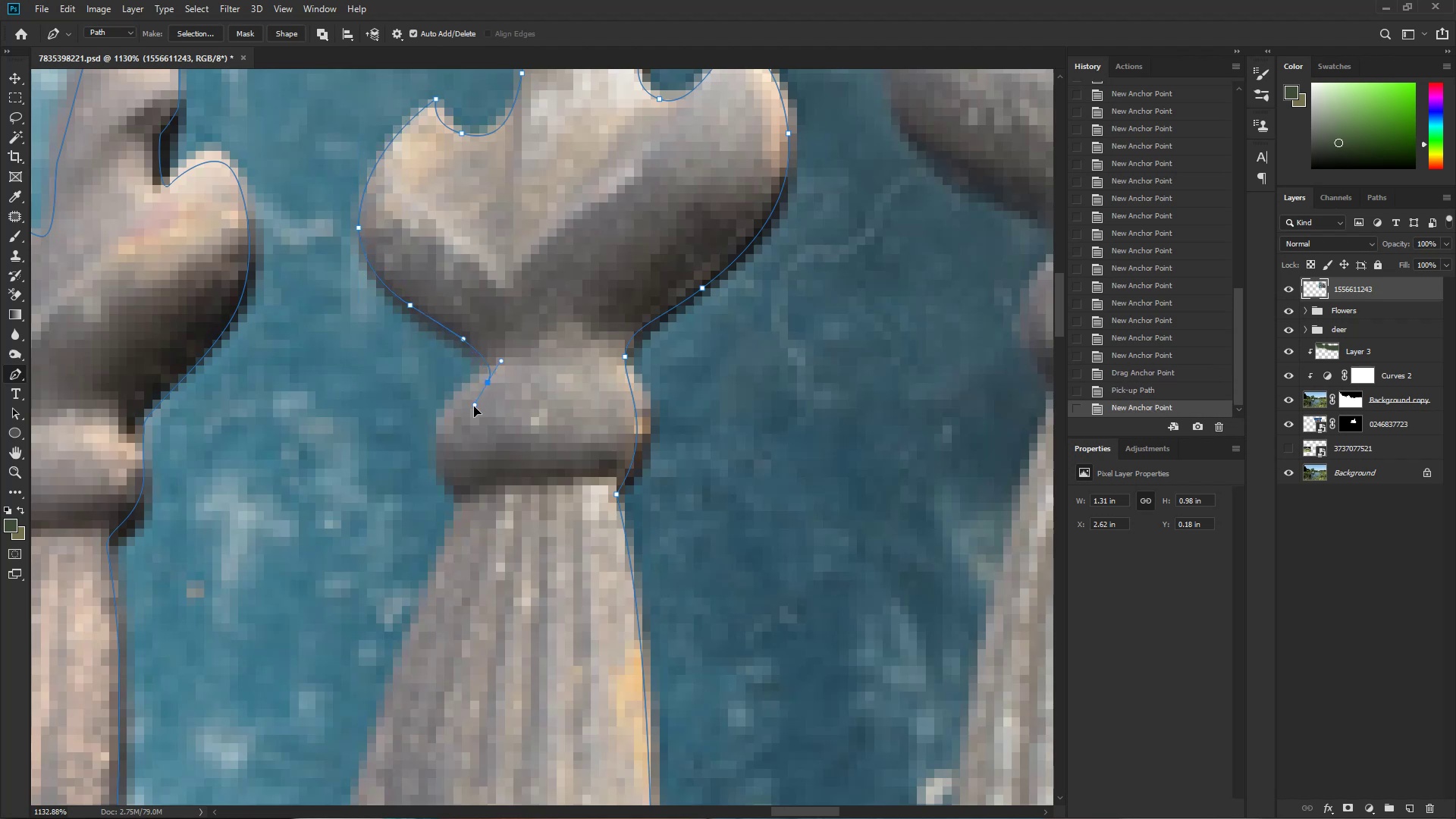 
hold_key(key=Space, duration=0.46)
 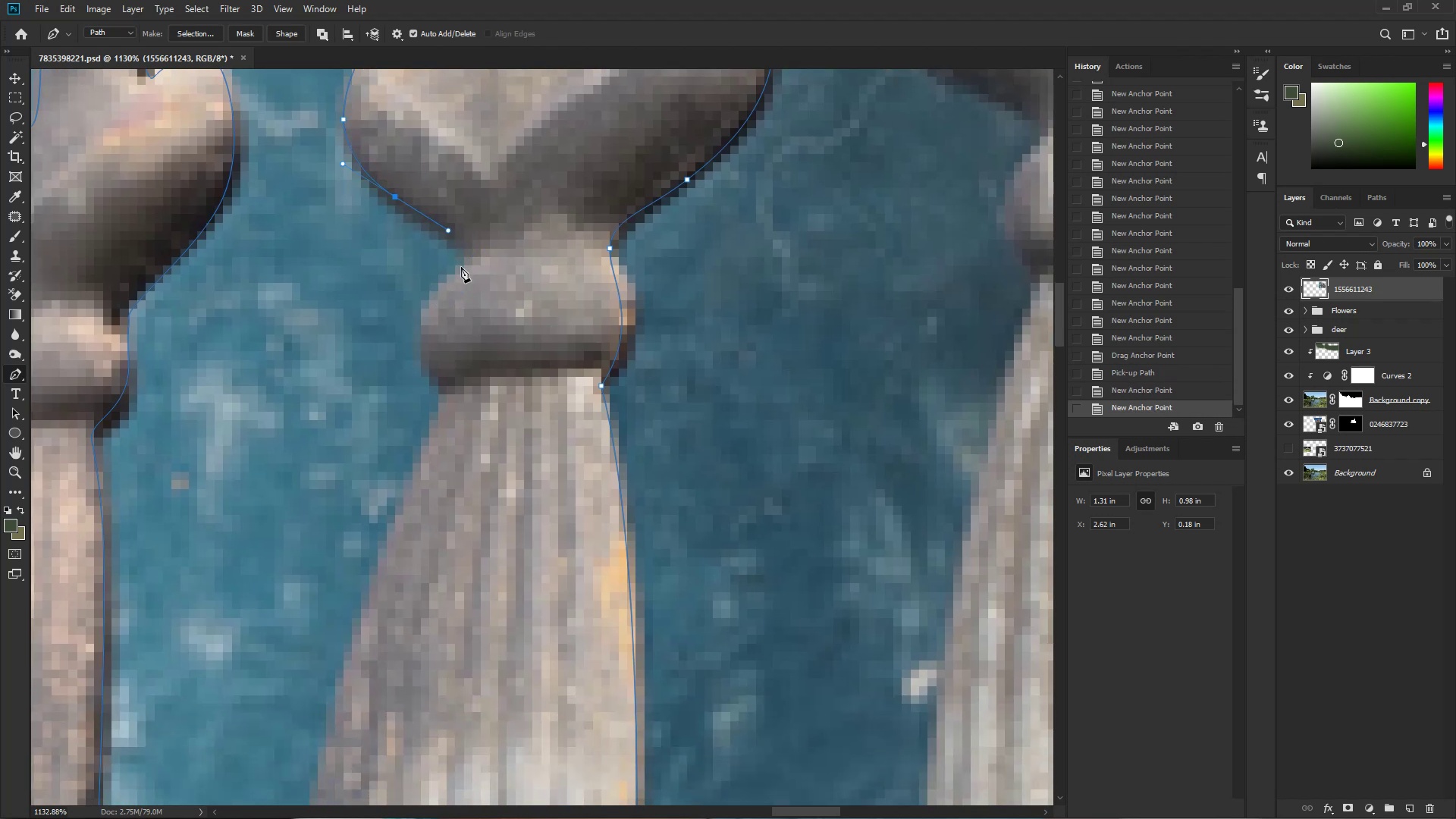 
left_click_drag(start_coordinate=[457, 417], to_coordinate=[442, 309])
 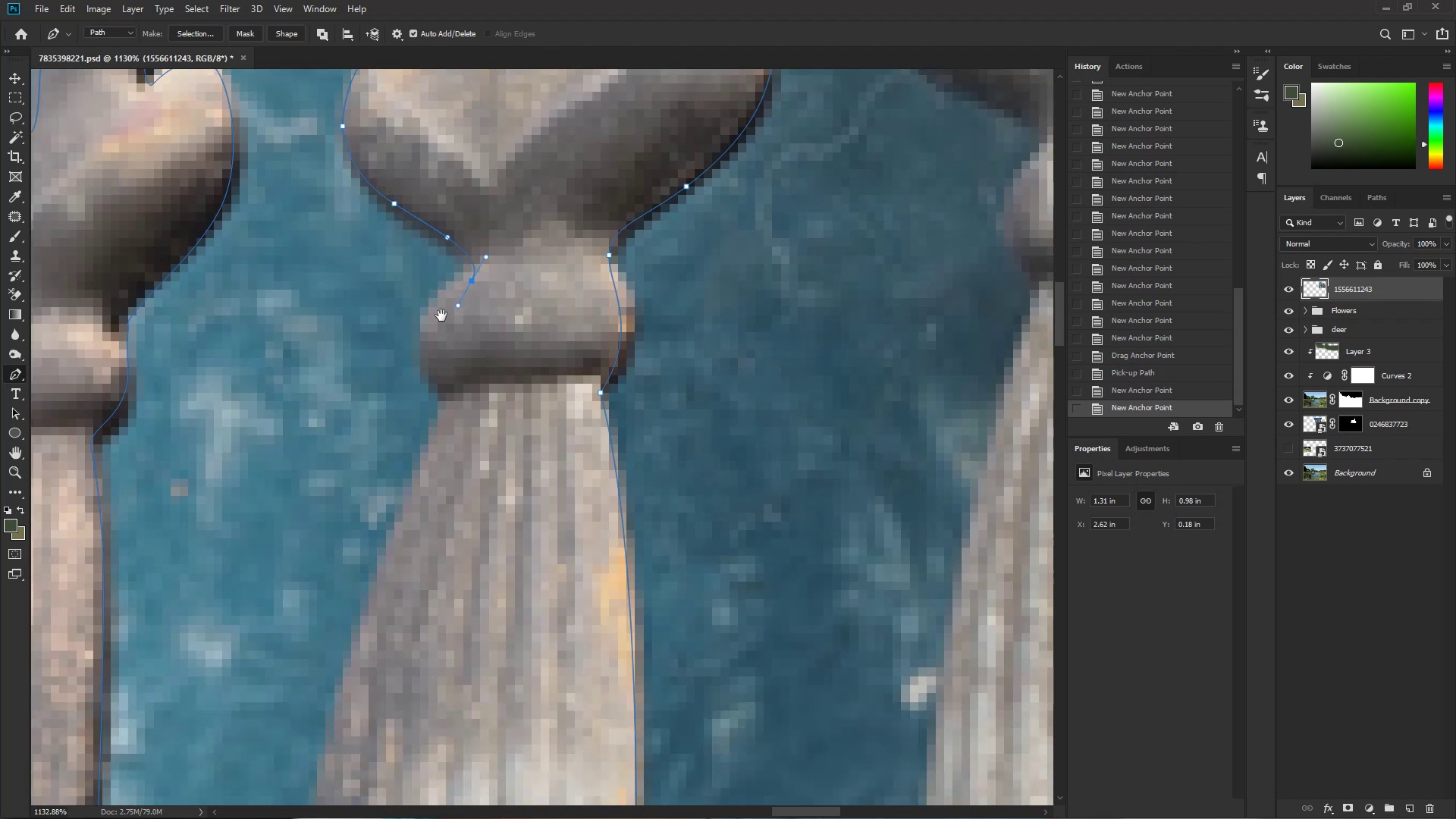 
key(Control+ControlLeft)
 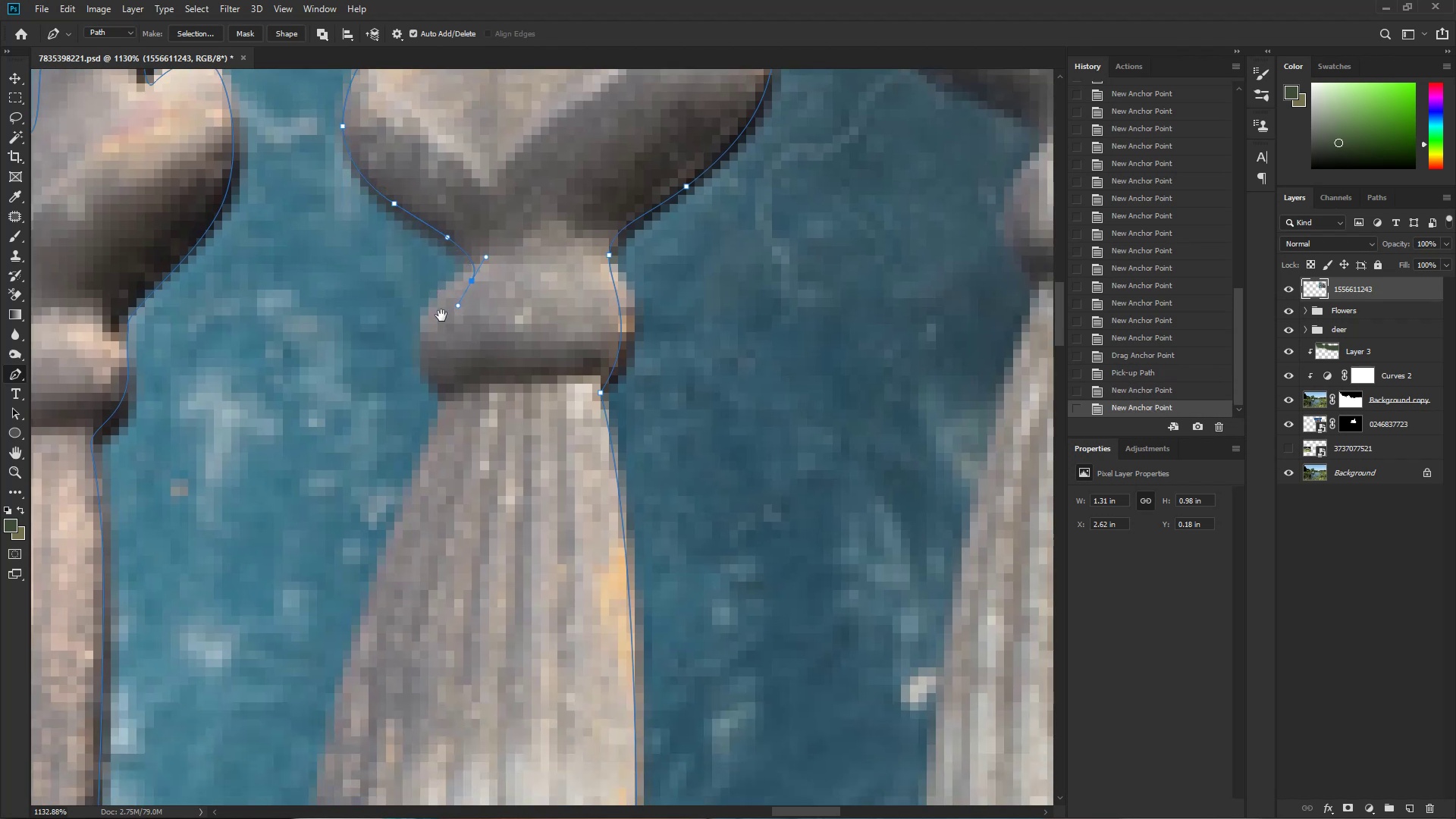 
key(Control+Z)
 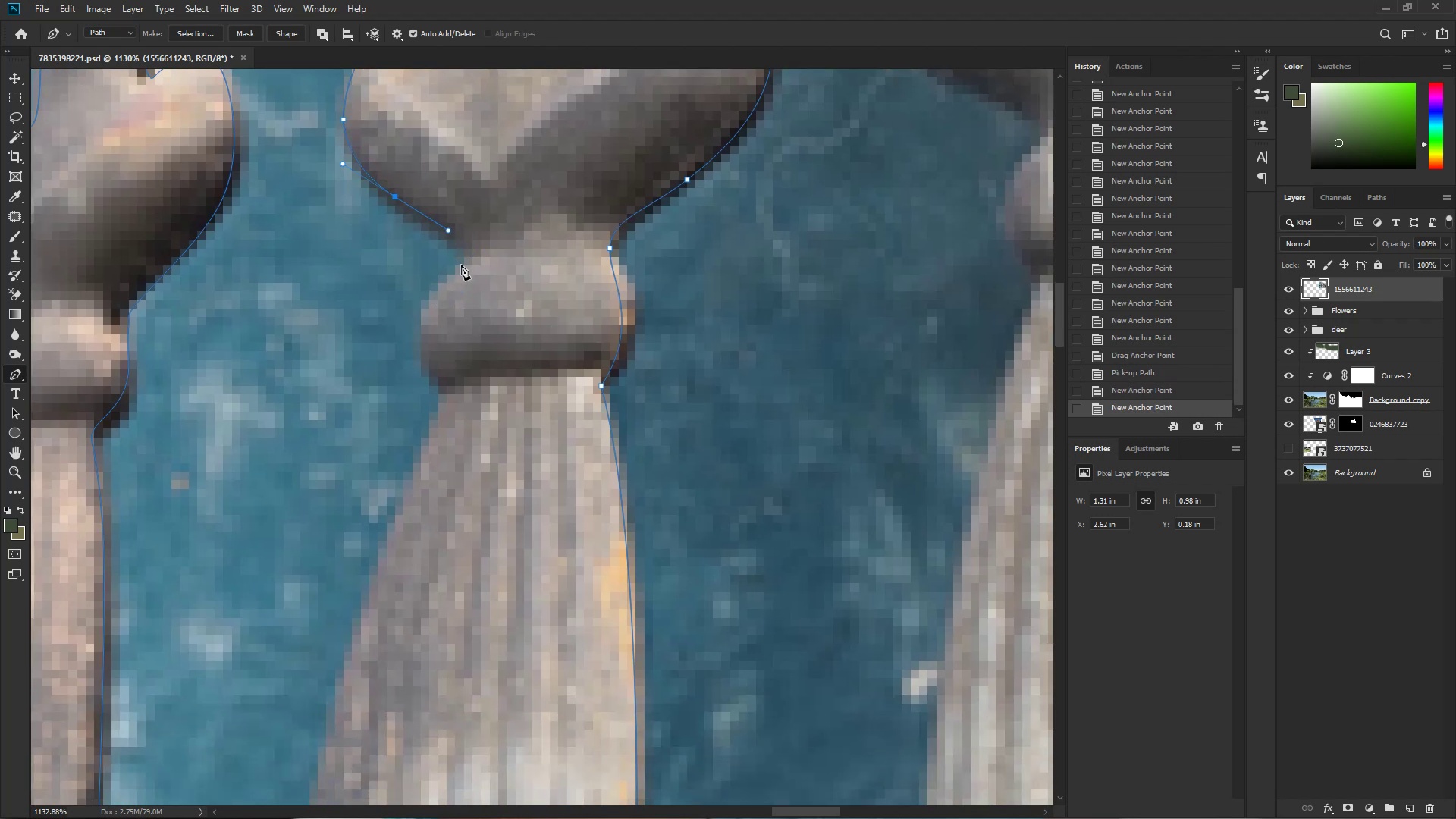 
left_click_drag(start_coordinate=[460, 273], to_coordinate=[419, 307])
 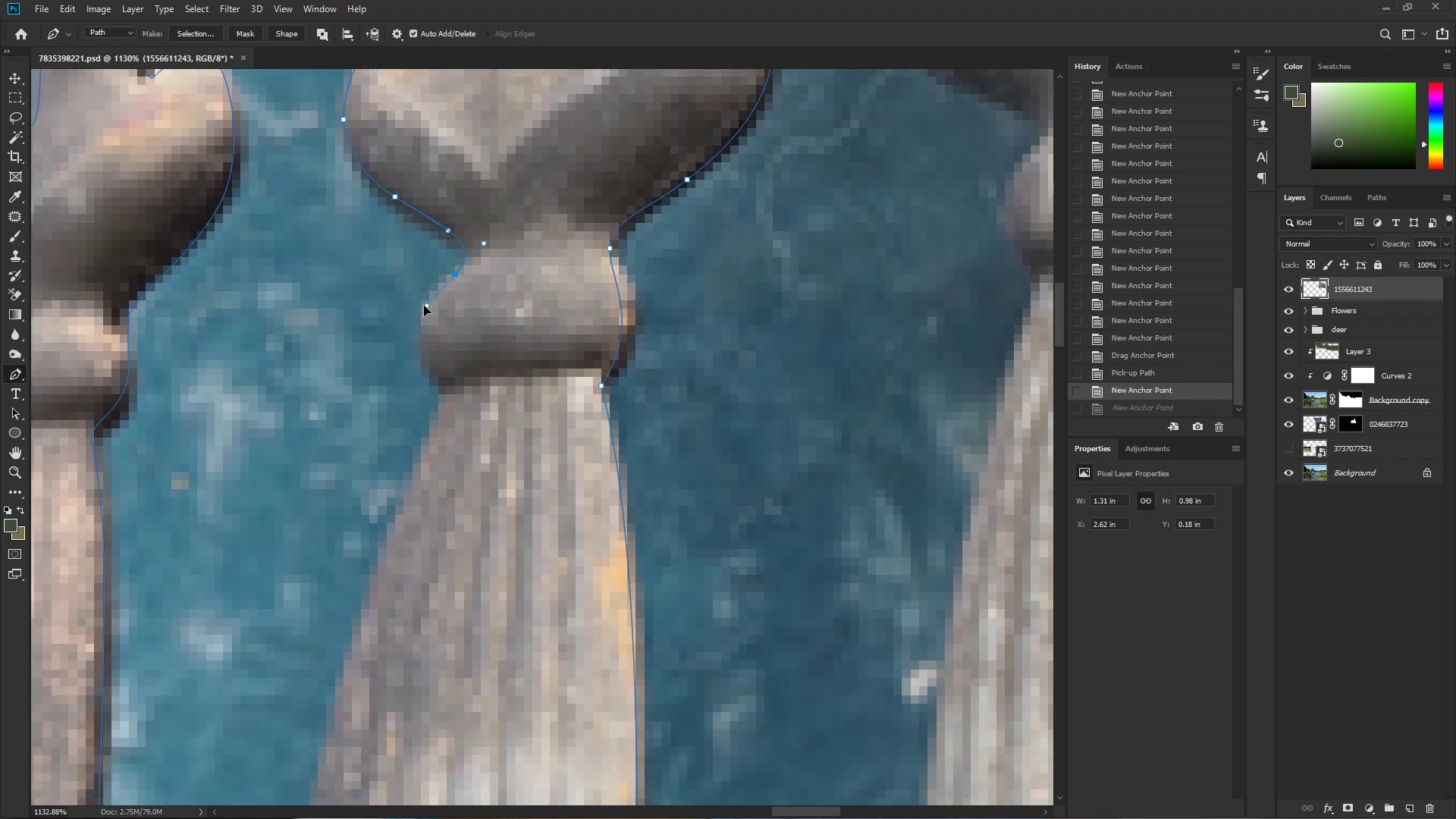 
hold_key(key=Space, duration=0.5)
 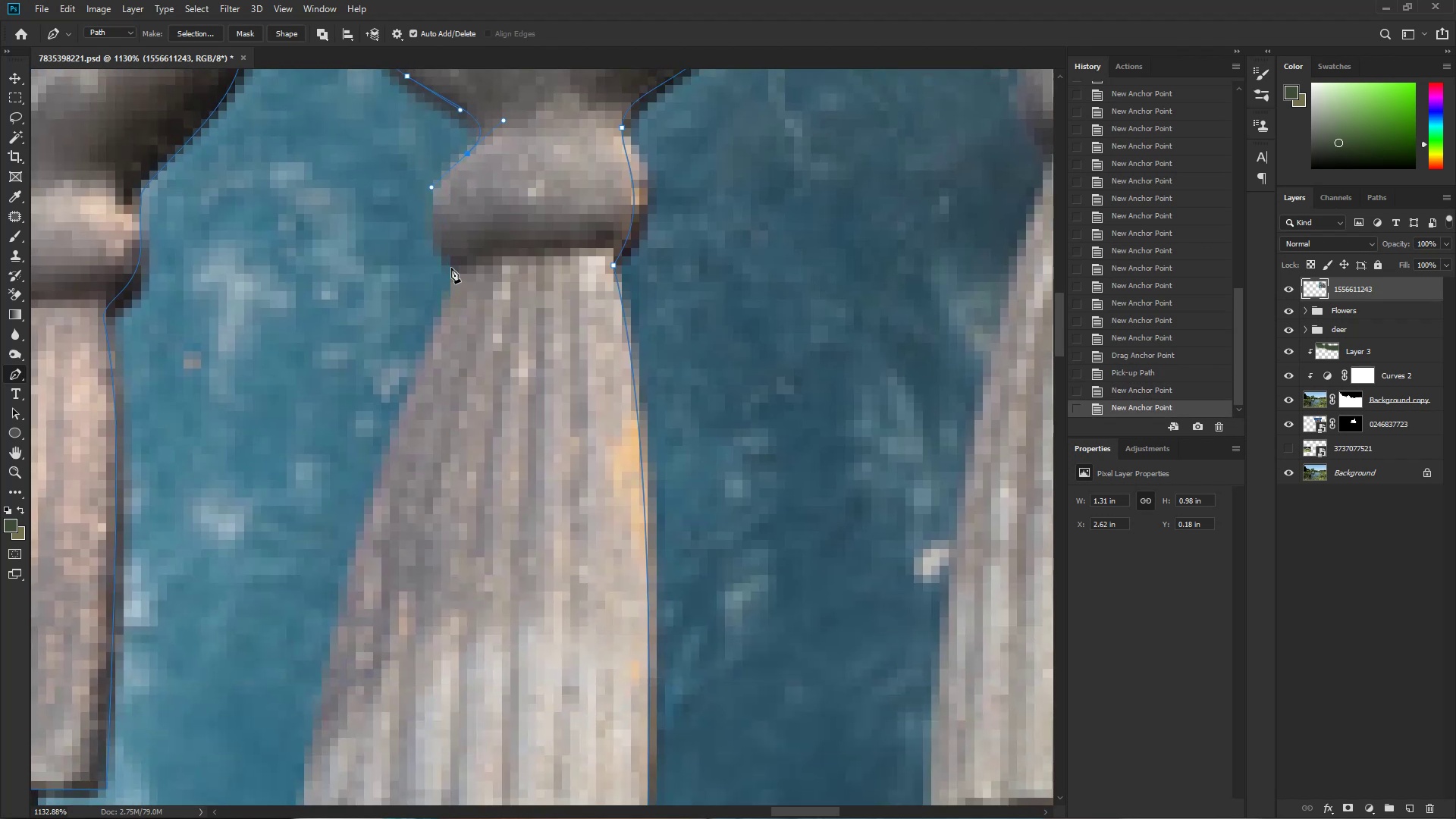 
left_click_drag(start_coordinate=[422, 317], to_coordinate=[434, 196])
 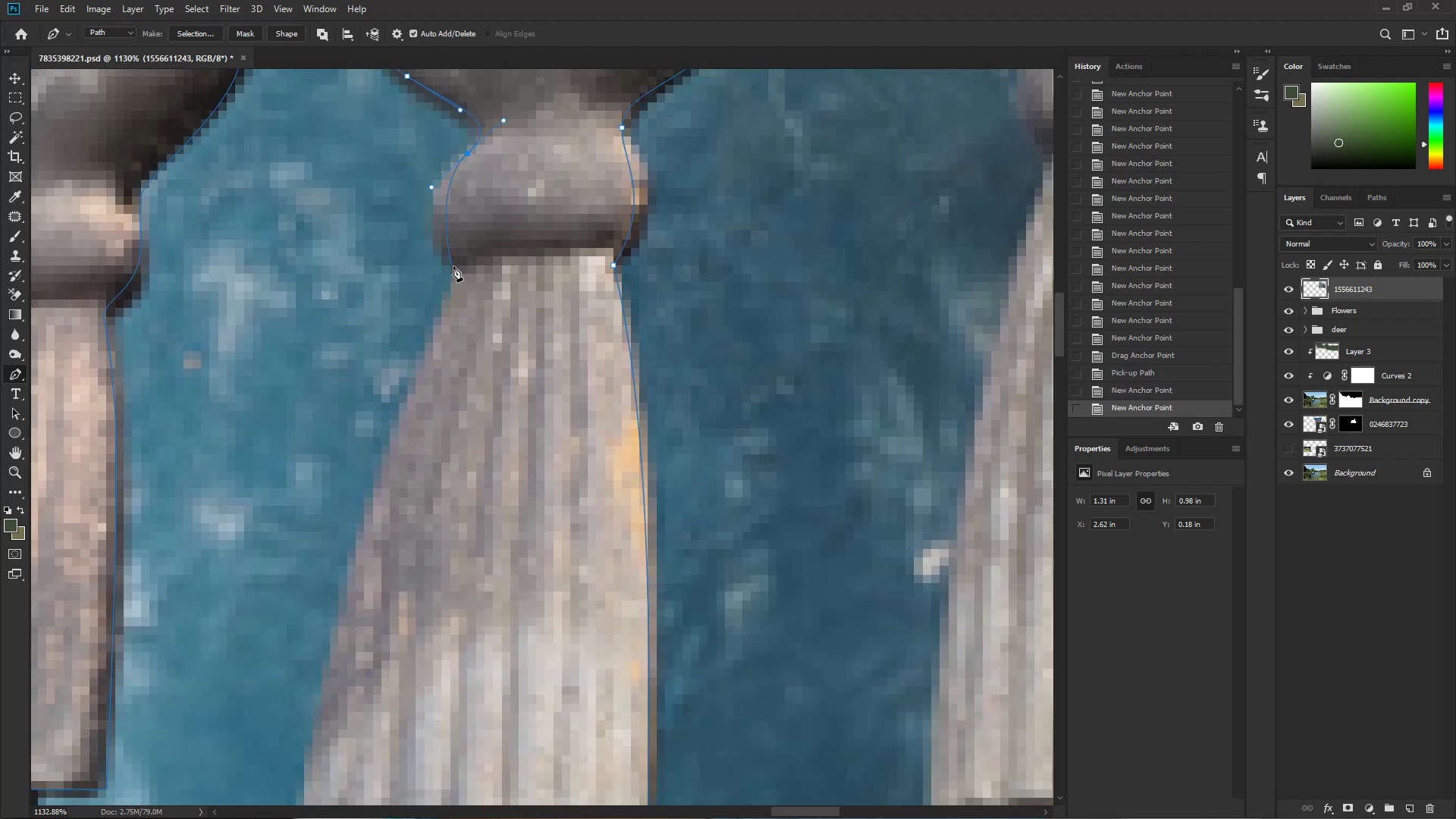 
left_click_drag(start_coordinate=[461, 275], to_coordinate=[424, 339])
 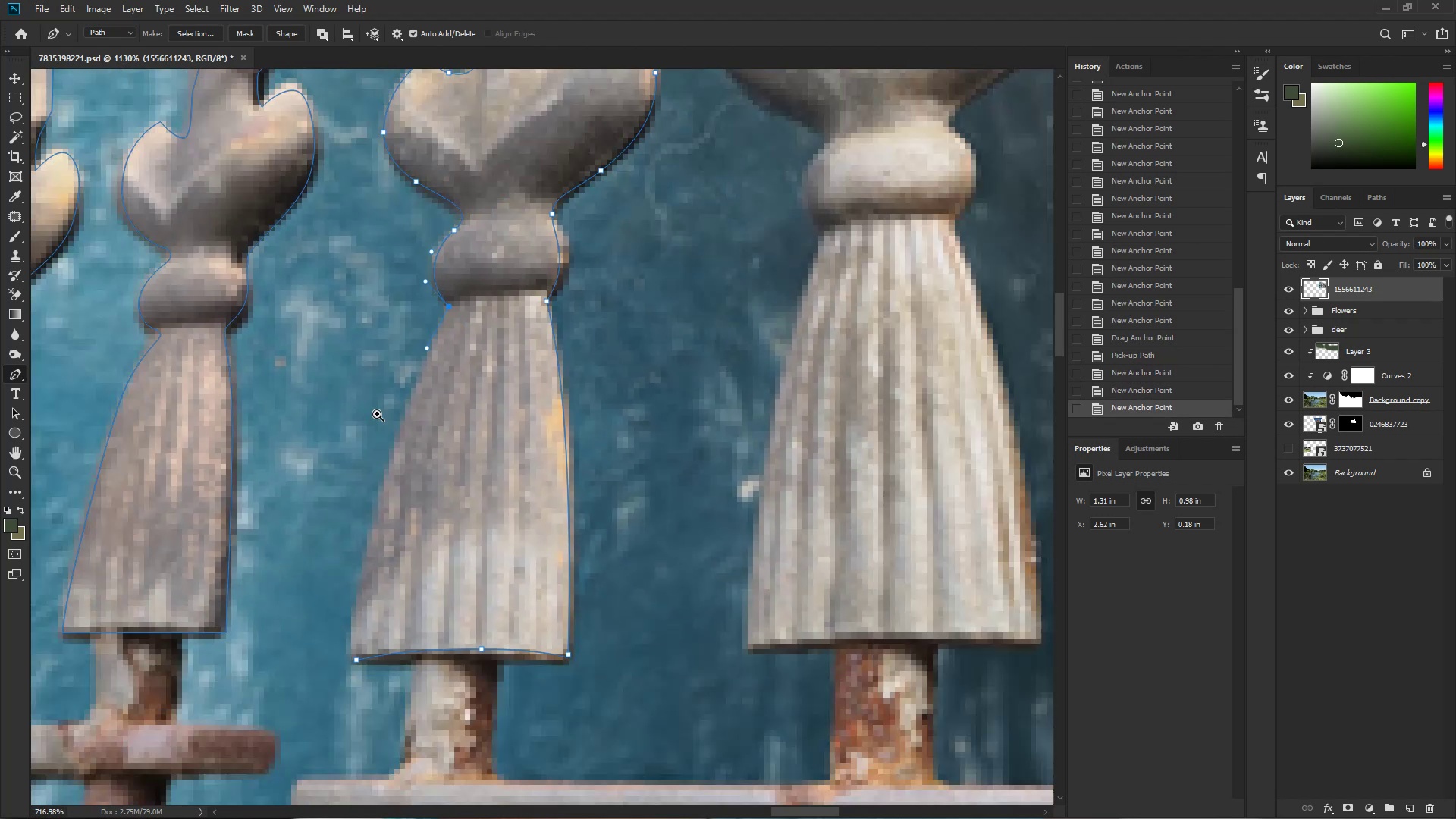 
hold_key(key=AltLeft, duration=1.05)
 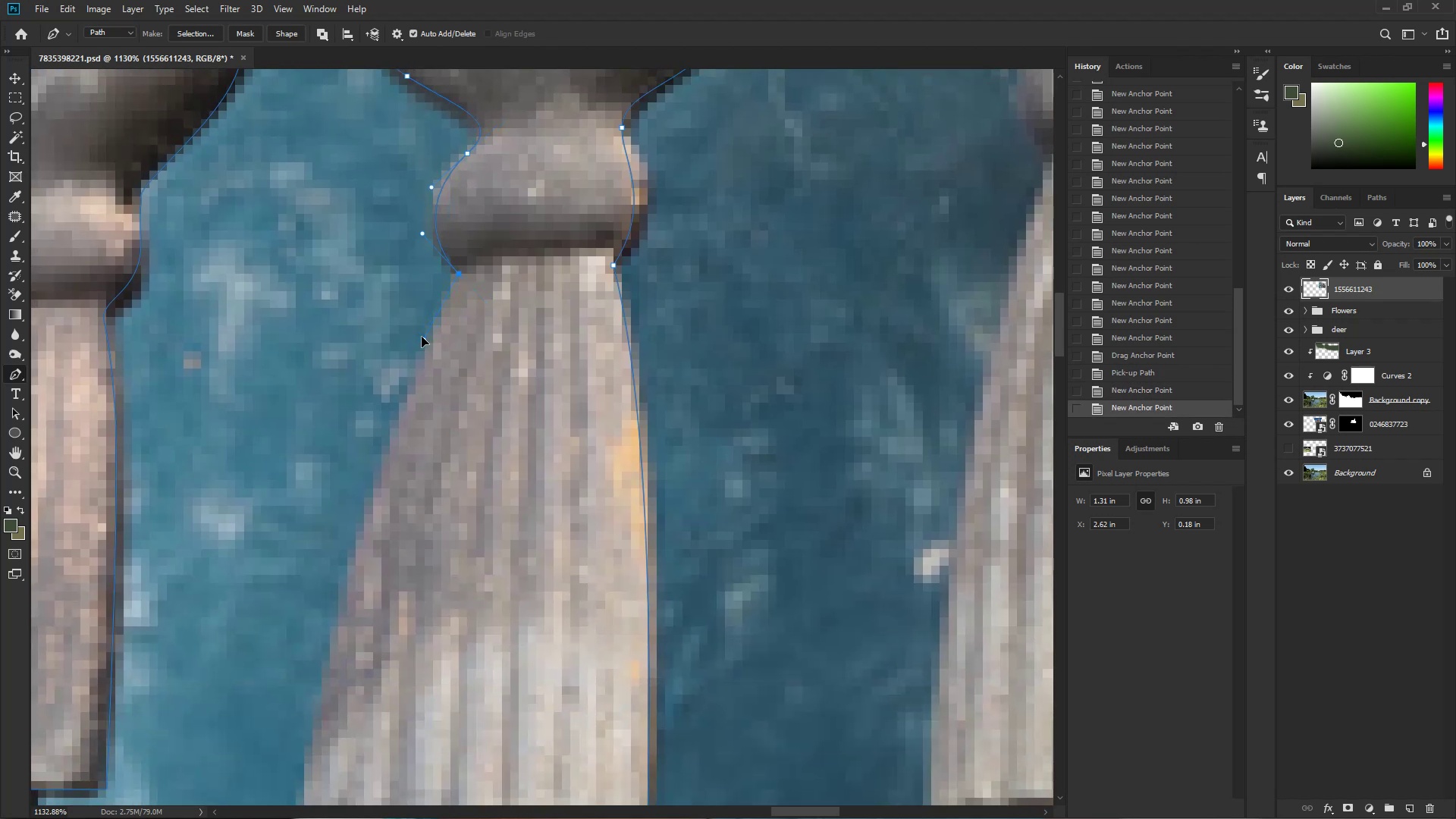 
hold_key(key=Space, duration=1.31)
 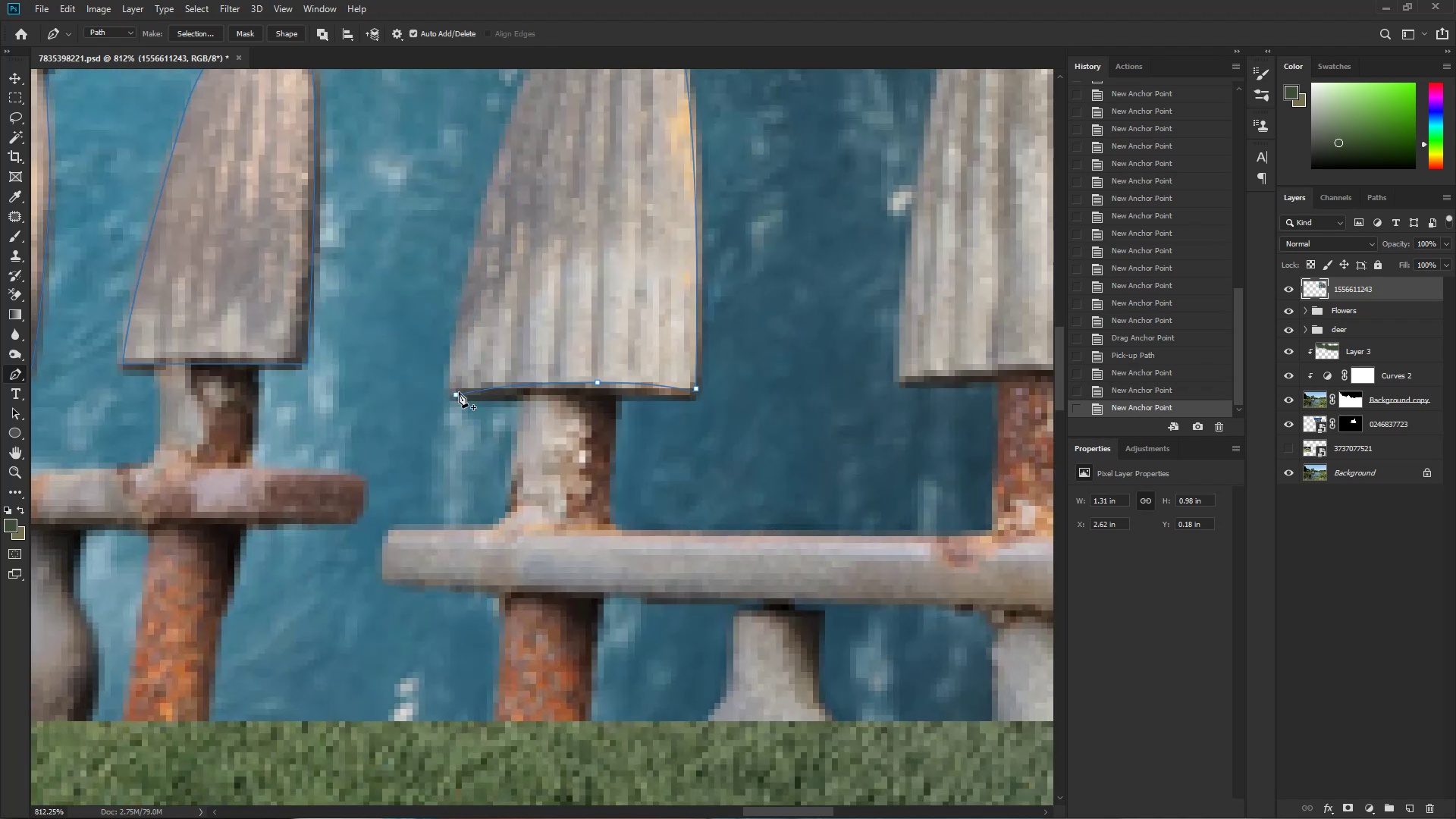 
key(Control+ControlLeft)
 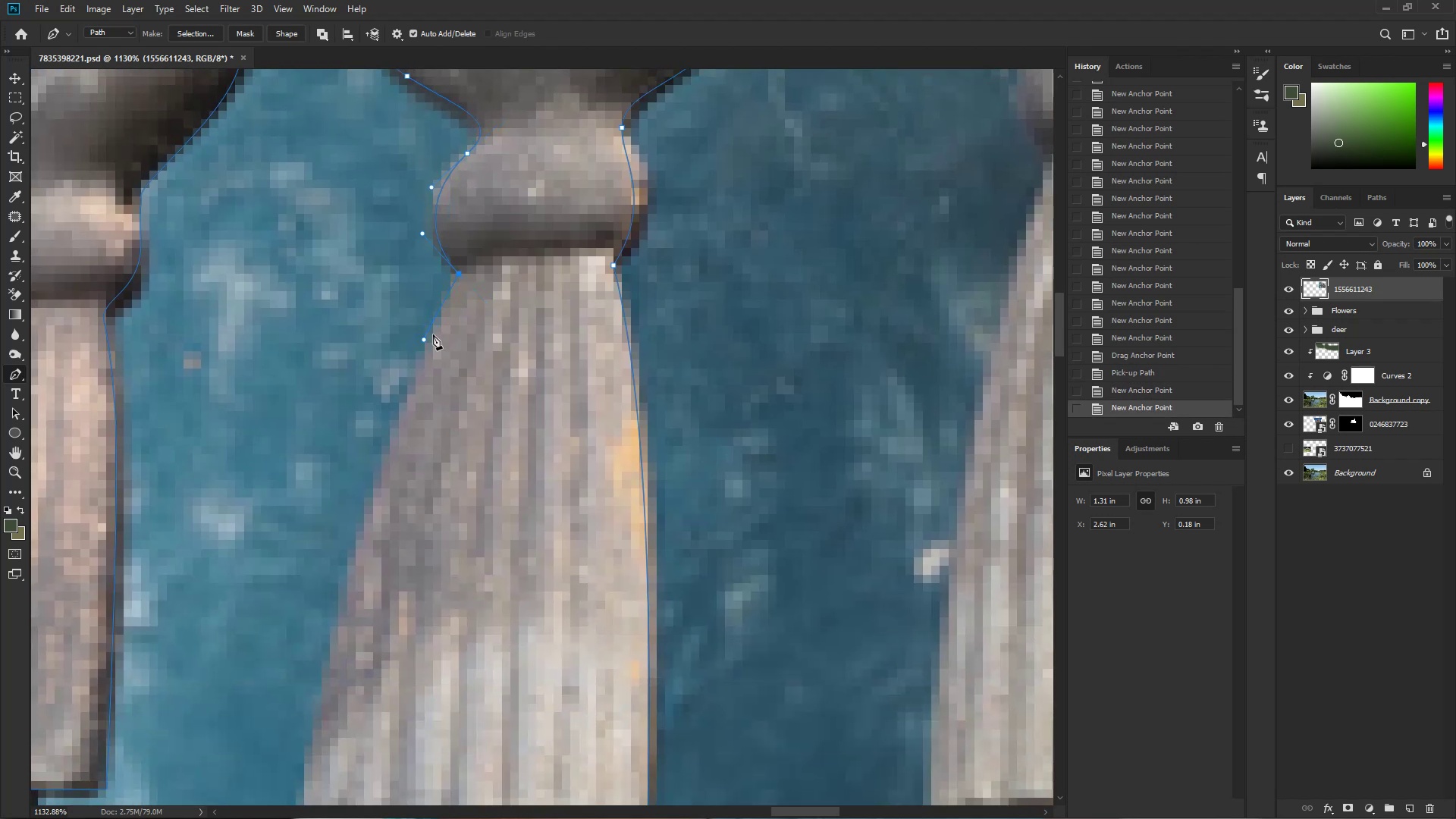 
left_click_drag(start_coordinate=[431, 362], to_coordinate=[351, 443])
 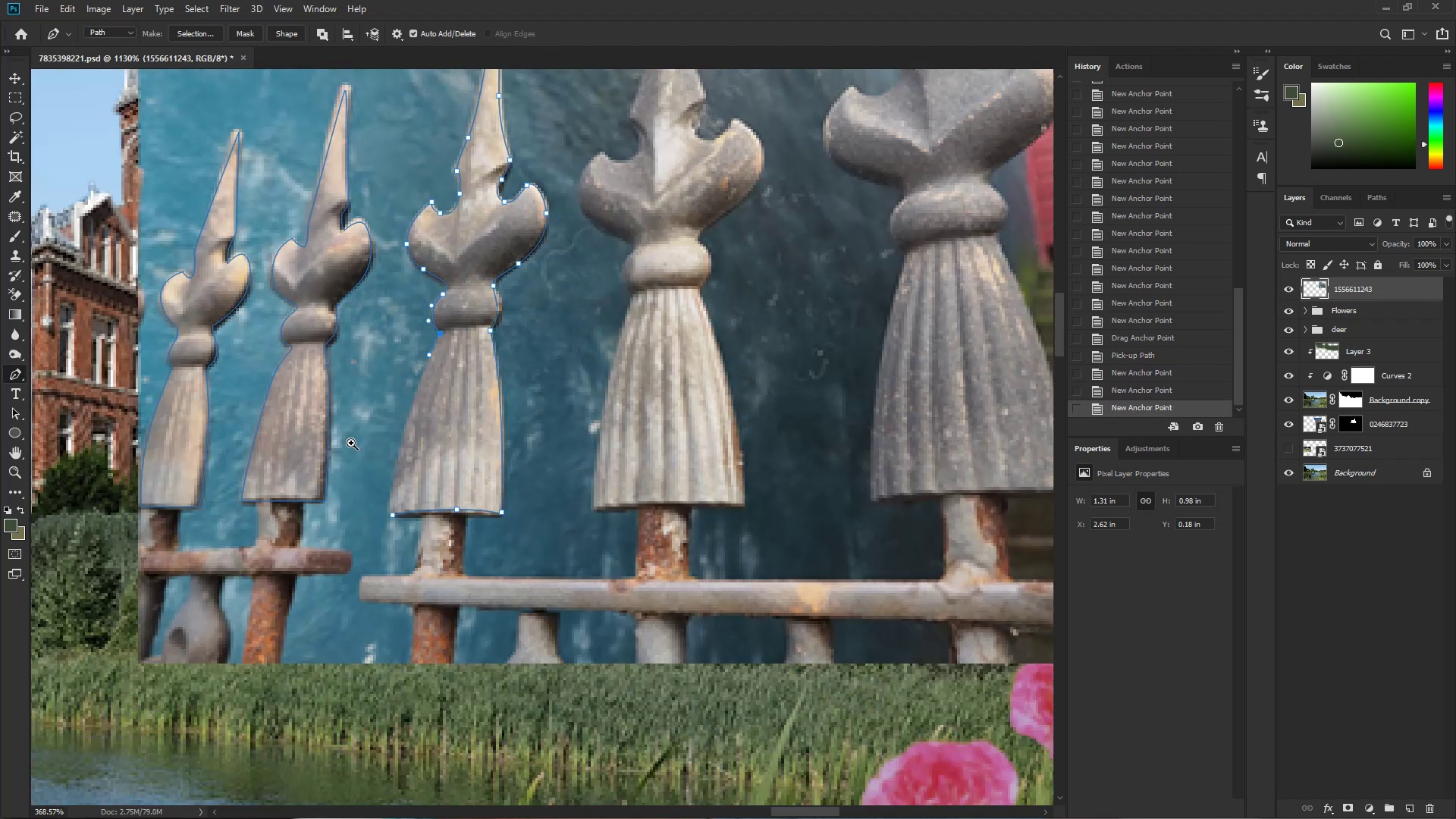 
left_click_drag(start_coordinate=[369, 543], to_coordinate=[389, 438])
 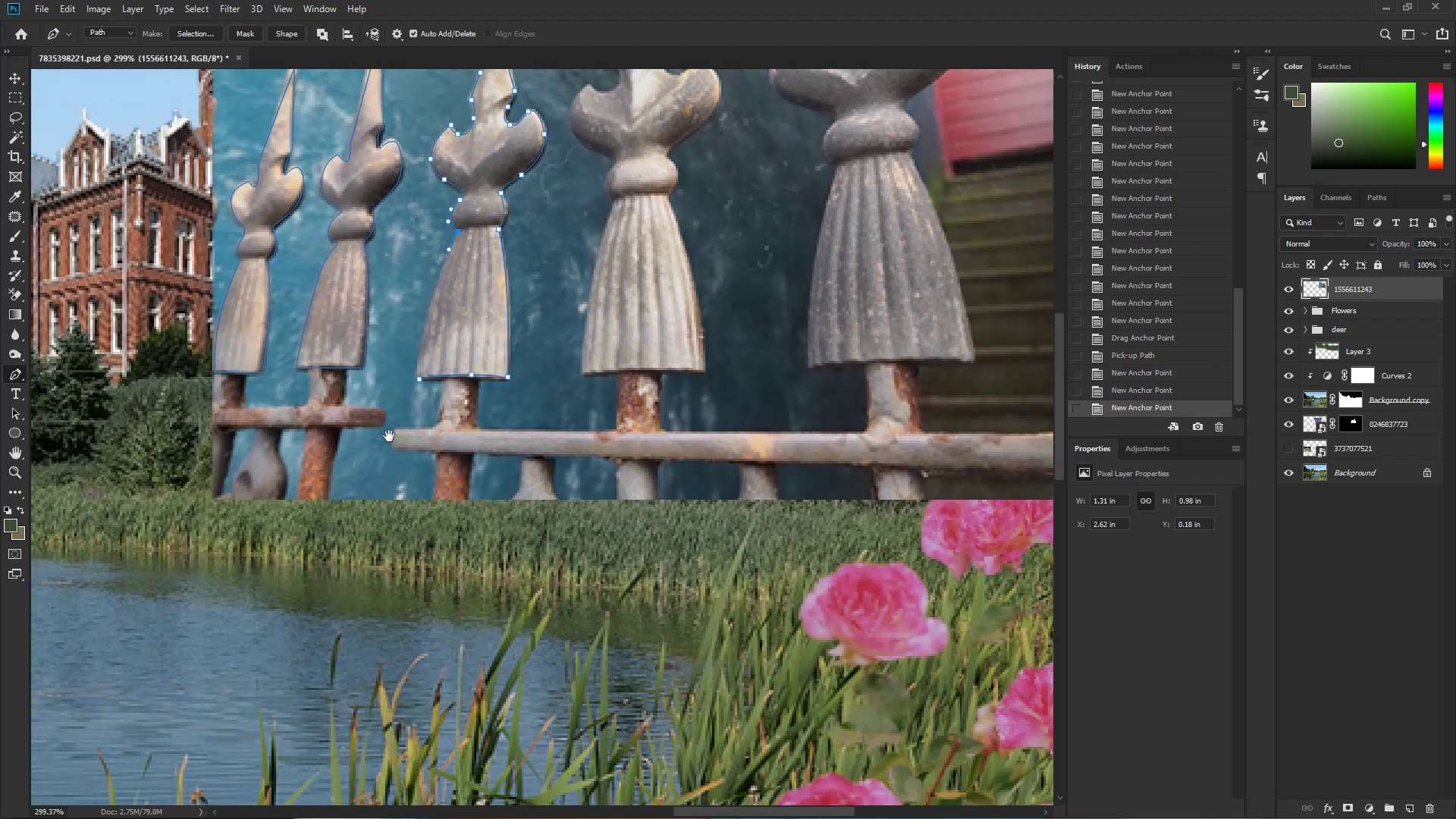 
hold_key(key=ControlLeft, duration=0.46)
left_click_drag(start_coordinate=[398, 373], to_coordinate=[463, 413])
 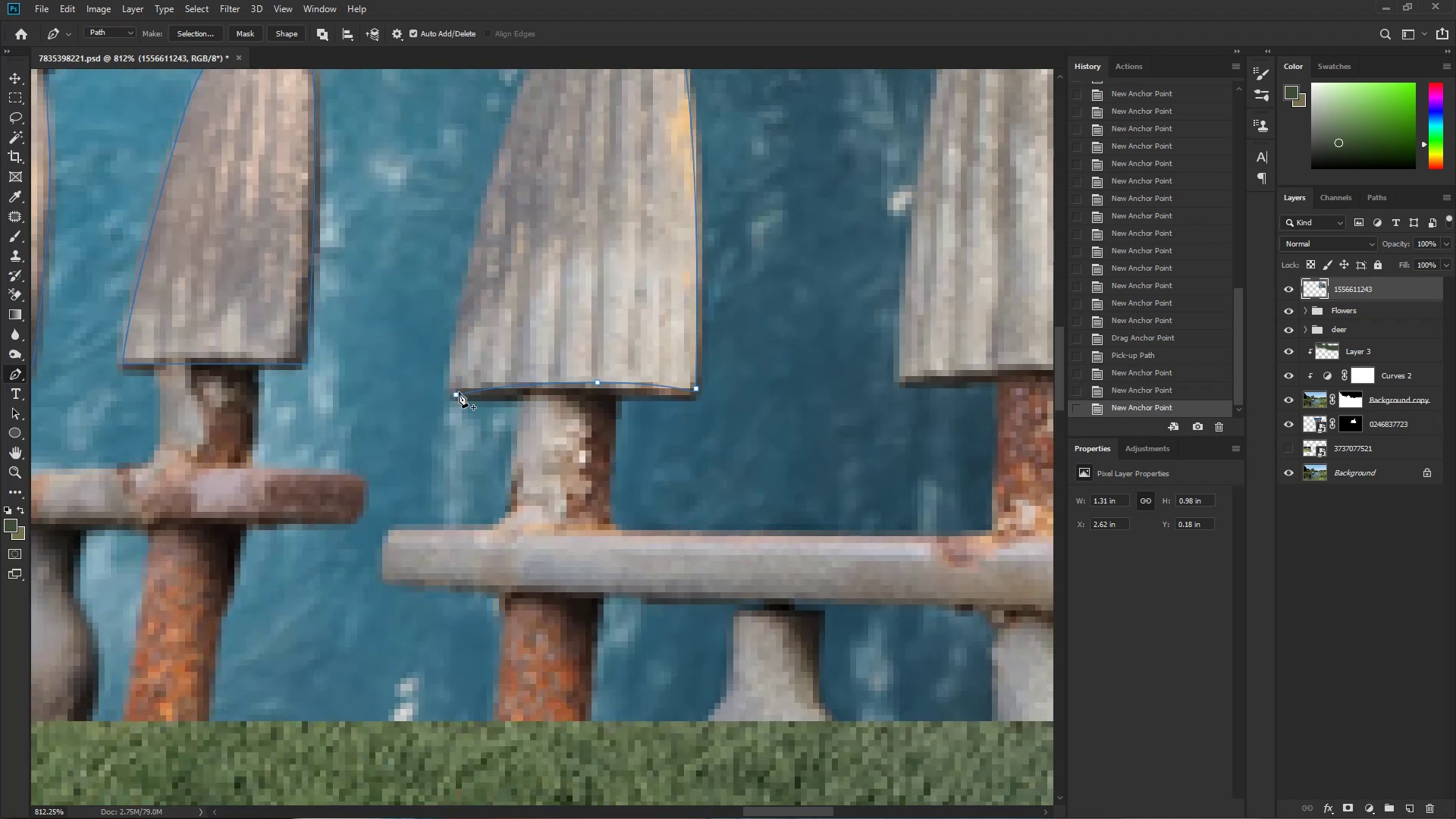 
left_click_drag(start_coordinate=[457, 394], to_coordinate=[454, 520])
 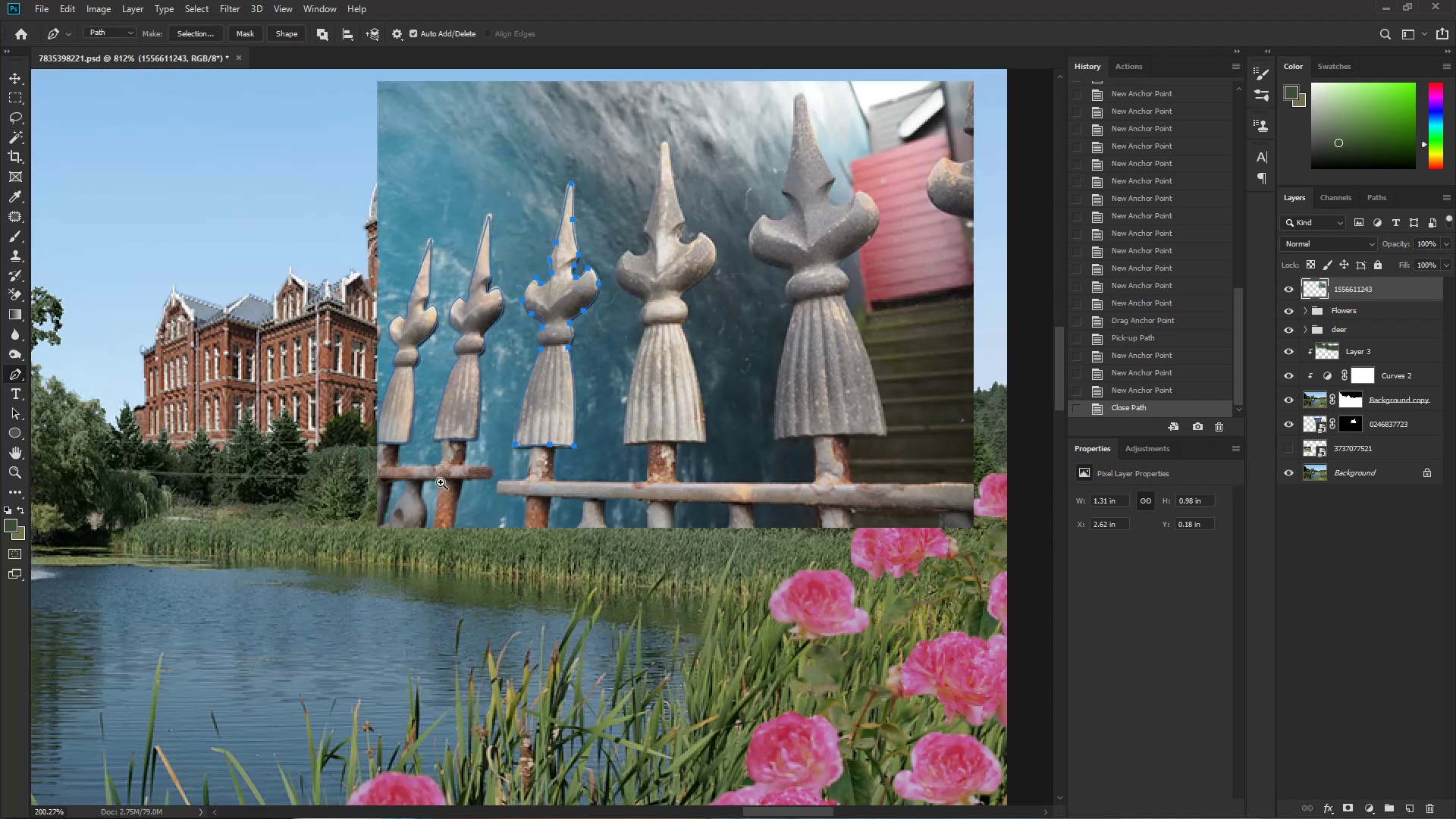 
hold_key(key=ControlLeft, duration=1.53)
 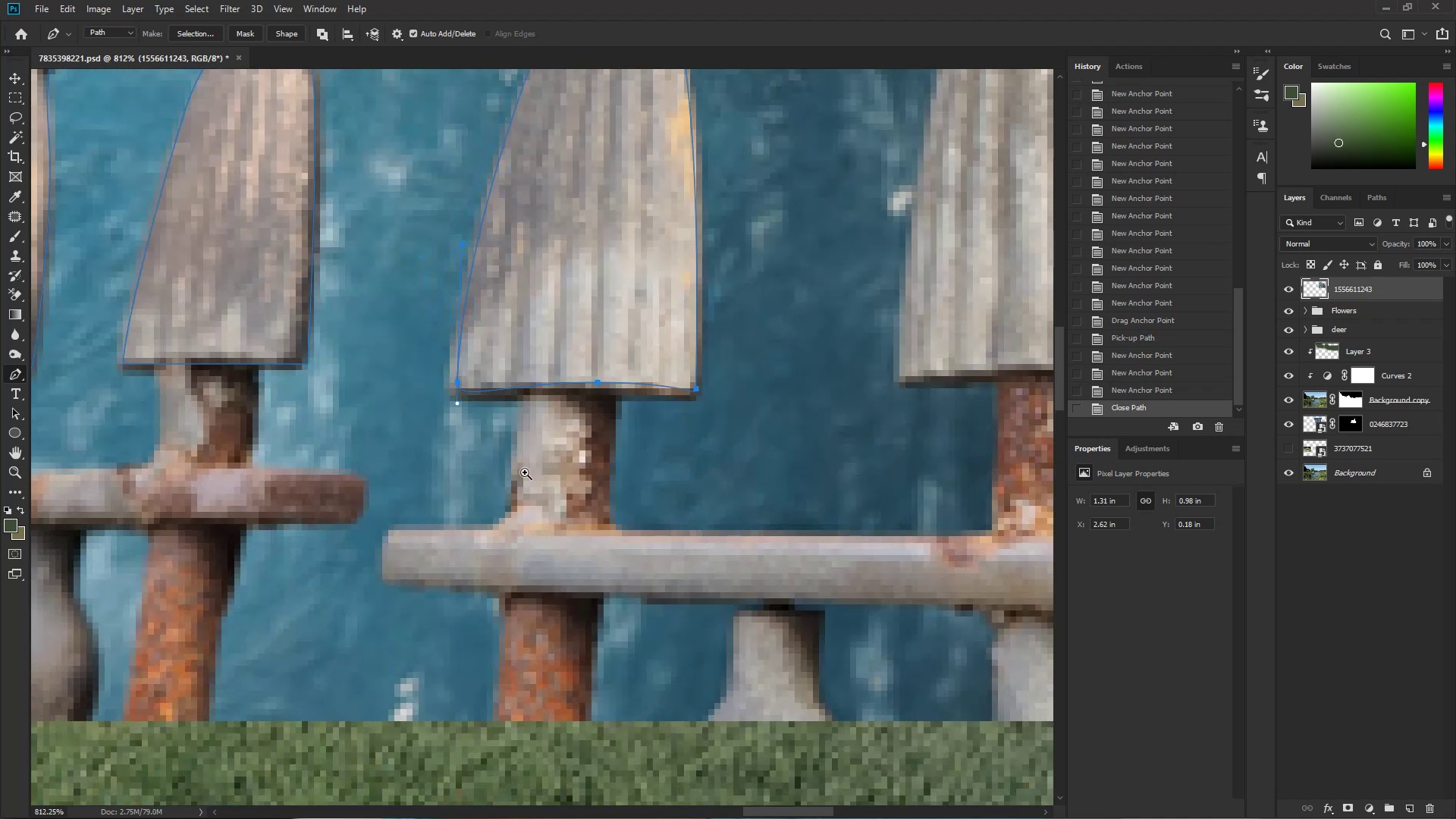 
hold_key(key=Space, duration=1.53)
 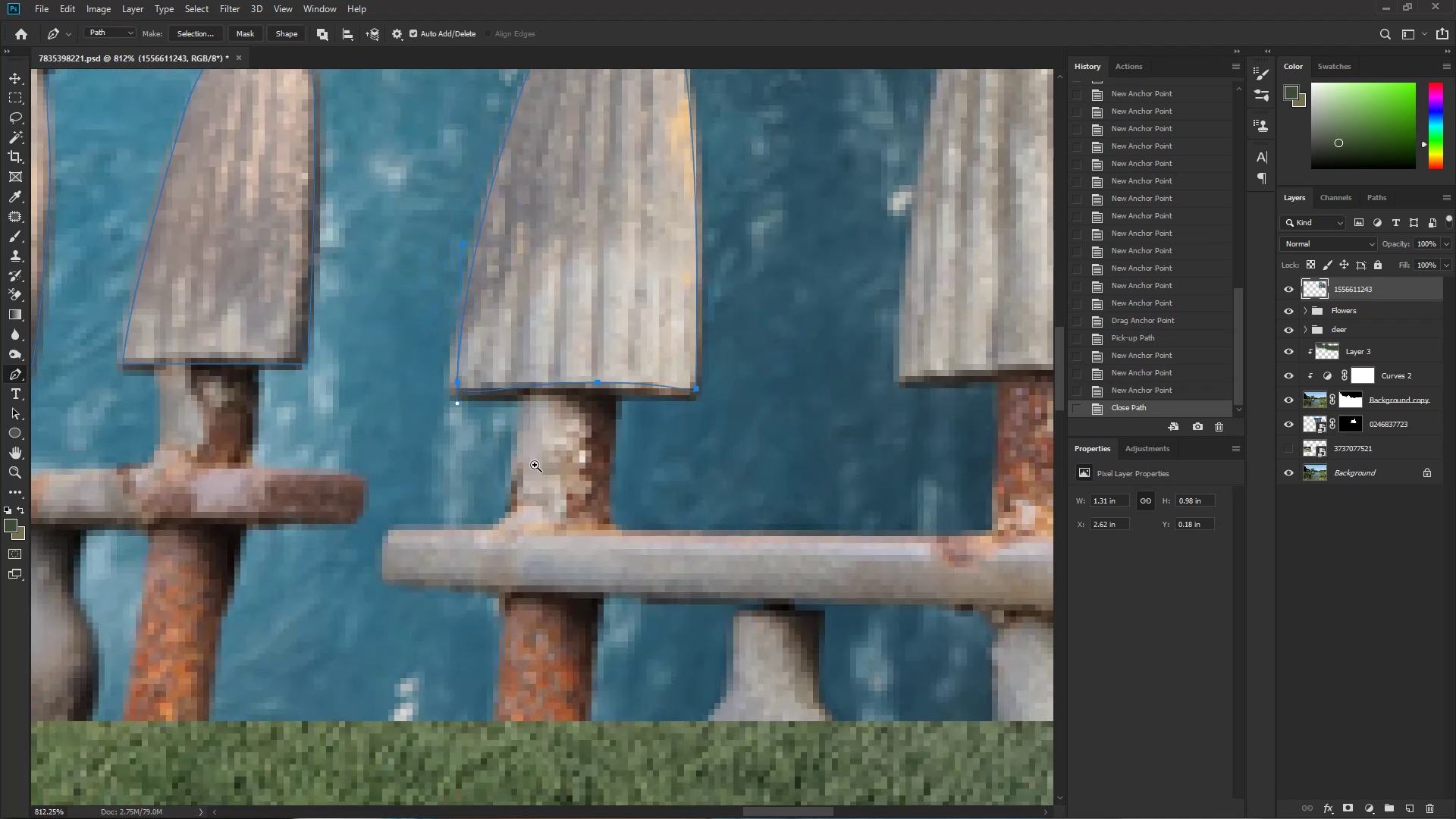 
hold_key(key=ControlLeft, duration=0.57)
 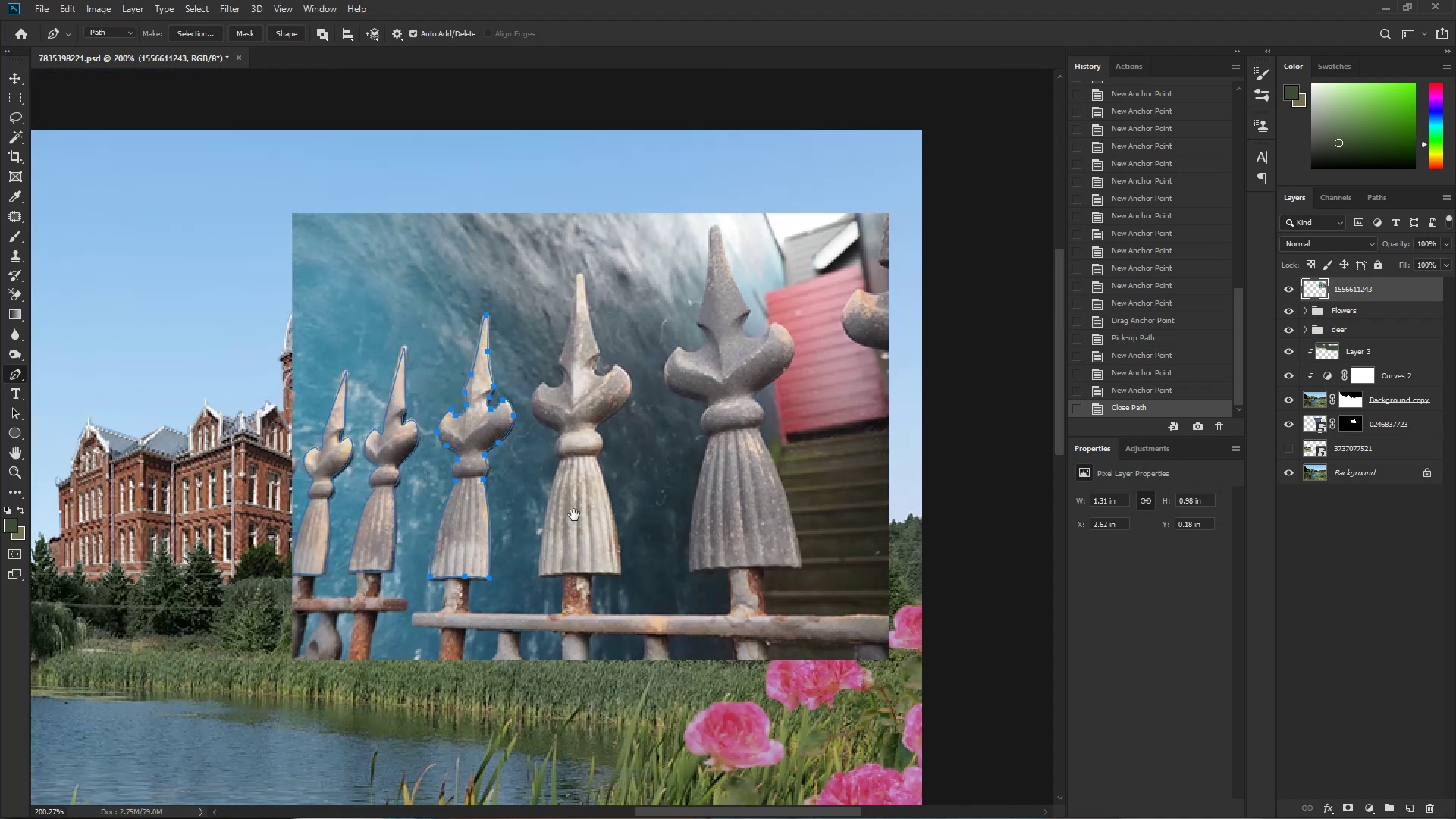 
hold_key(key=Space, duration=1.23)
 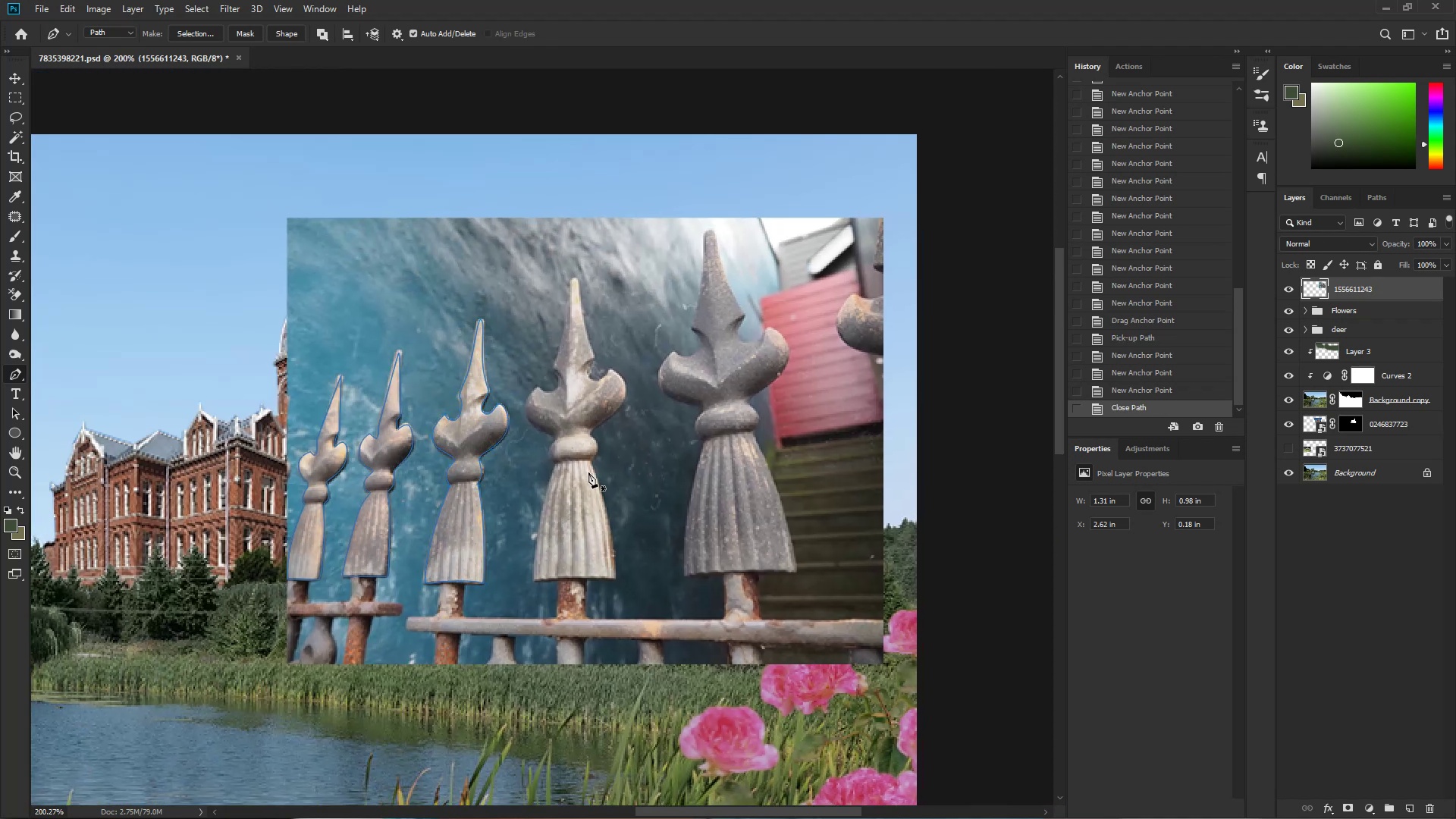 
left_click_drag(start_coordinate=[535, 465], to_coordinate=[445, 494])
 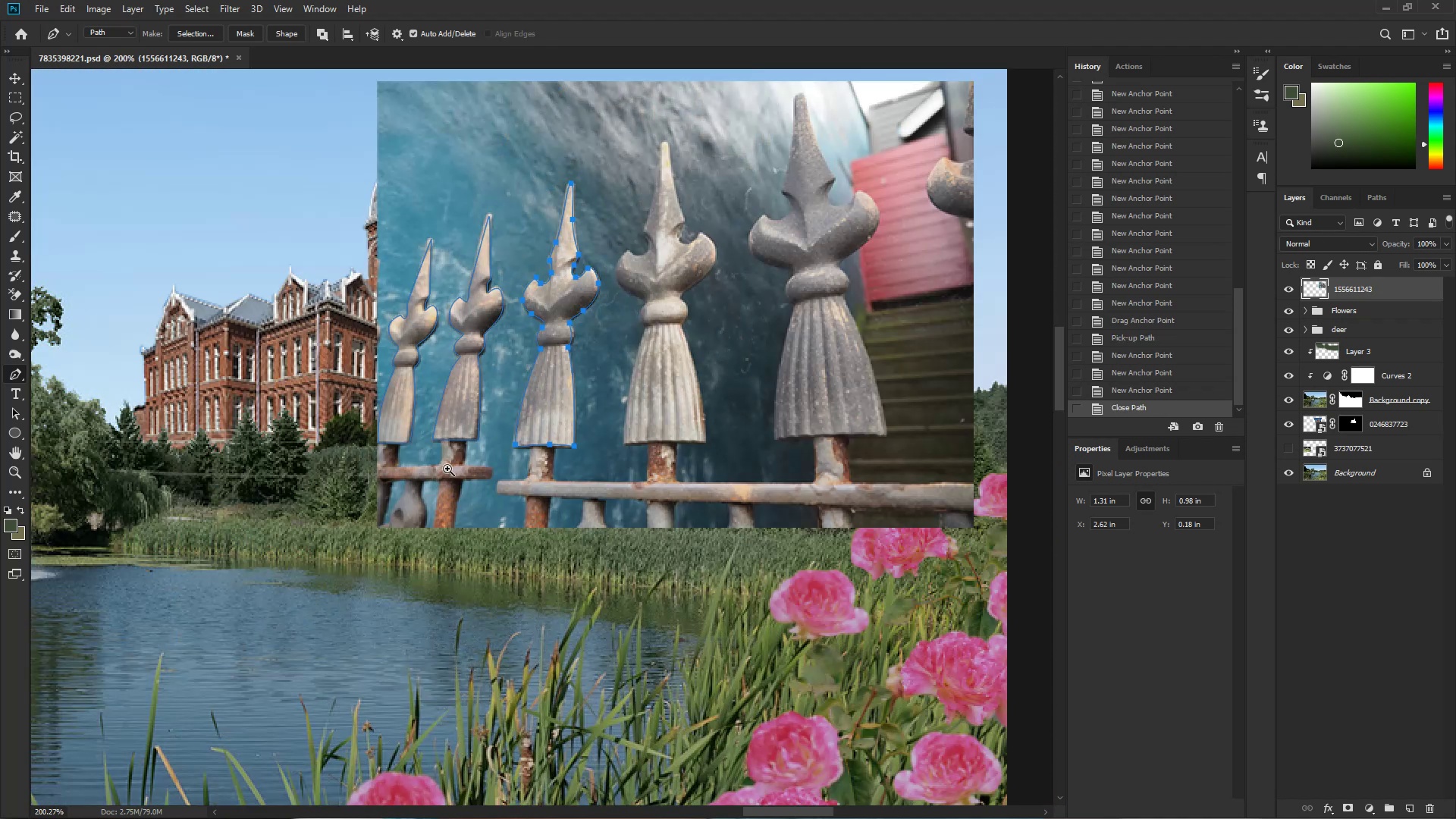 
left_click_drag(start_coordinate=[663, 379], to_coordinate=[573, 516])
 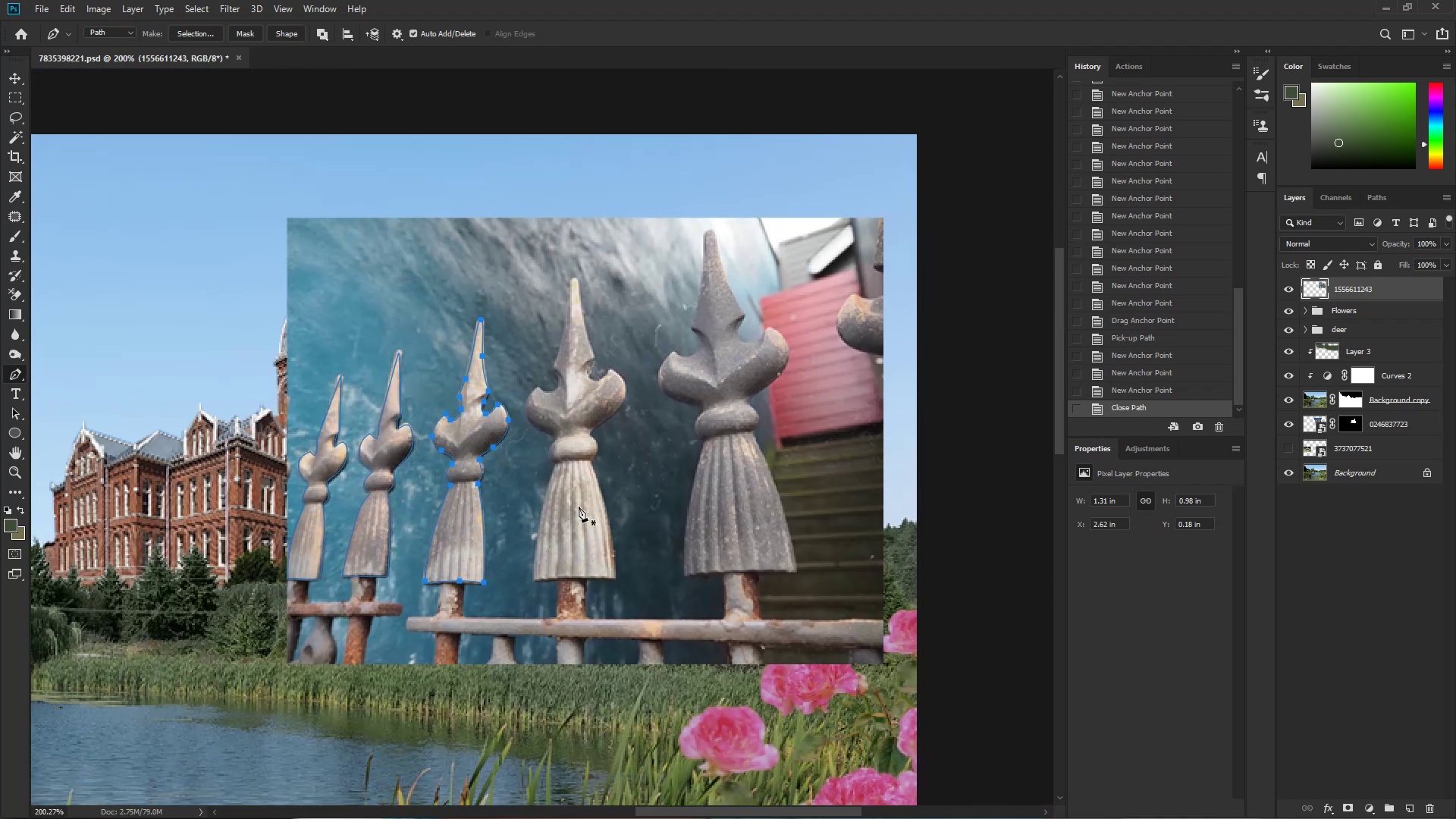 
key(Escape)
 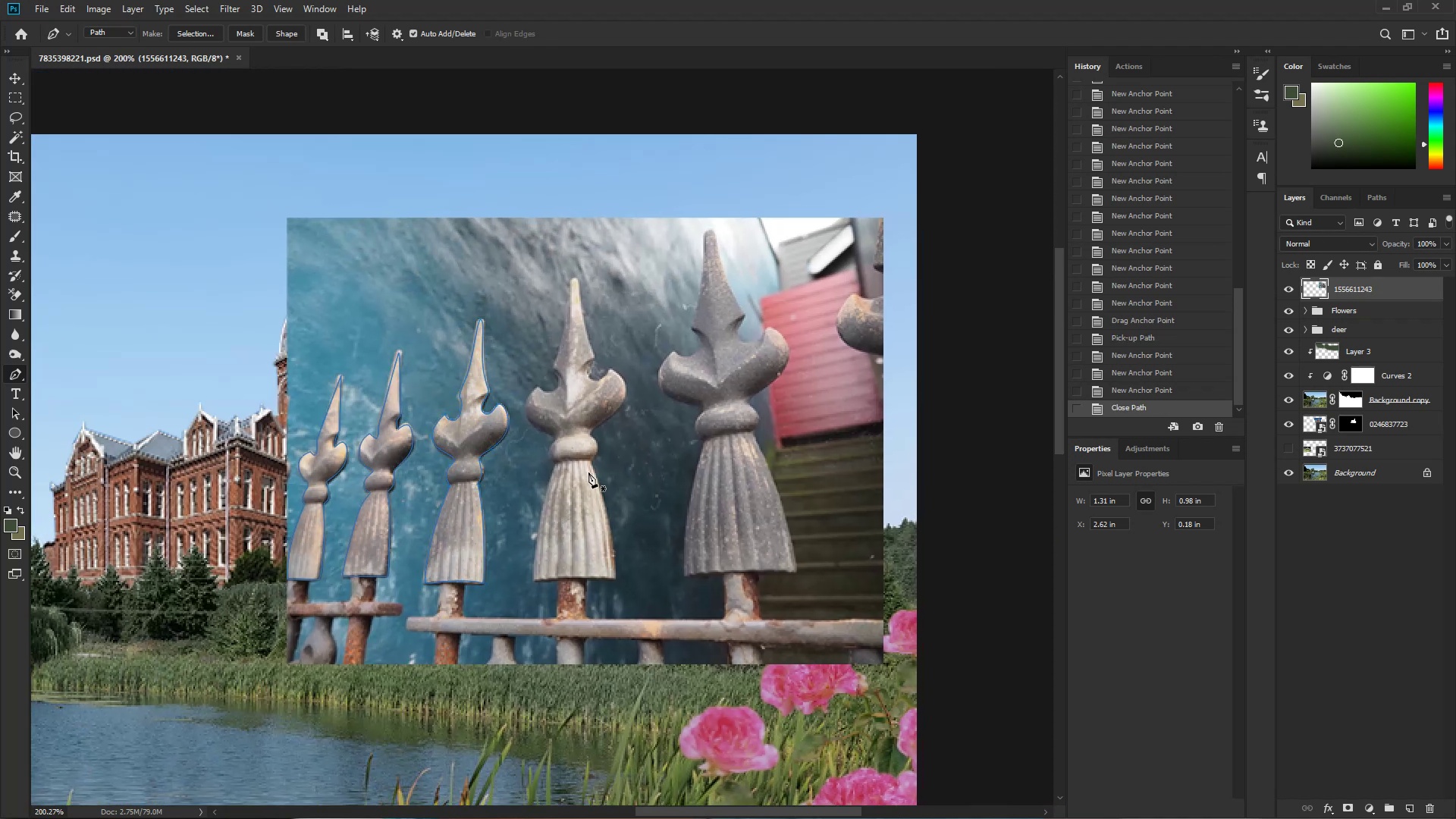 
hold_key(key=Space, duration=1.34)
 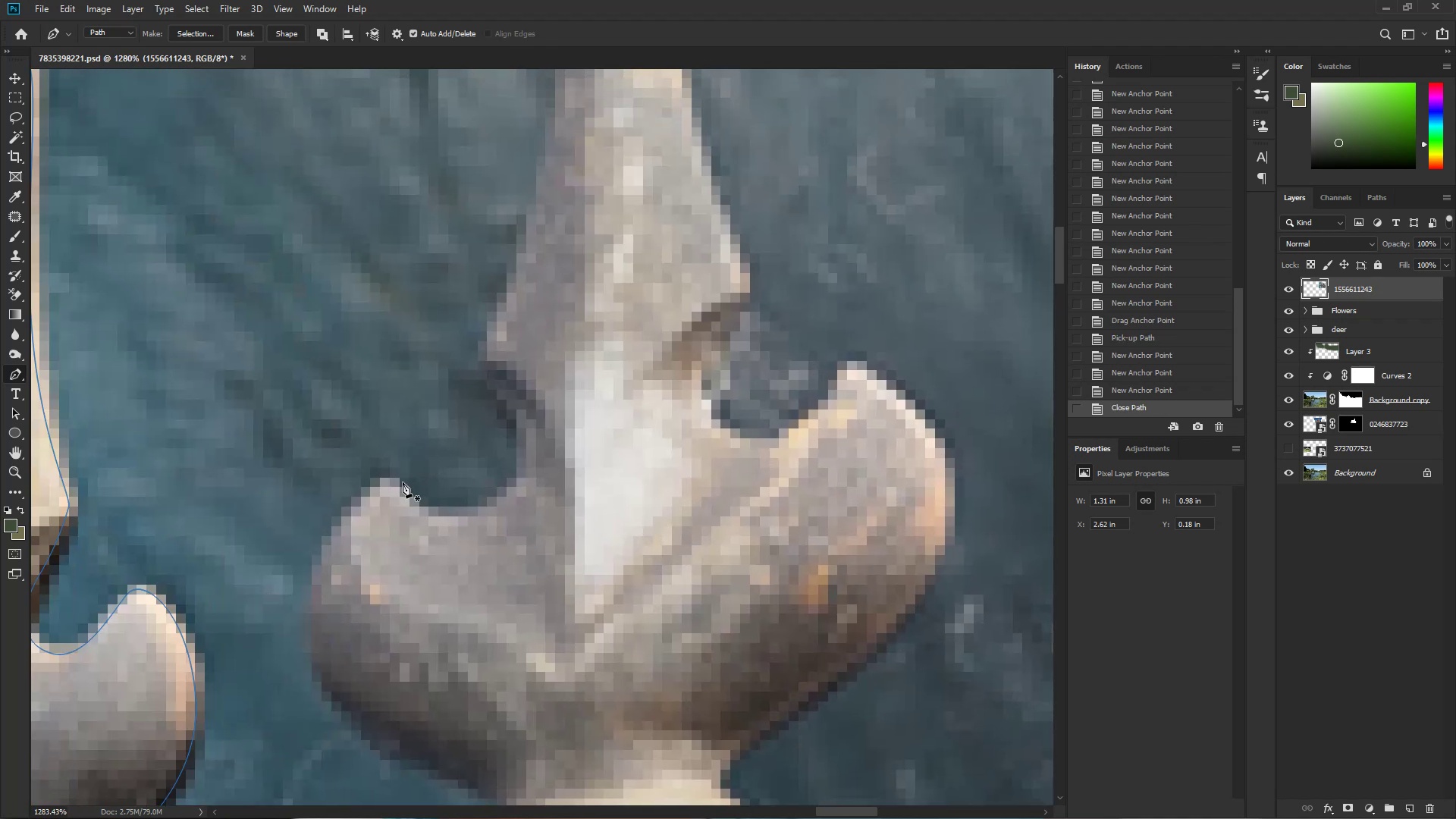 
key(Control+ControlLeft)
 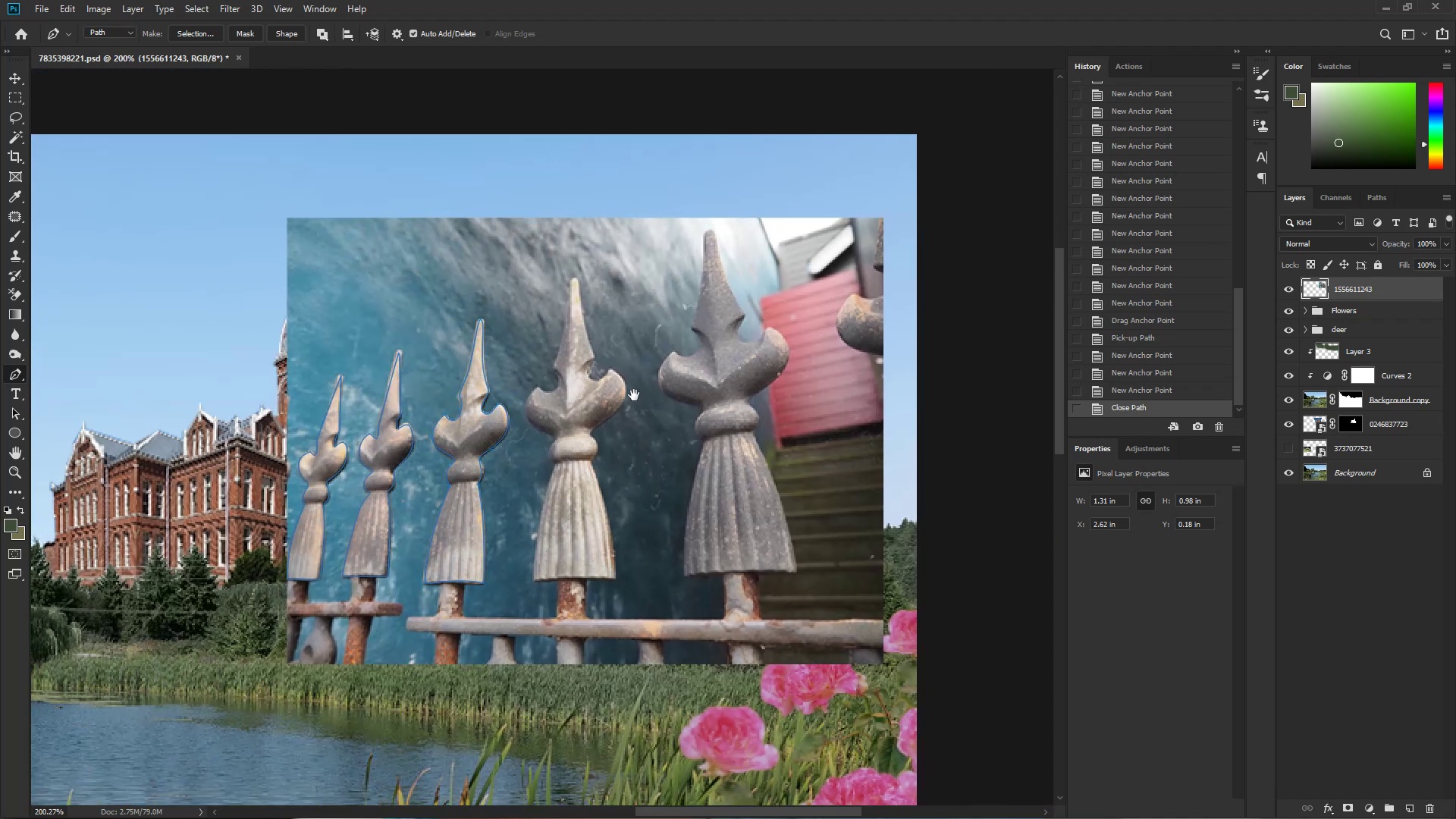 
left_click_drag(start_coordinate=[625, 390], to_coordinate=[736, 425])
 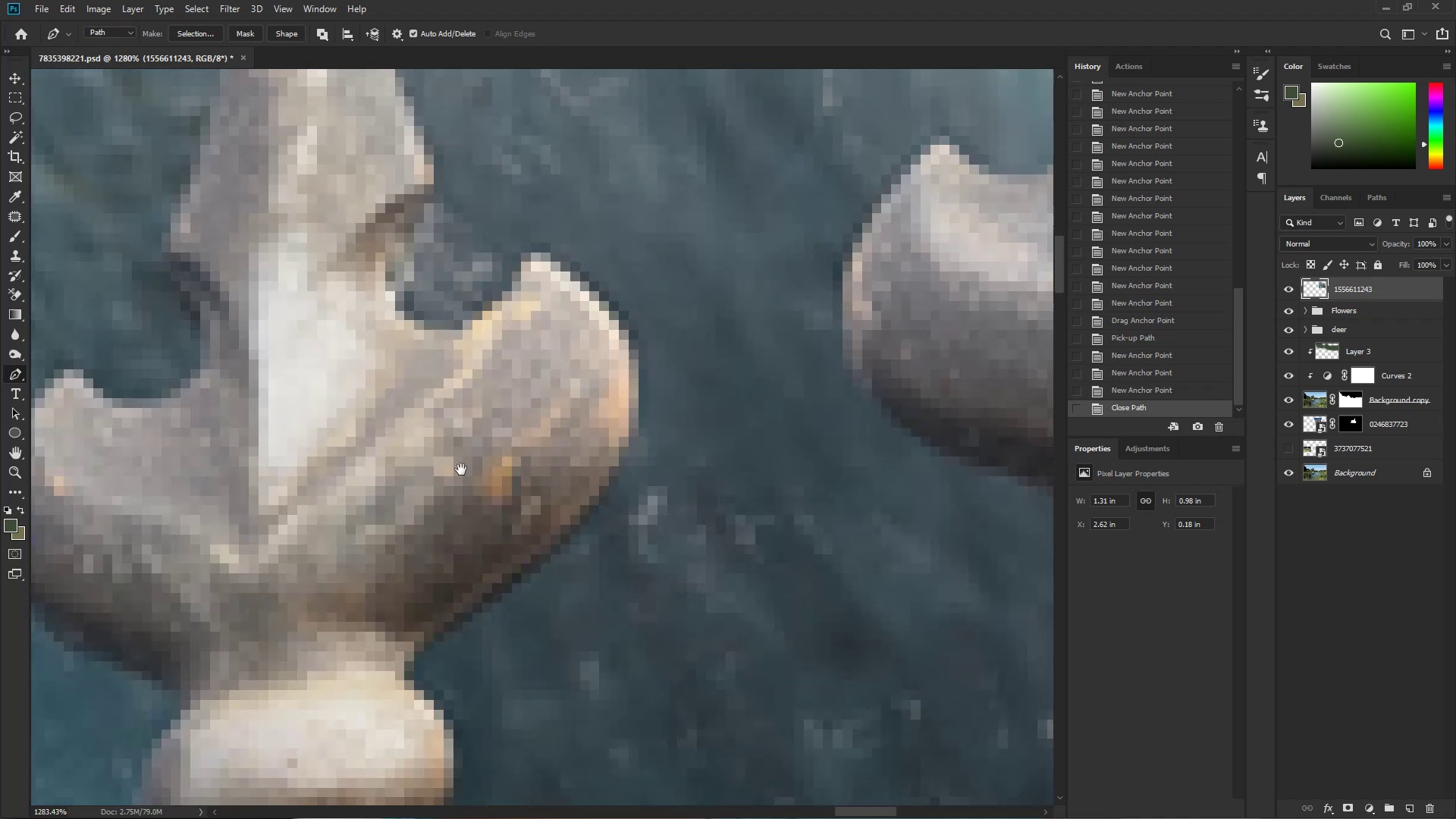 
left_click_drag(start_coordinate=[347, 425], to_coordinate=[664, 533])
 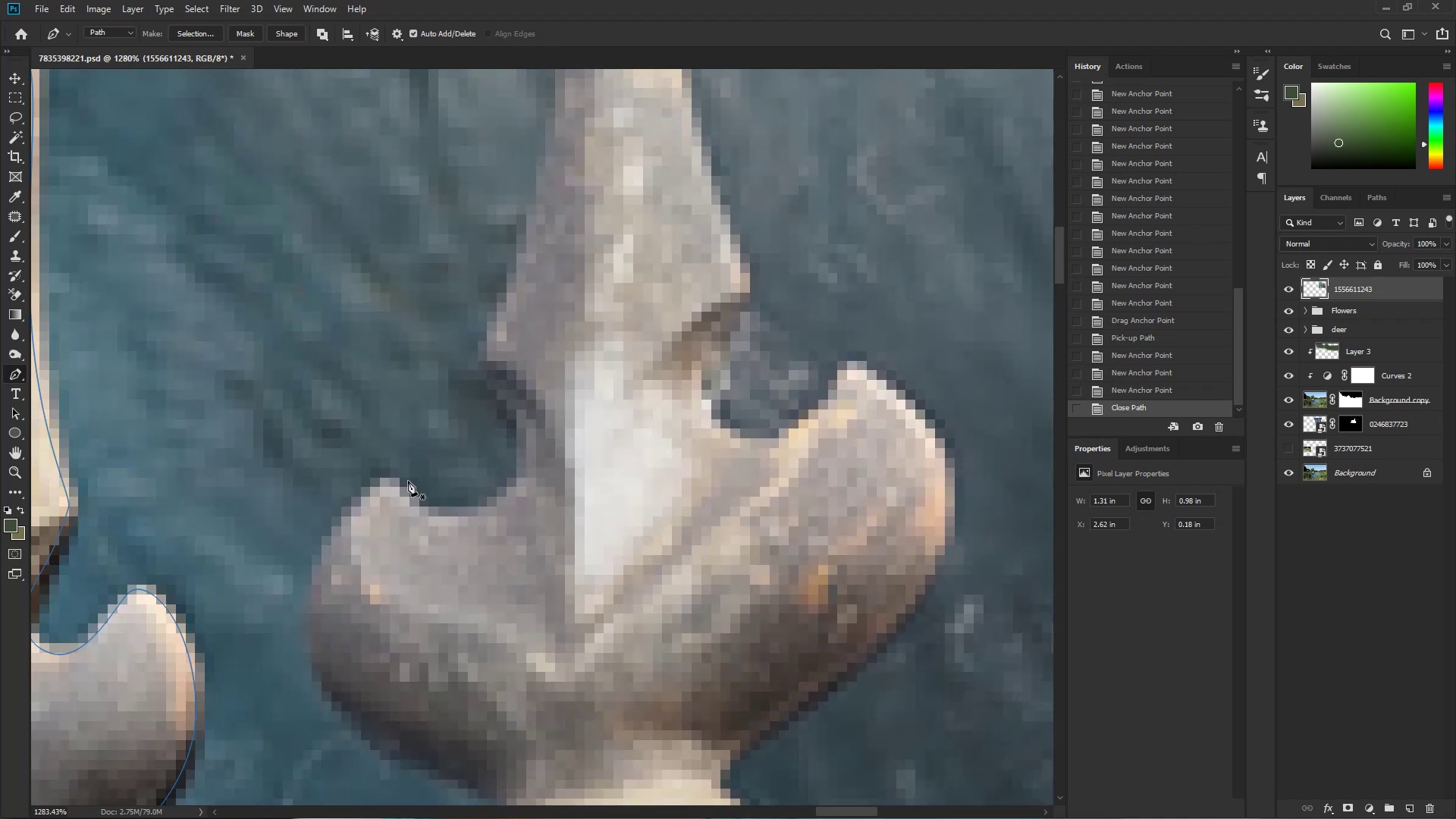 
left_click_drag(start_coordinate=[381, 481], to_coordinate=[394, 496])
 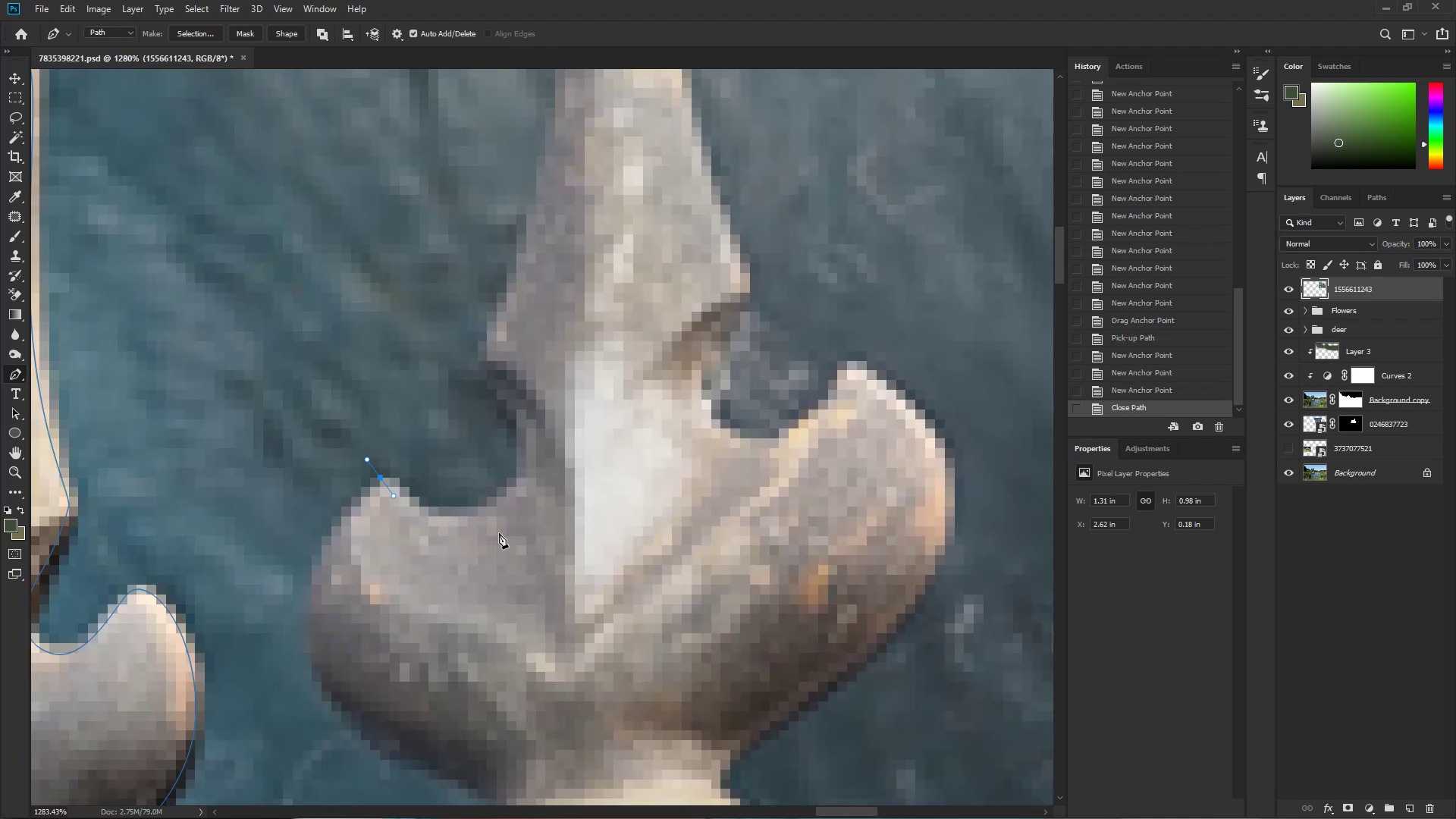 
left_click_drag(start_coordinate=[496, 514], to_coordinate=[571, 494])
 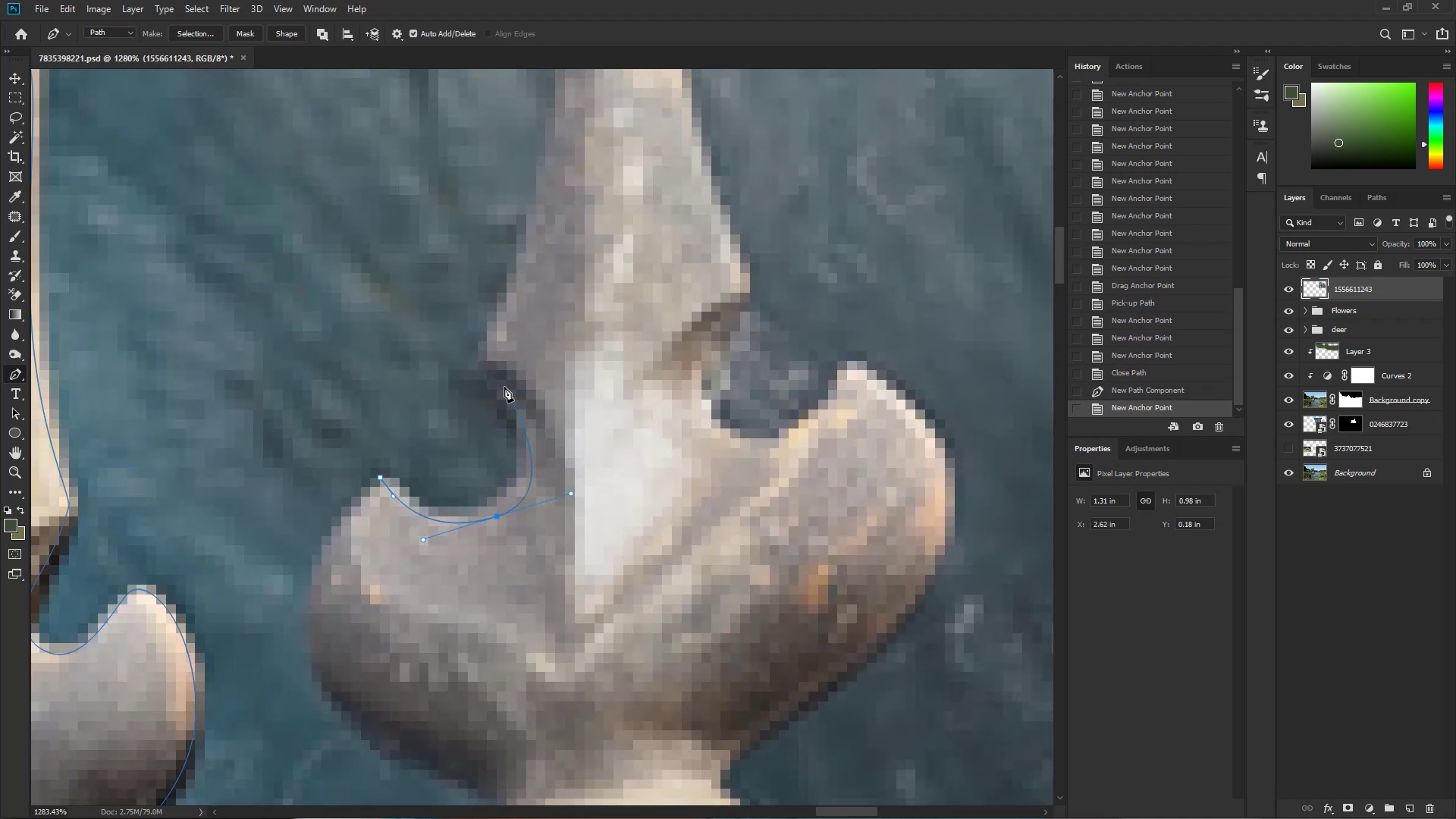 
left_click_drag(start_coordinate=[491, 367], to_coordinate=[481, 350])
 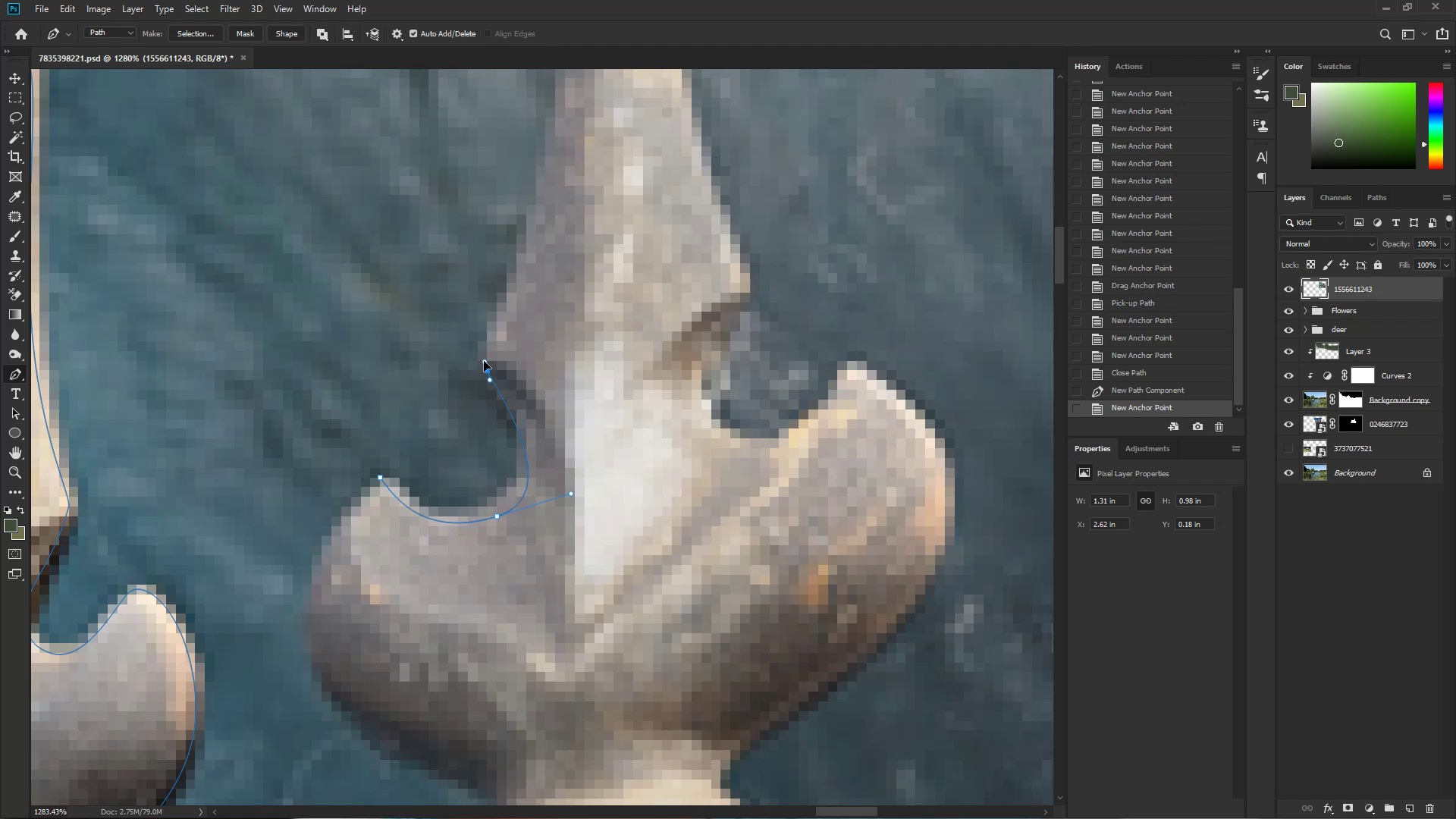 
hold_key(key=Space, duration=0.75)
 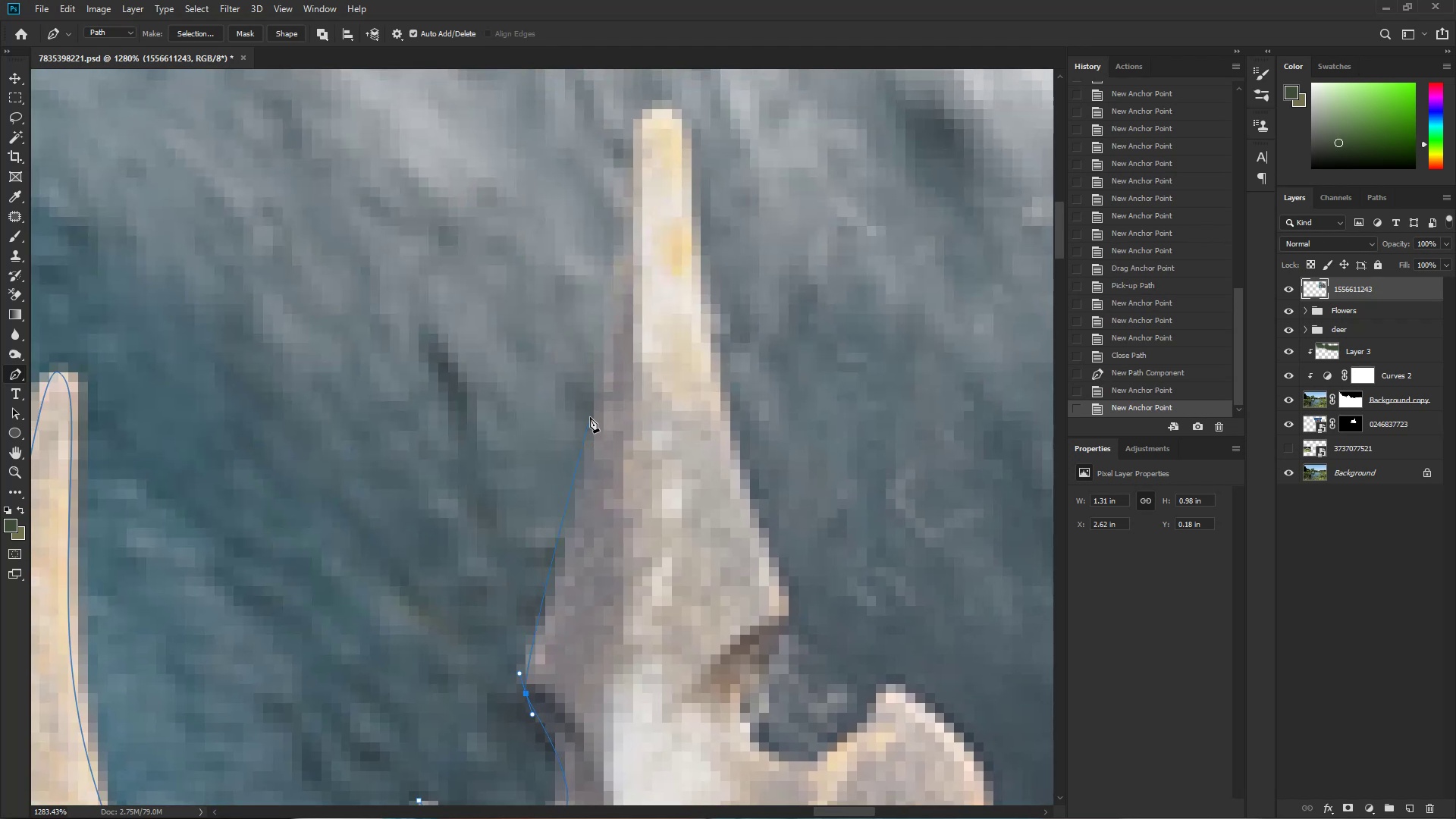 
left_click_drag(start_coordinate=[506, 249], to_coordinate=[544, 573])
 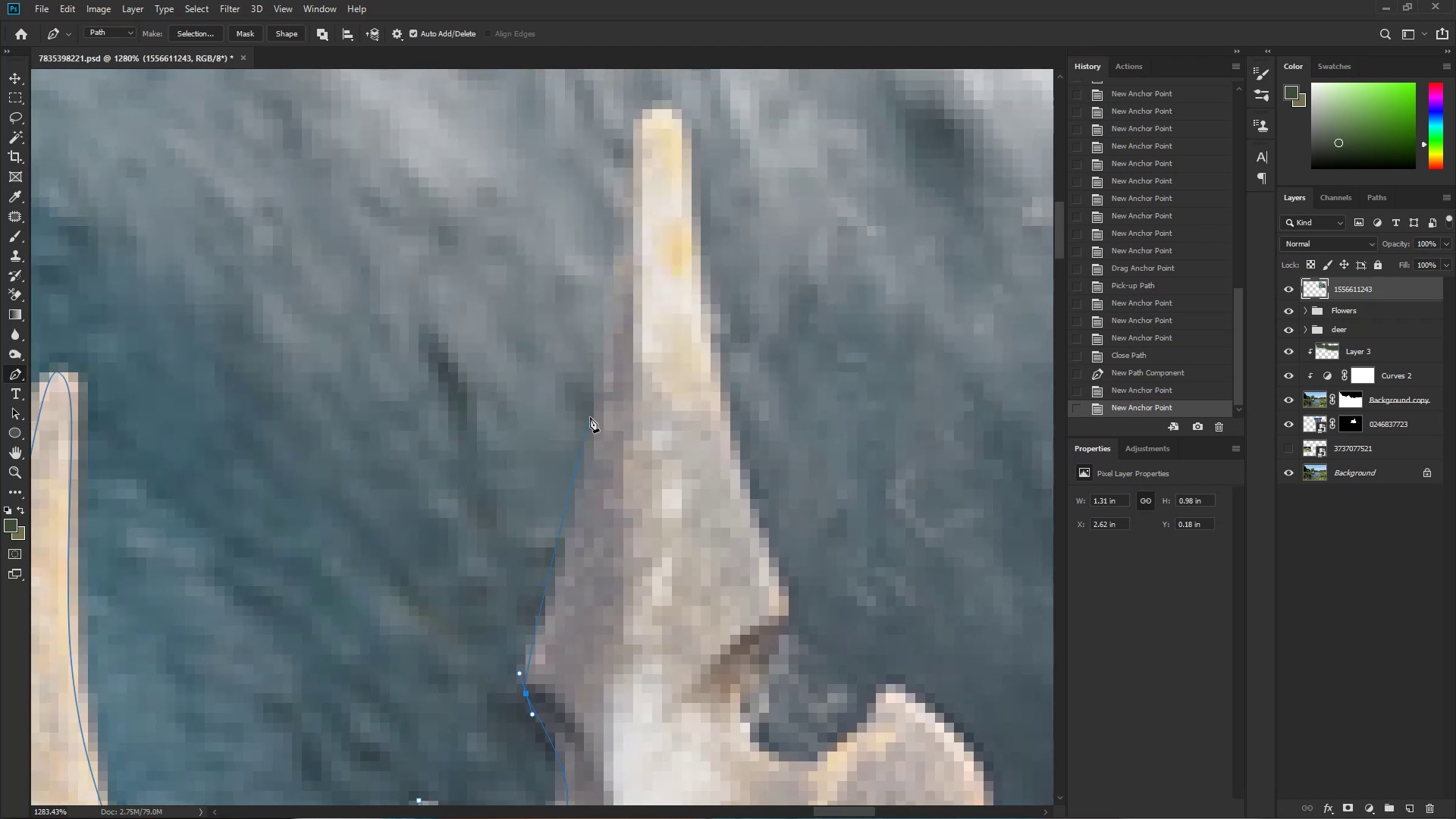 
left_click_drag(start_coordinate=[604, 407], to_coordinate=[632, 252])
 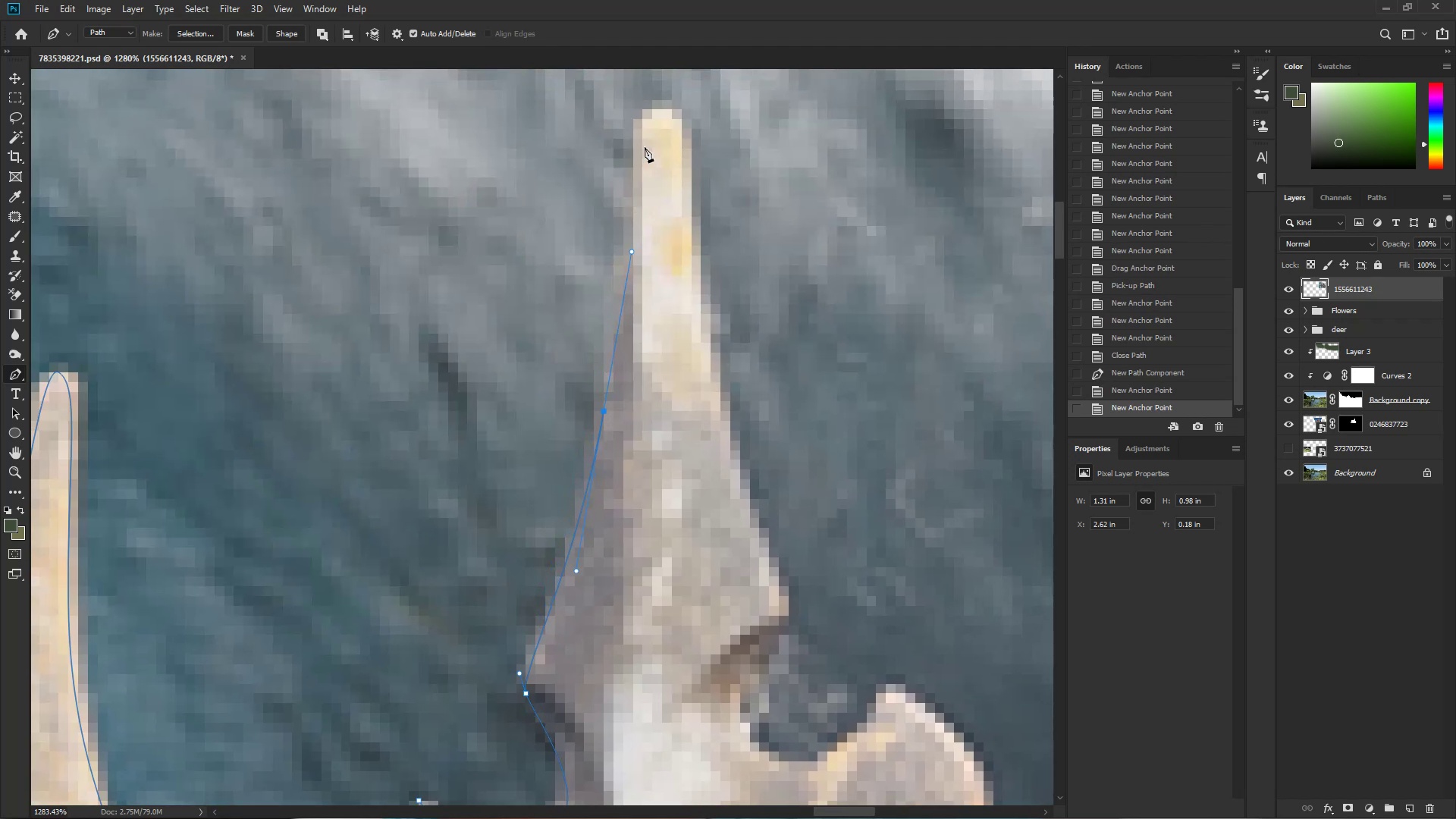 
left_click_drag(start_coordinate=[648, 126], to_coordinate=[654, 100])
 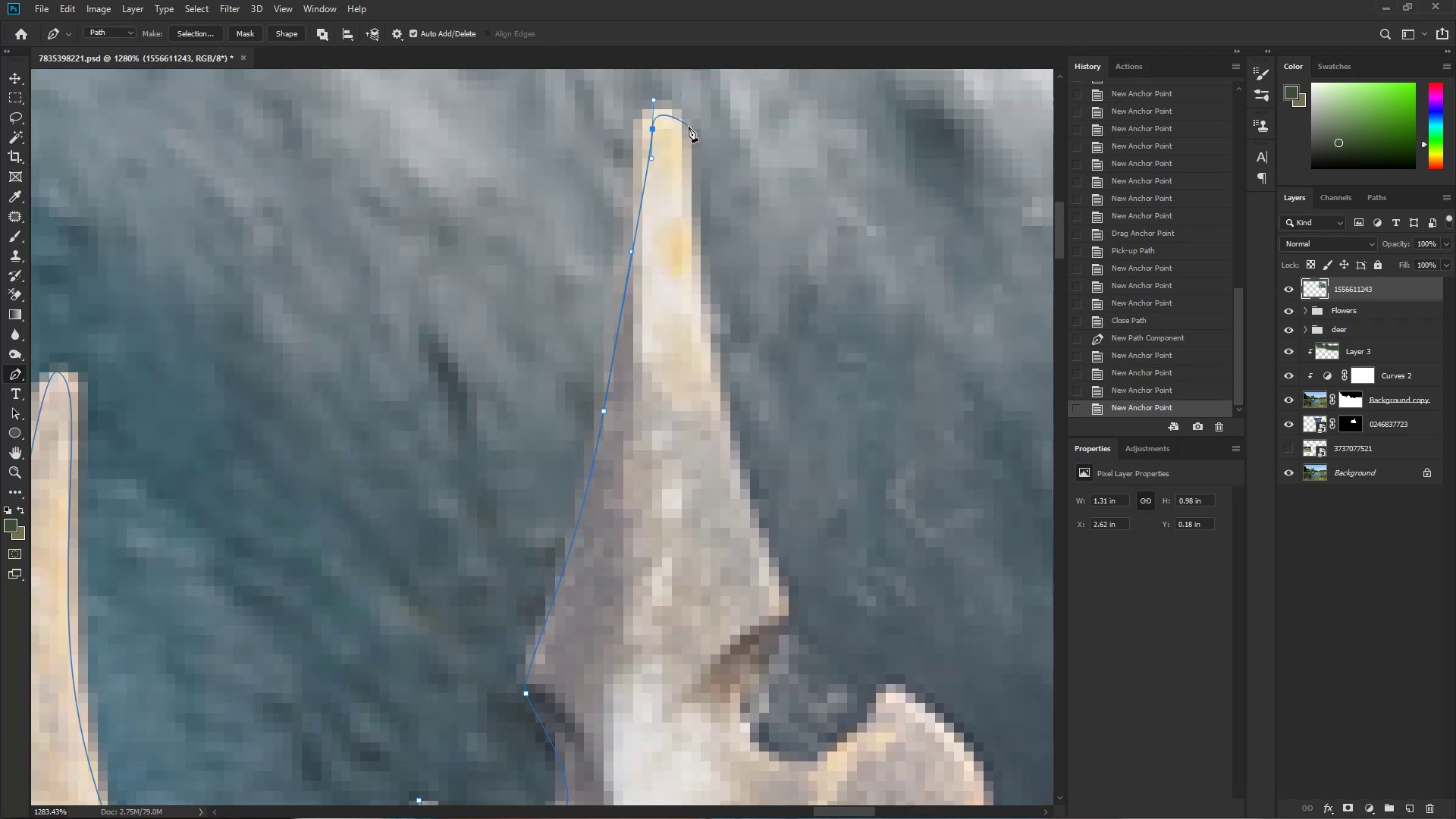 
left_click_drag(start_coordinate=[682, 148], to_coordinate=[686, 209])
 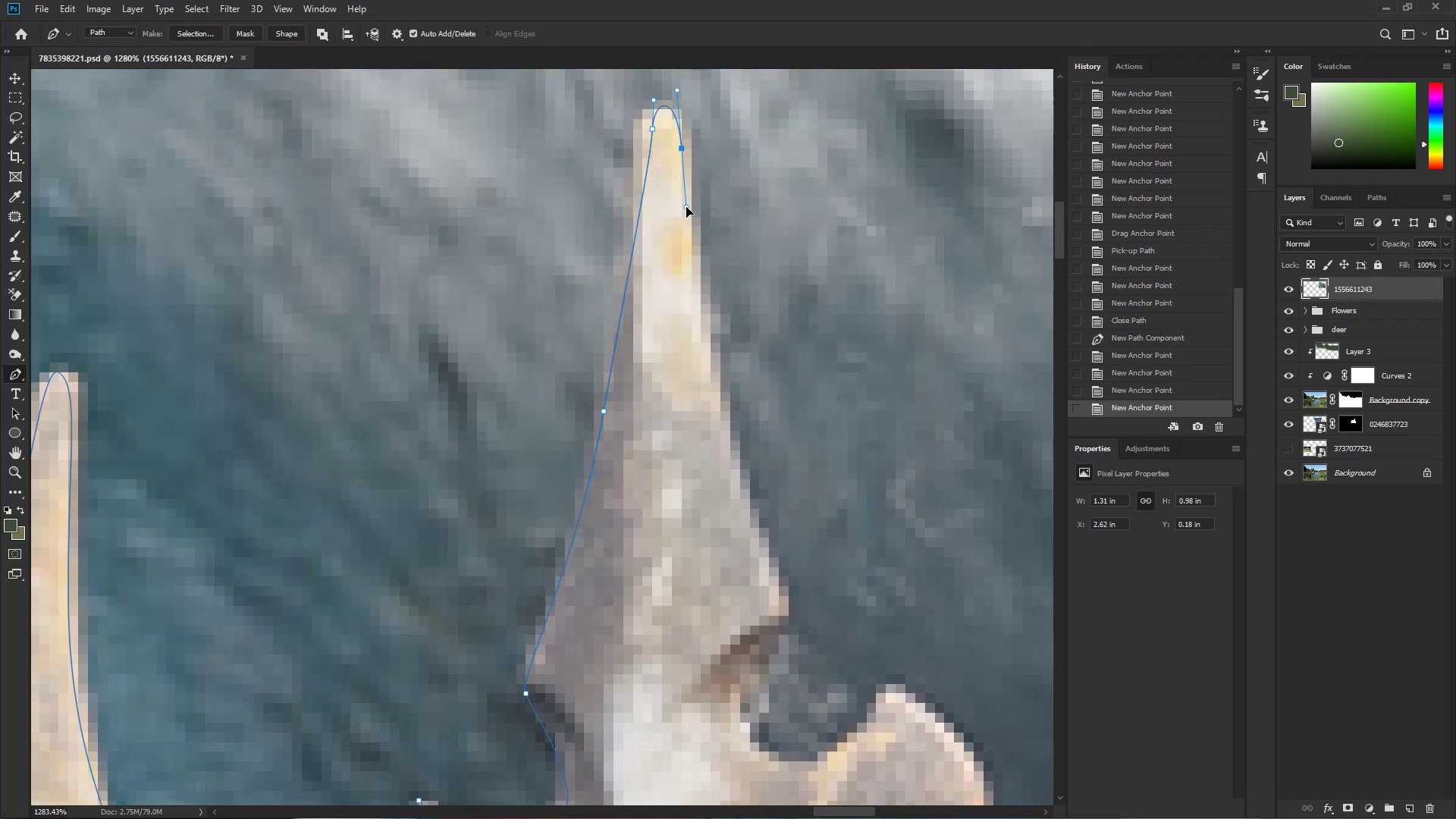 
hold_key(key=Space, duration=0.66)
 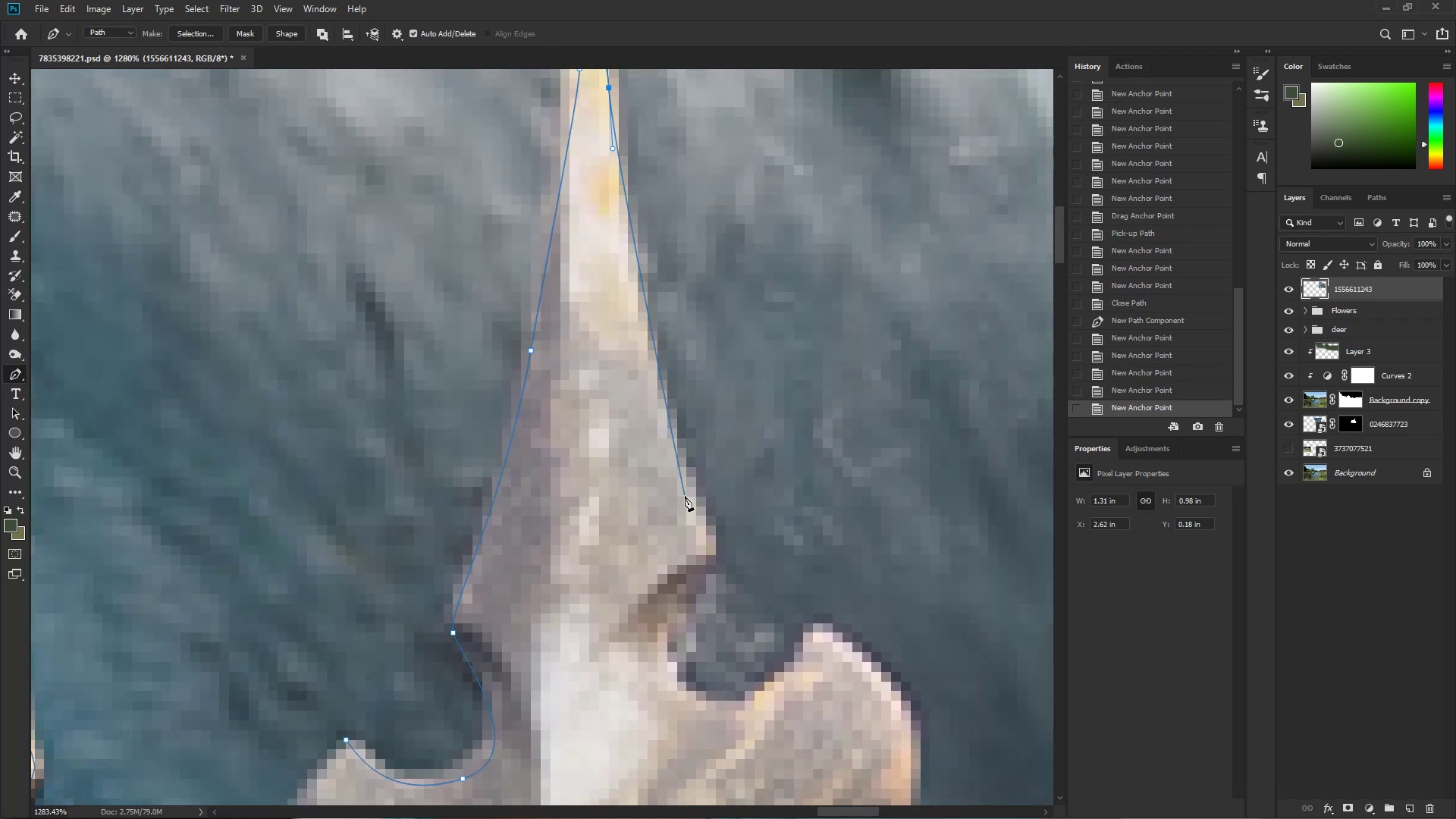 
left_click_drag(start_coordinate=[740, 438], to_coordinate=[667, 378])
 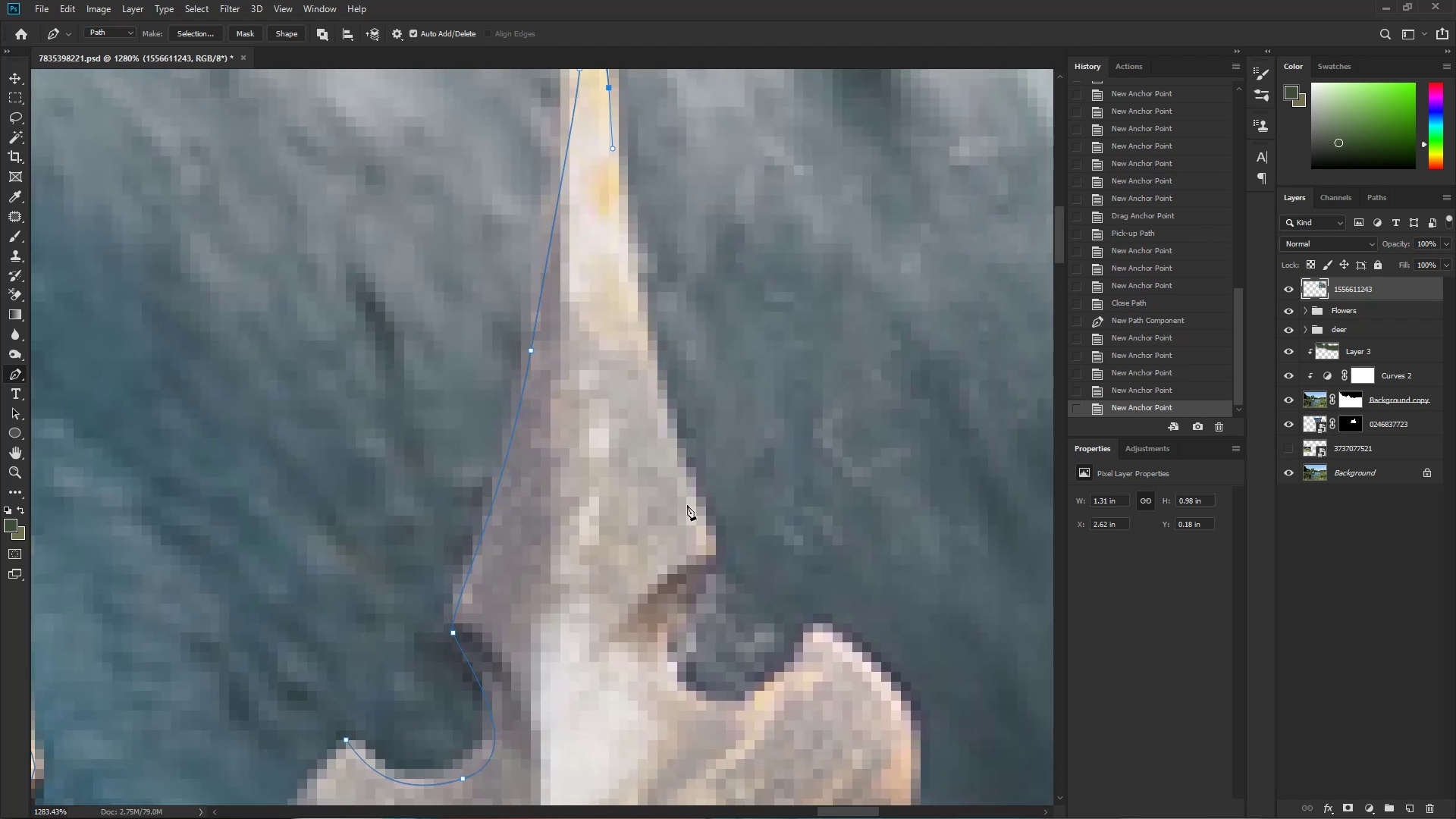 
left_click_drag(start_coordinate=[685, 496], to_coordinate=[713, 556])
 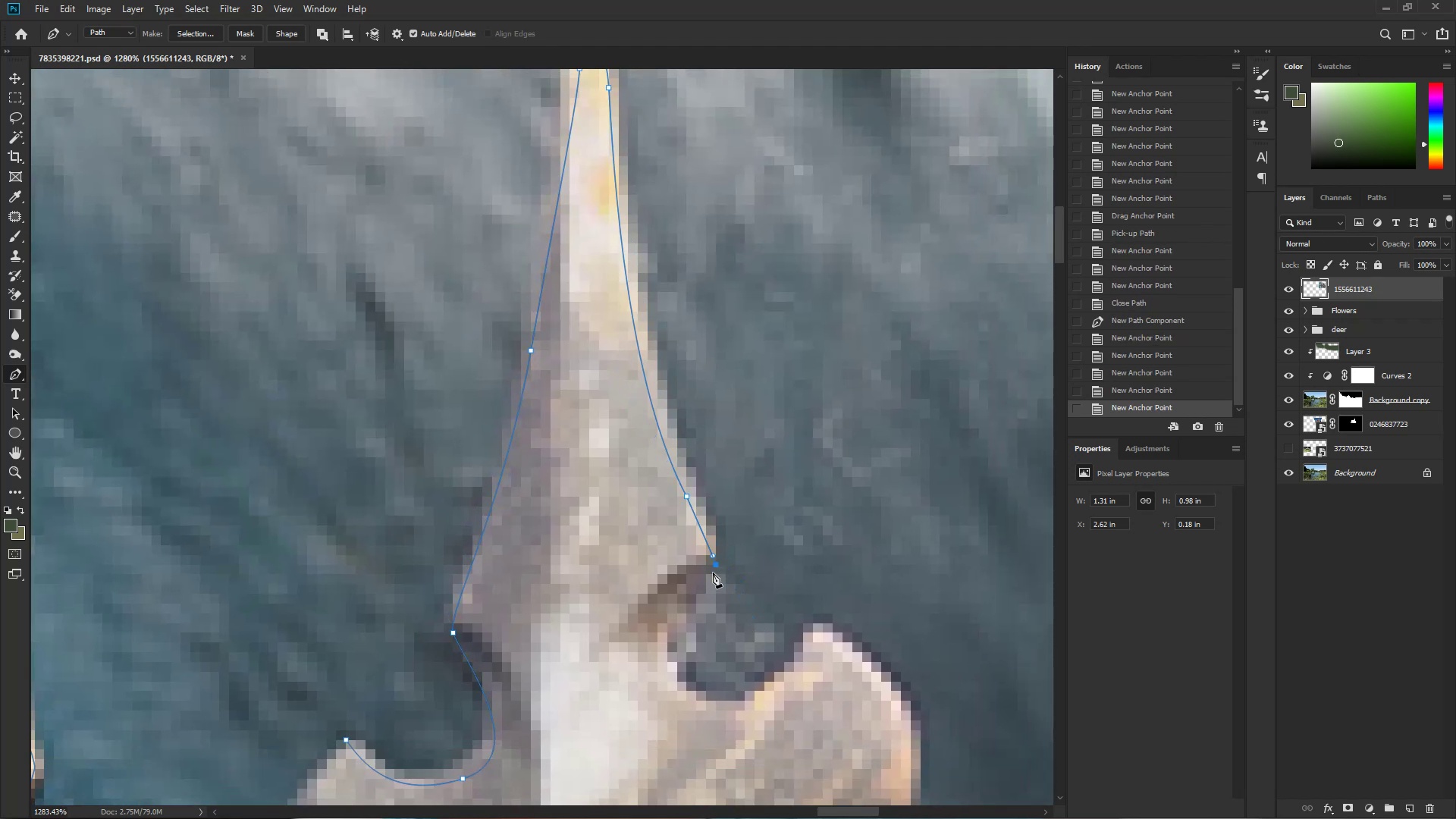 
hold_key(key=AltLeft, duration=0.72)
 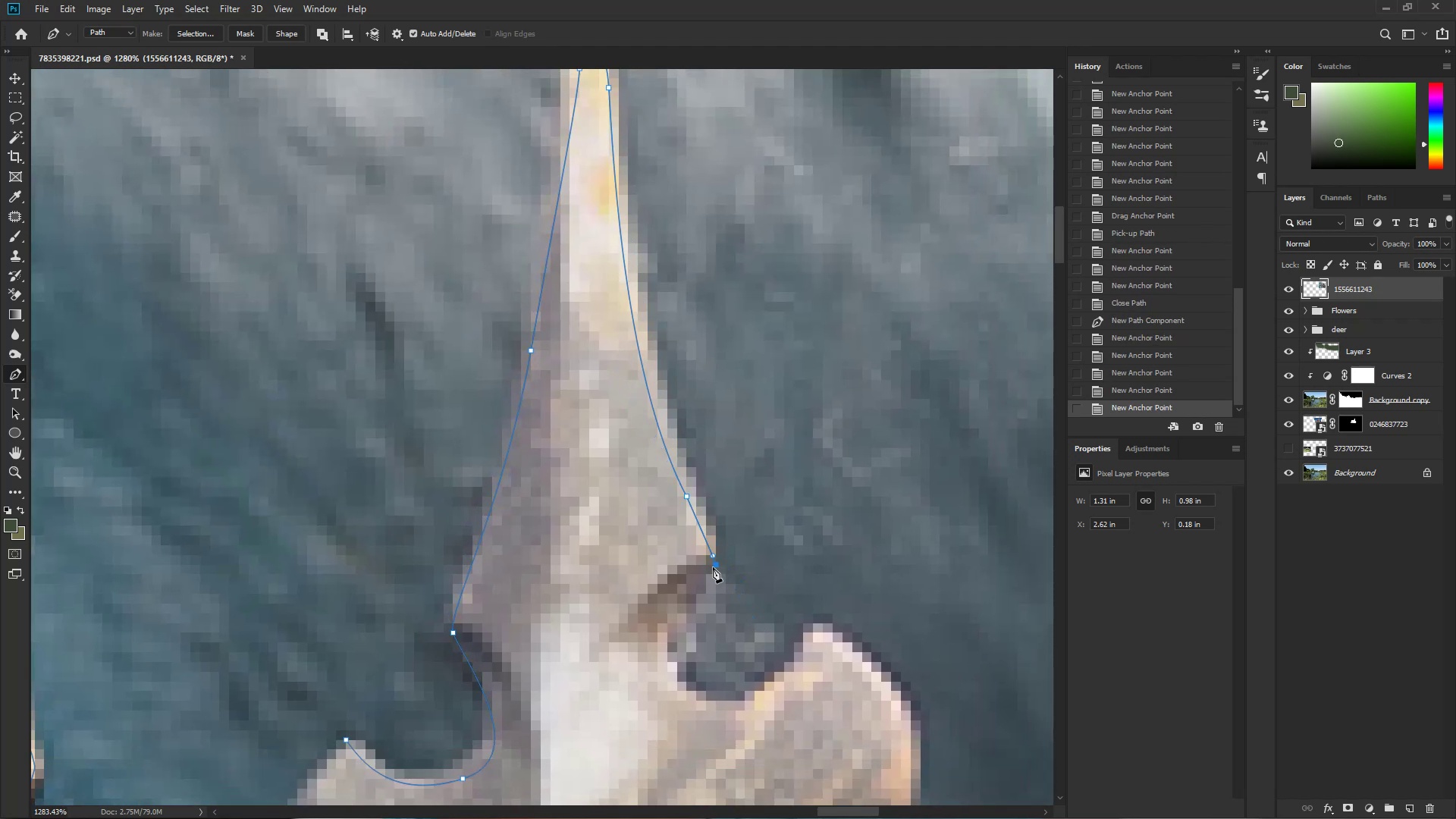 
hold_key(key=Space, duration=0.52)
 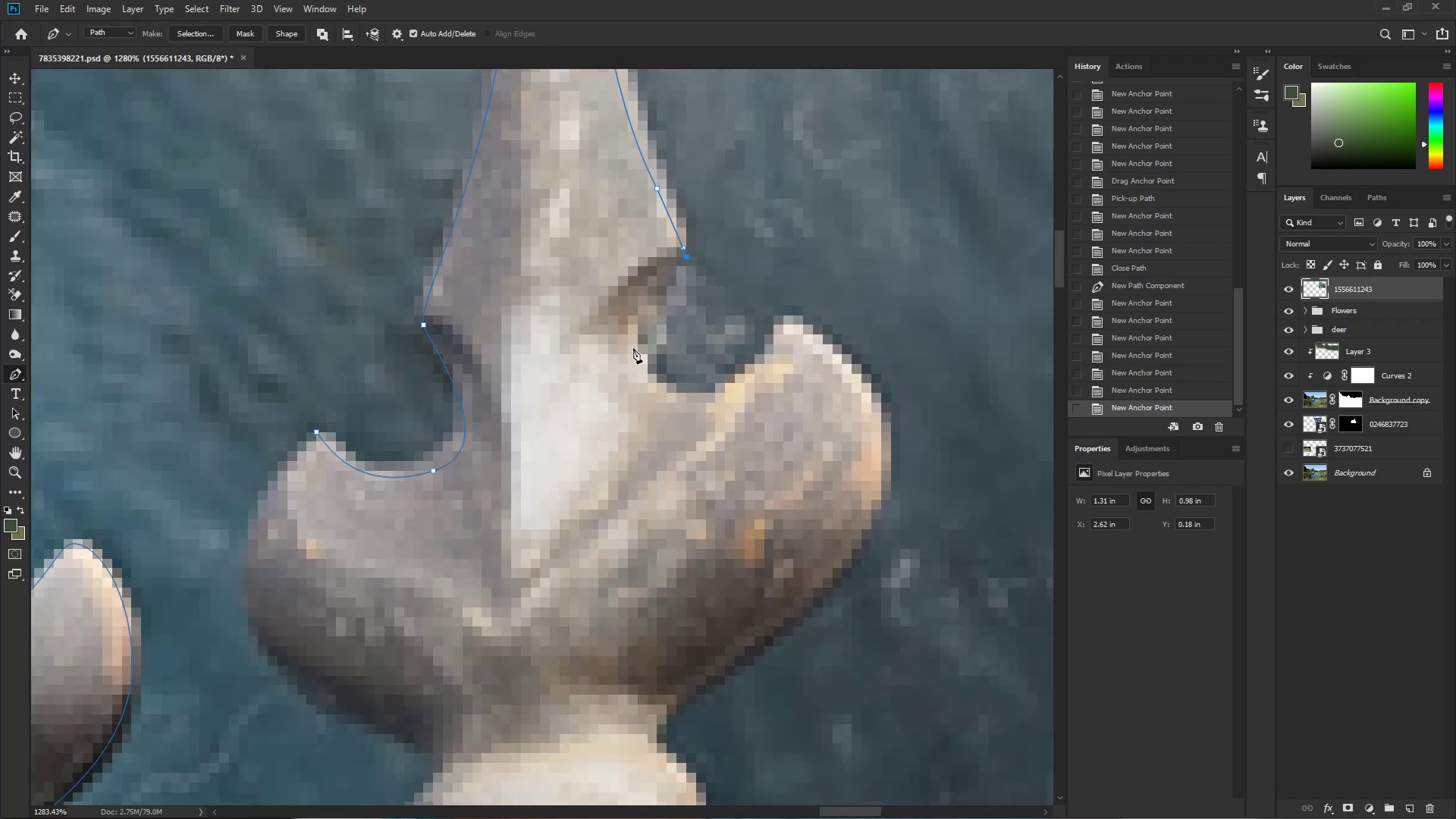 
left_click_drag(start_coordinate=[672, 602], to_coordinate=[642, 294])
 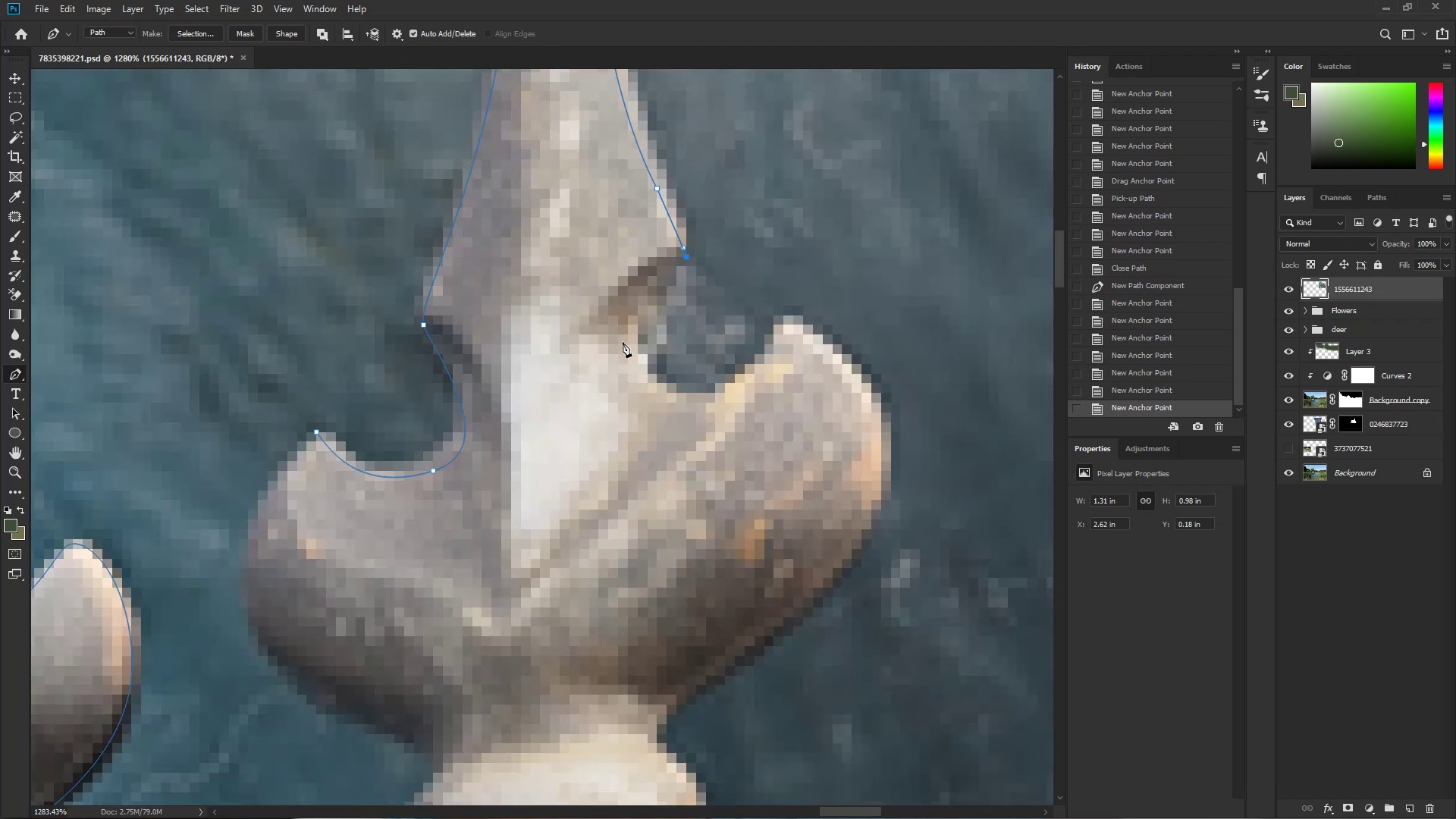 
left_click_drag(start_coordinate=[633, 351], to_coordinate=[645, 409])
 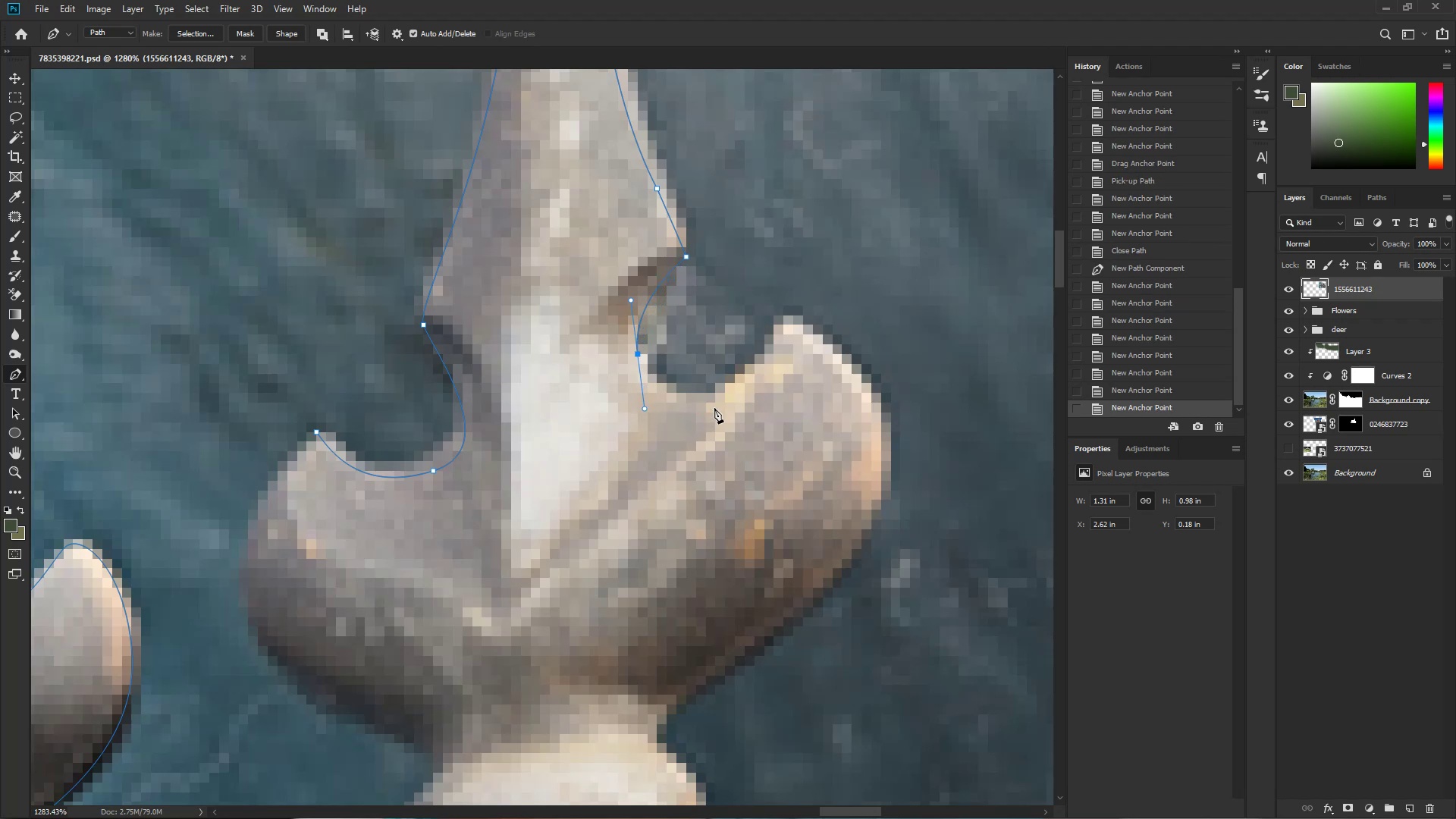 
left_click_drag(start_coordinate=[727, 391], to_coordinate=[762, 380])
 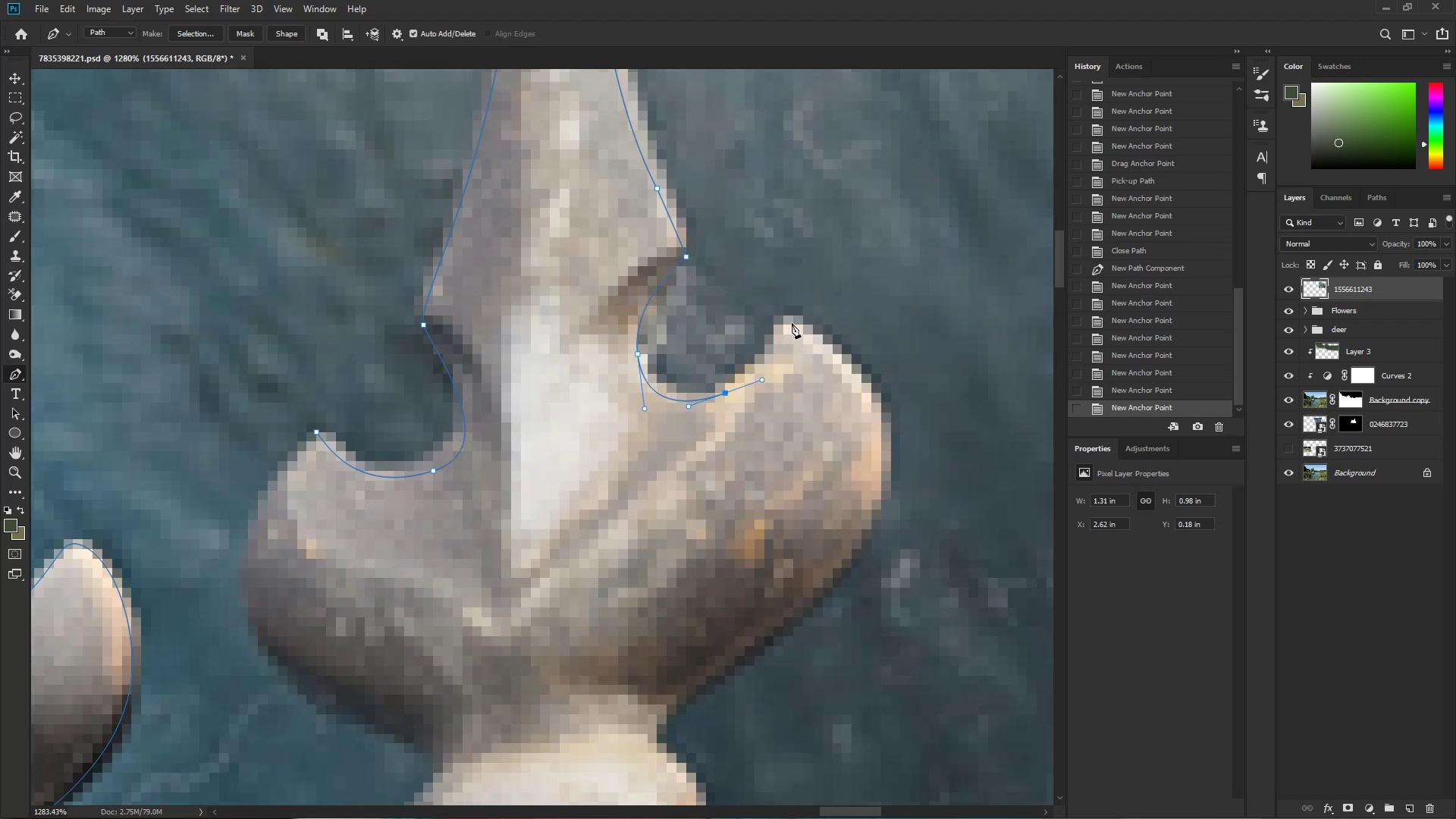 
left_click_drag(start_coordinate=[790, 318], to_coordinate=[795, 320])
 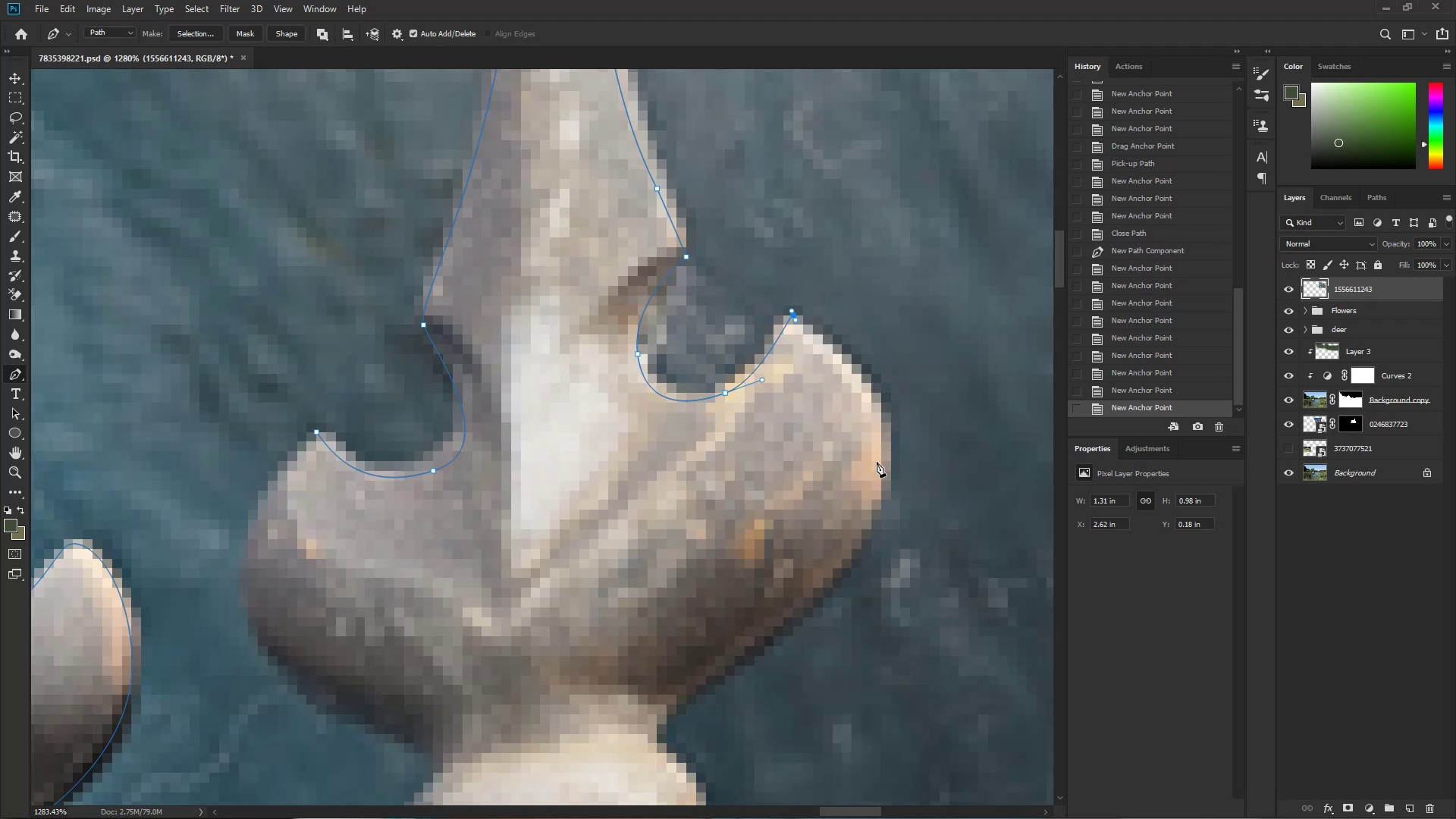 
left_click_drag(start_coordinate=[881, 468], to_coordinate=[862, 563])
 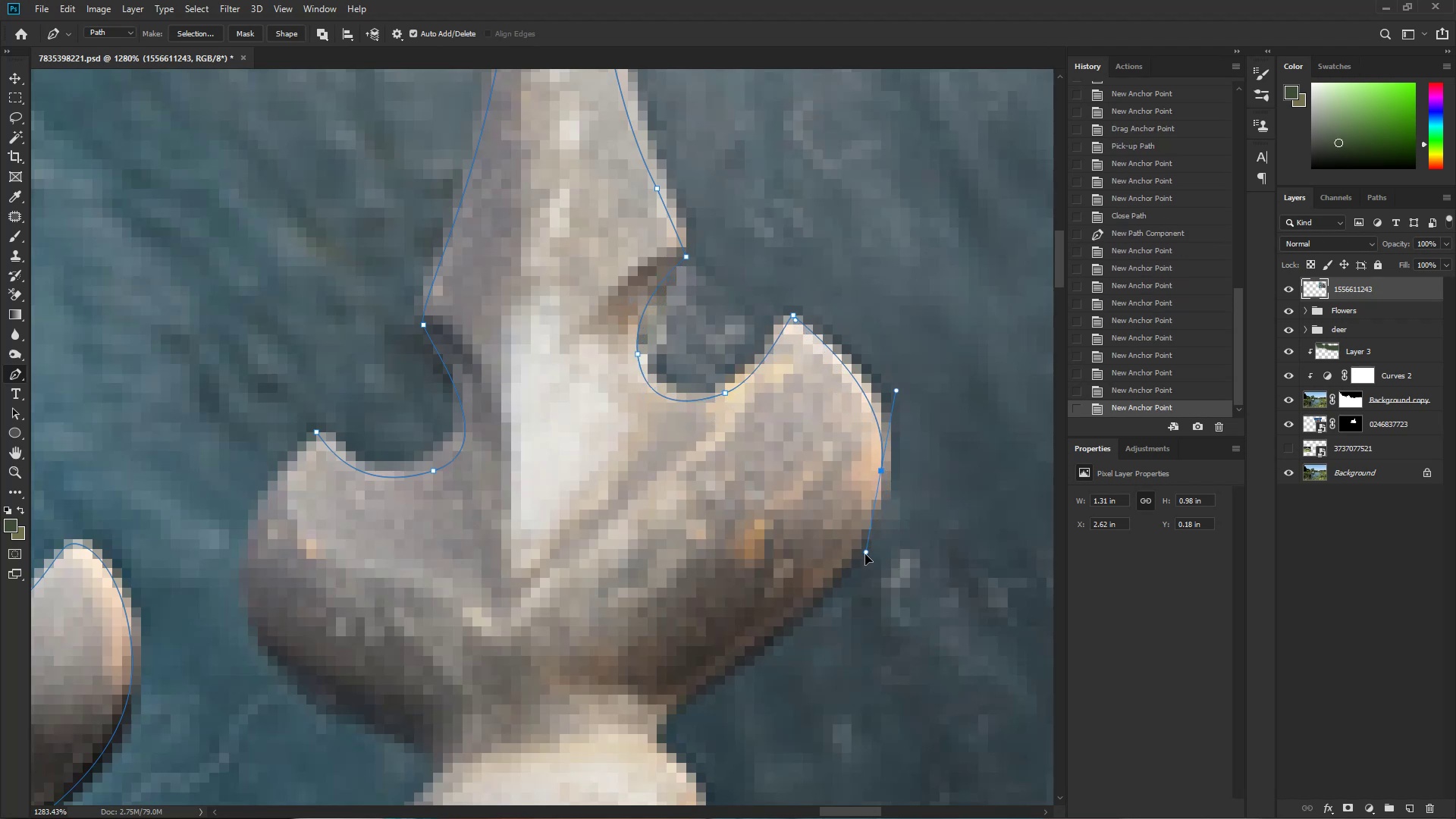 
hold_key(key=Space, duration=0.56)
 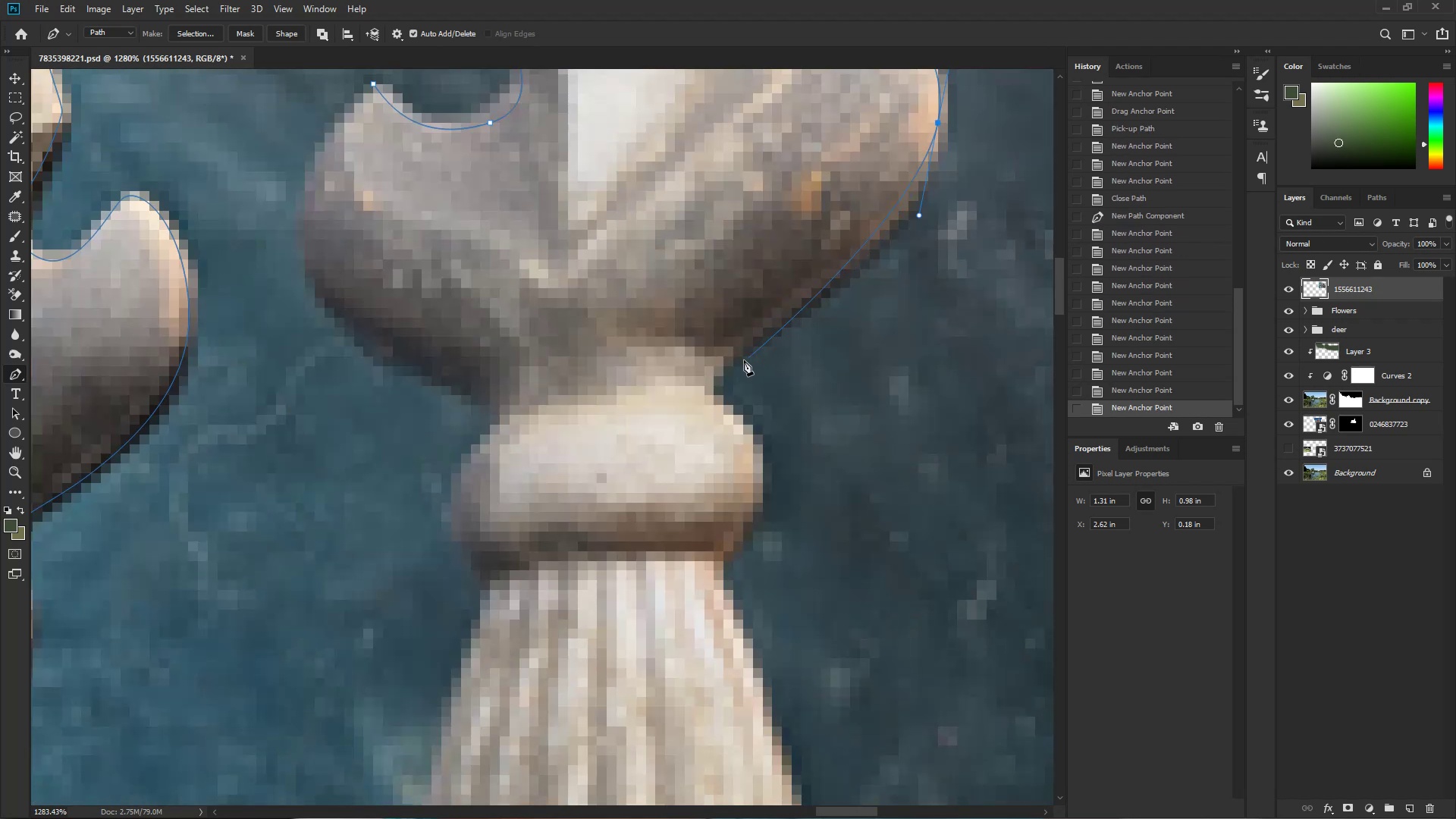 
left_click_drag(start_coordinate=[828, 584], to_coordinate=[885, 236])
 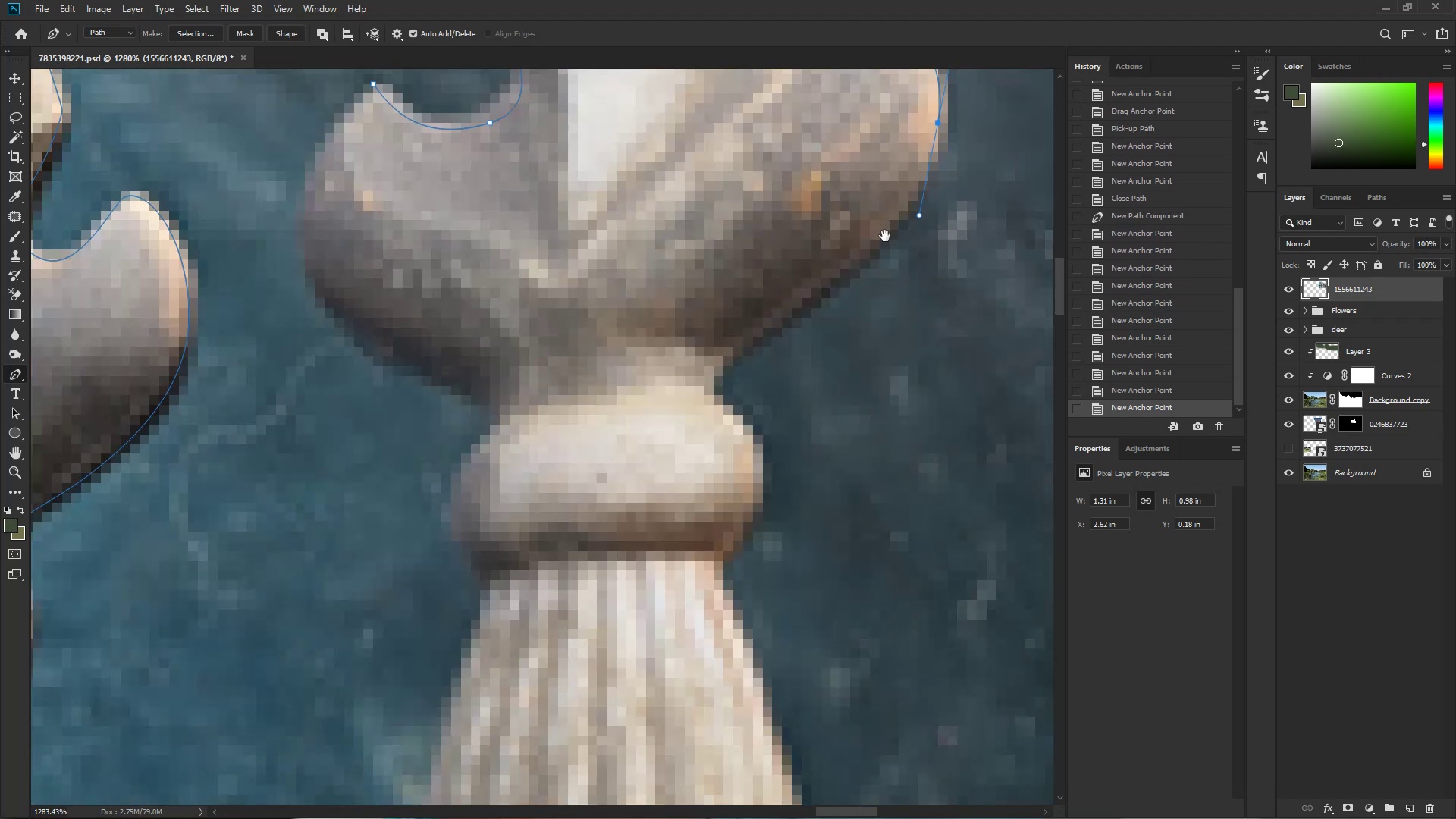 
hold_key(key=Space, duration=2.27)
 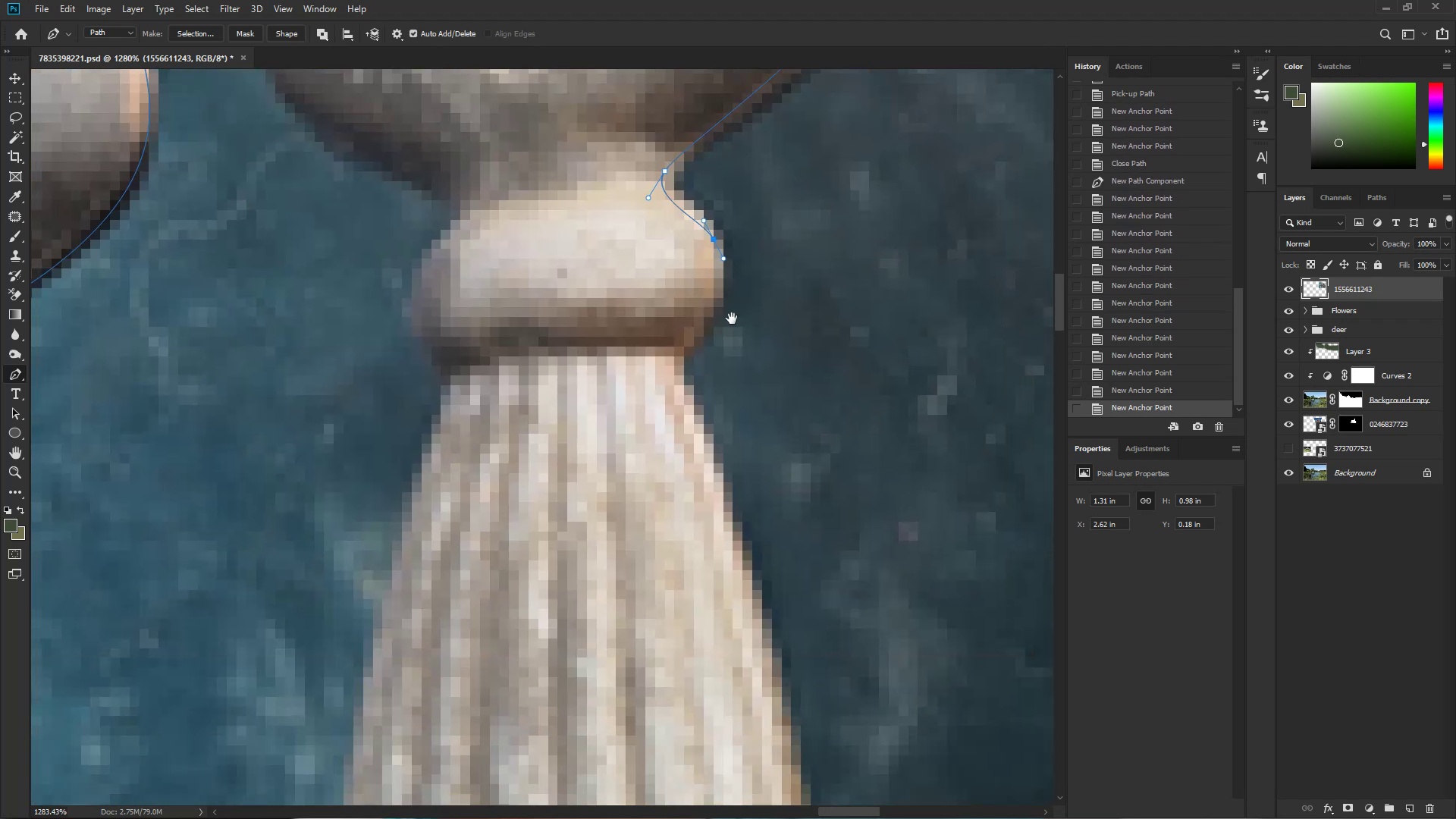 
left_click_drag(start_coordinate=[704, 373], to_coordinate=[688, 403])
 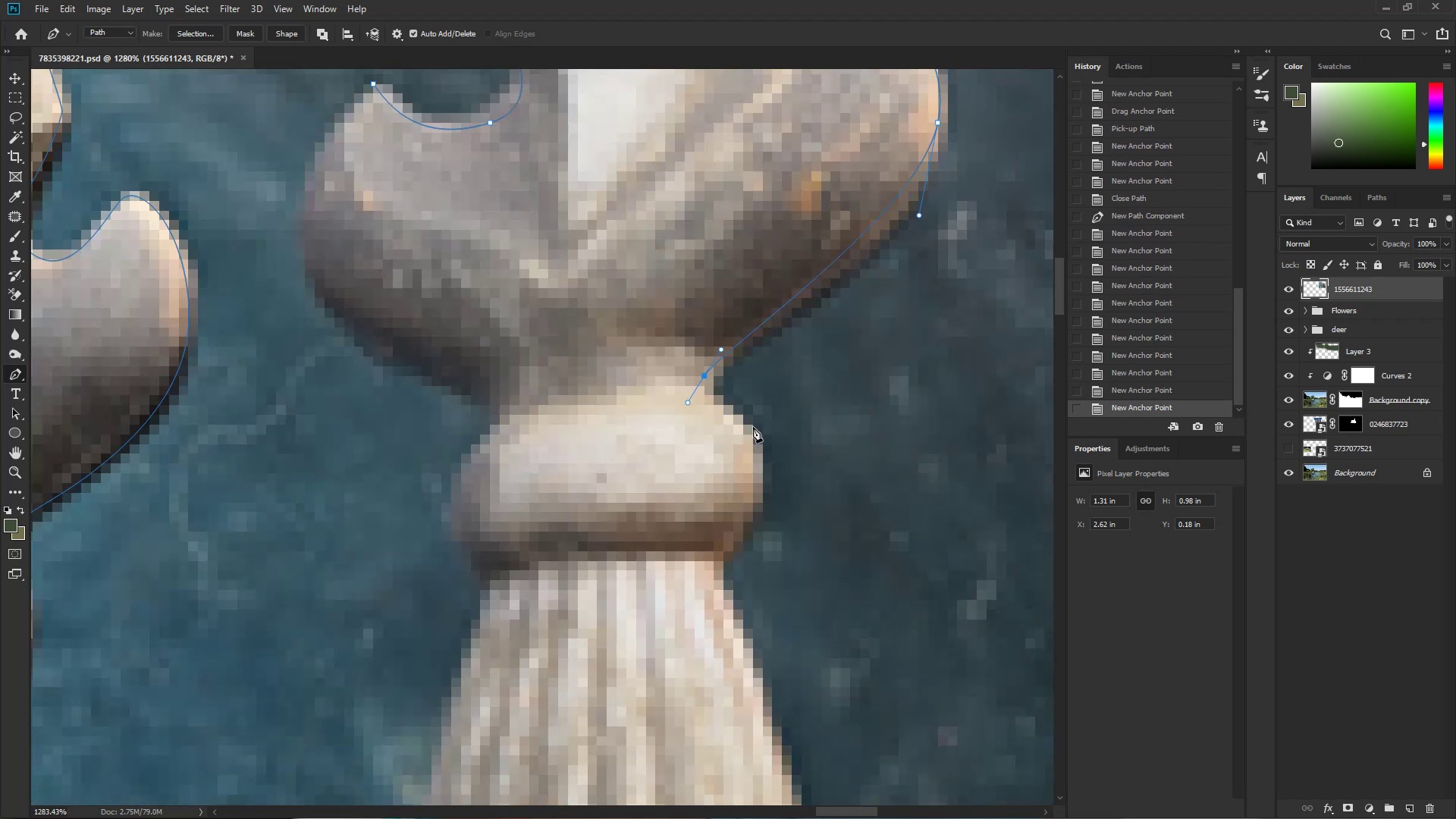 
left_click_drag(start_coordinate=[754, 443], to_coordinate=[763, 463])
 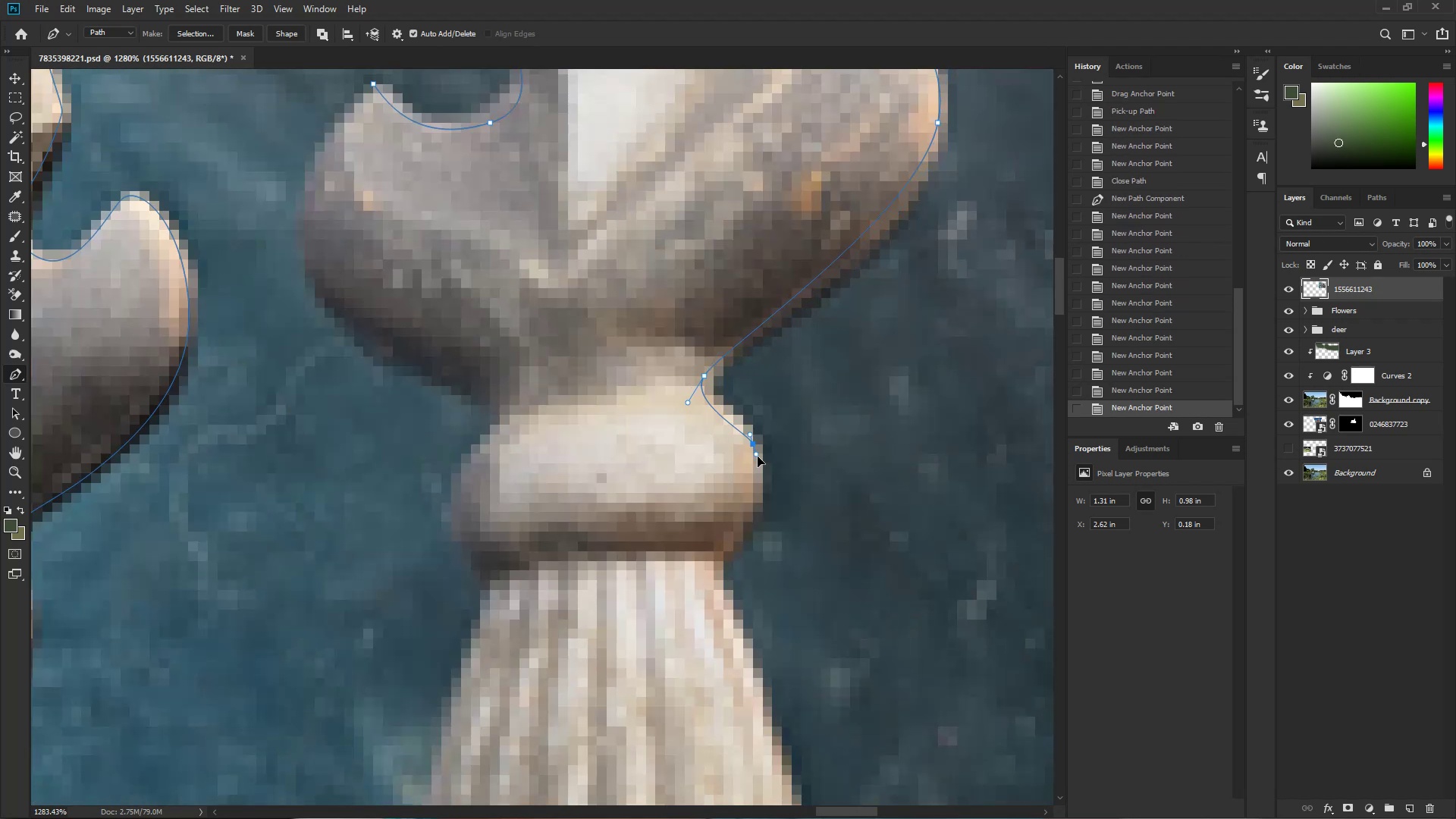 
hold_key(key=Space, duration=0.59)
 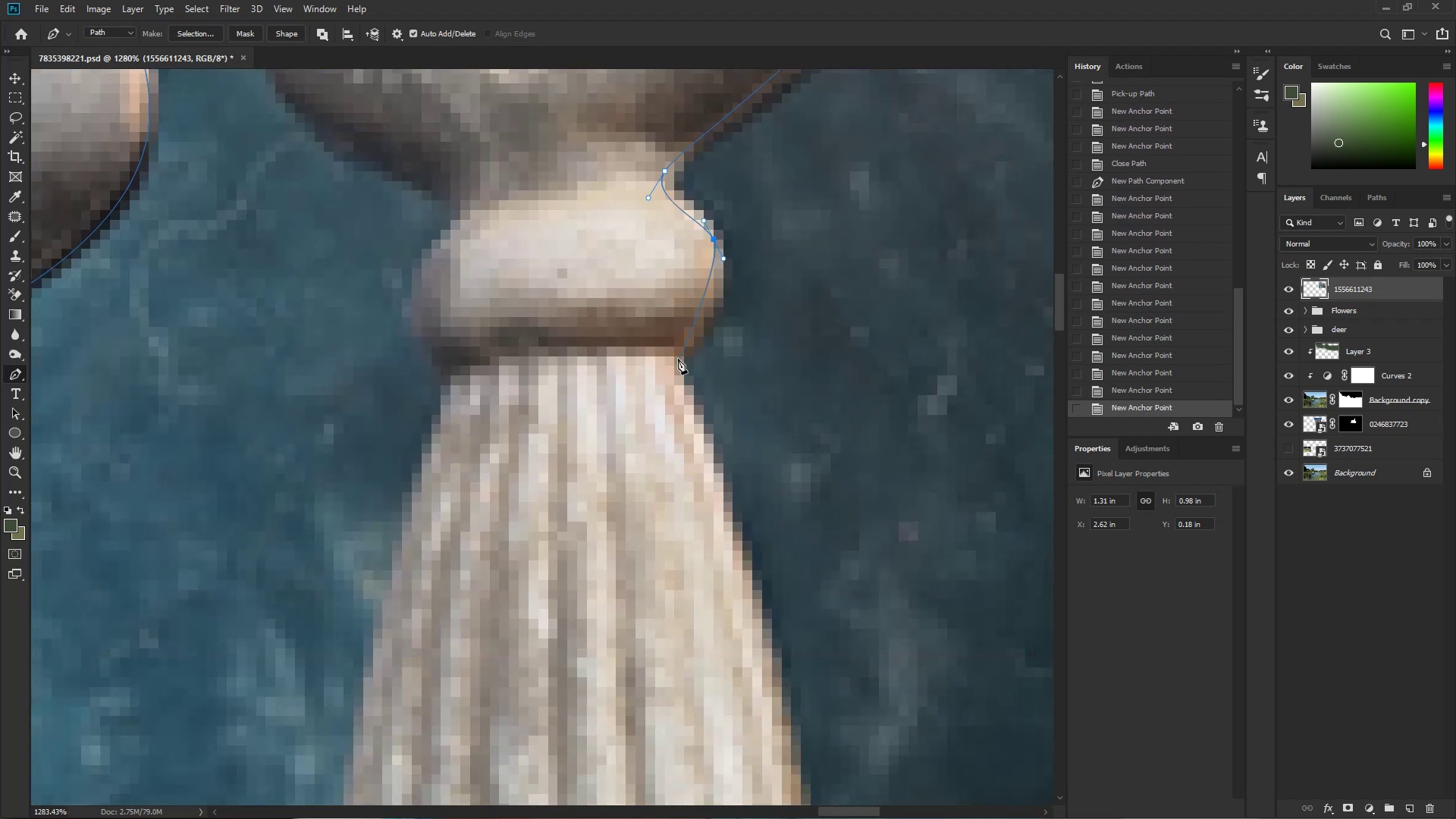 
left_click_drag(start_coordinate=[771, 523], to_coordinate=[732, 318])
 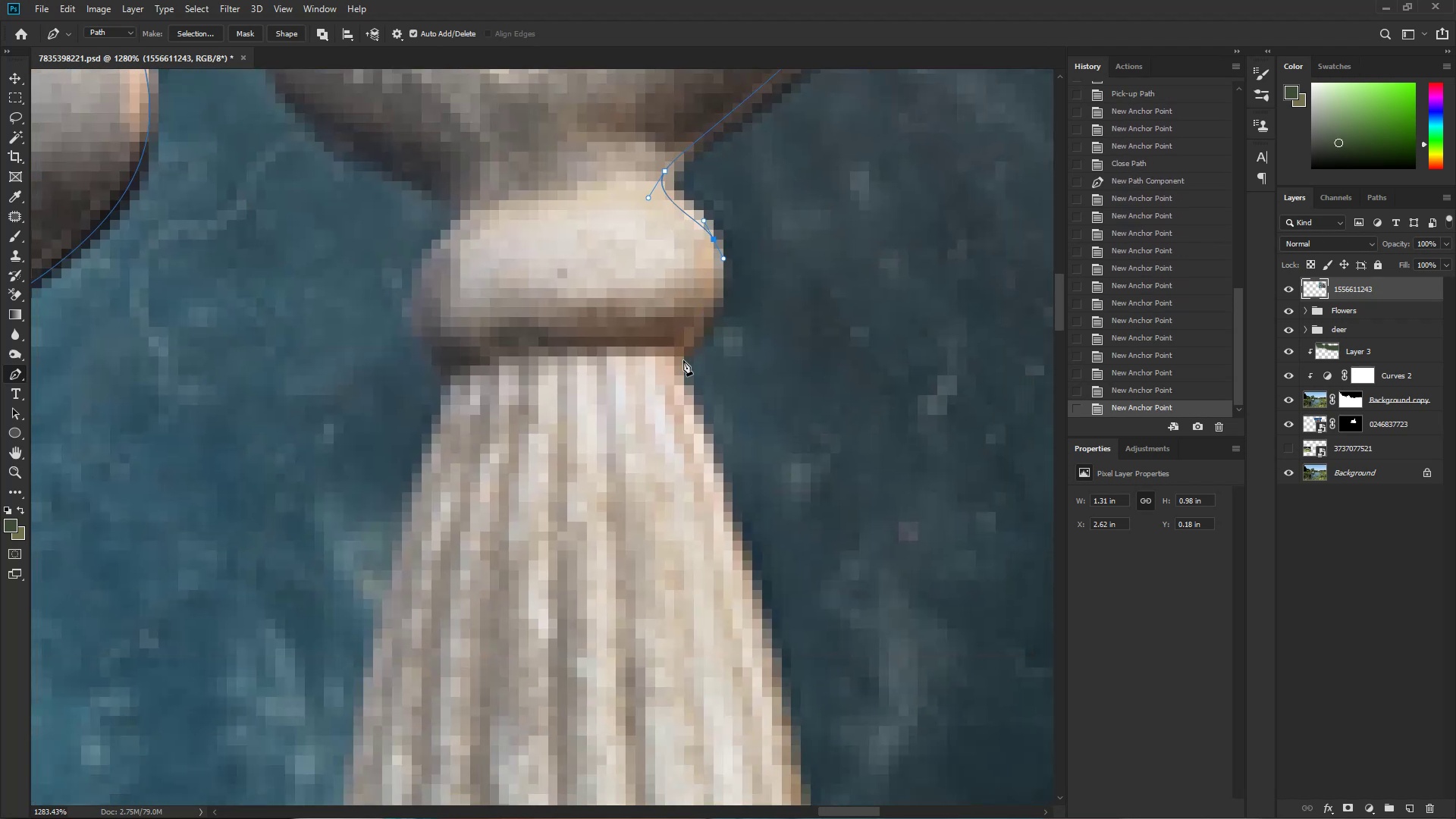 
left_click_drag(start_coordinate=[673, 354], to_coordinate=[695, 431])
 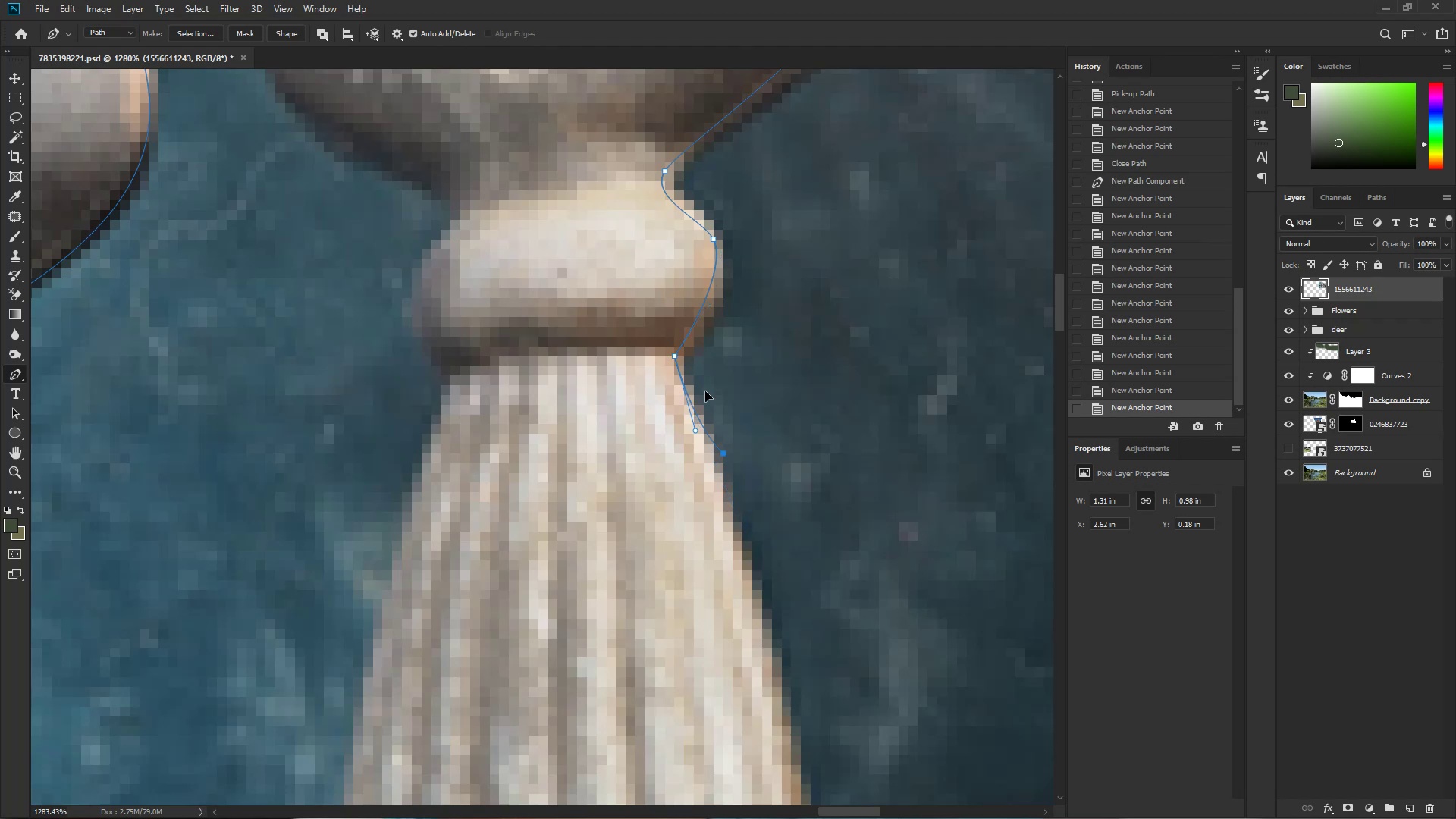 
hold_key(key=AltLeft, duration=1.06)
 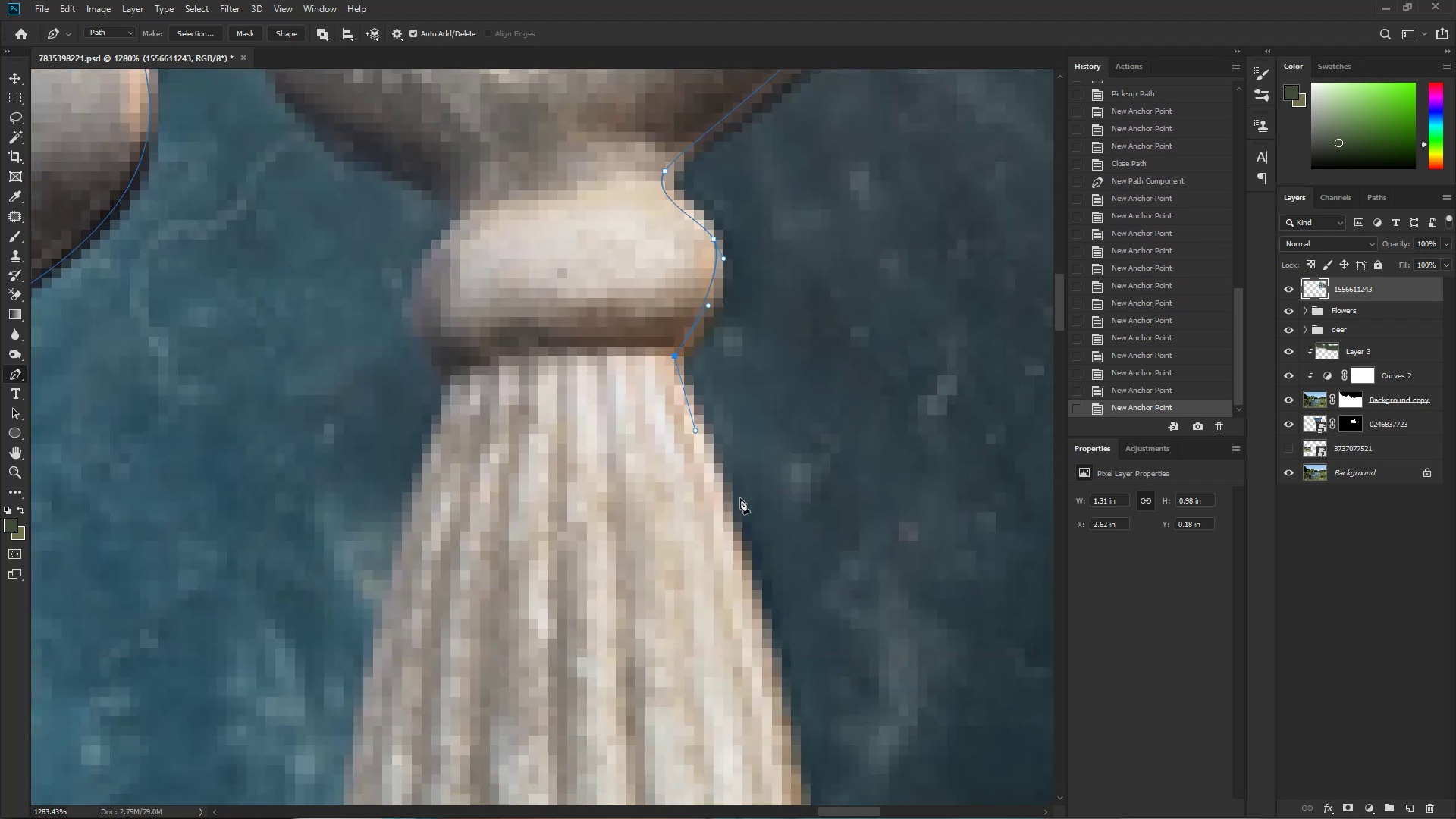 
left_click_drag(start_coordinate=[752, 552], to_coordinate=[699, 192])
 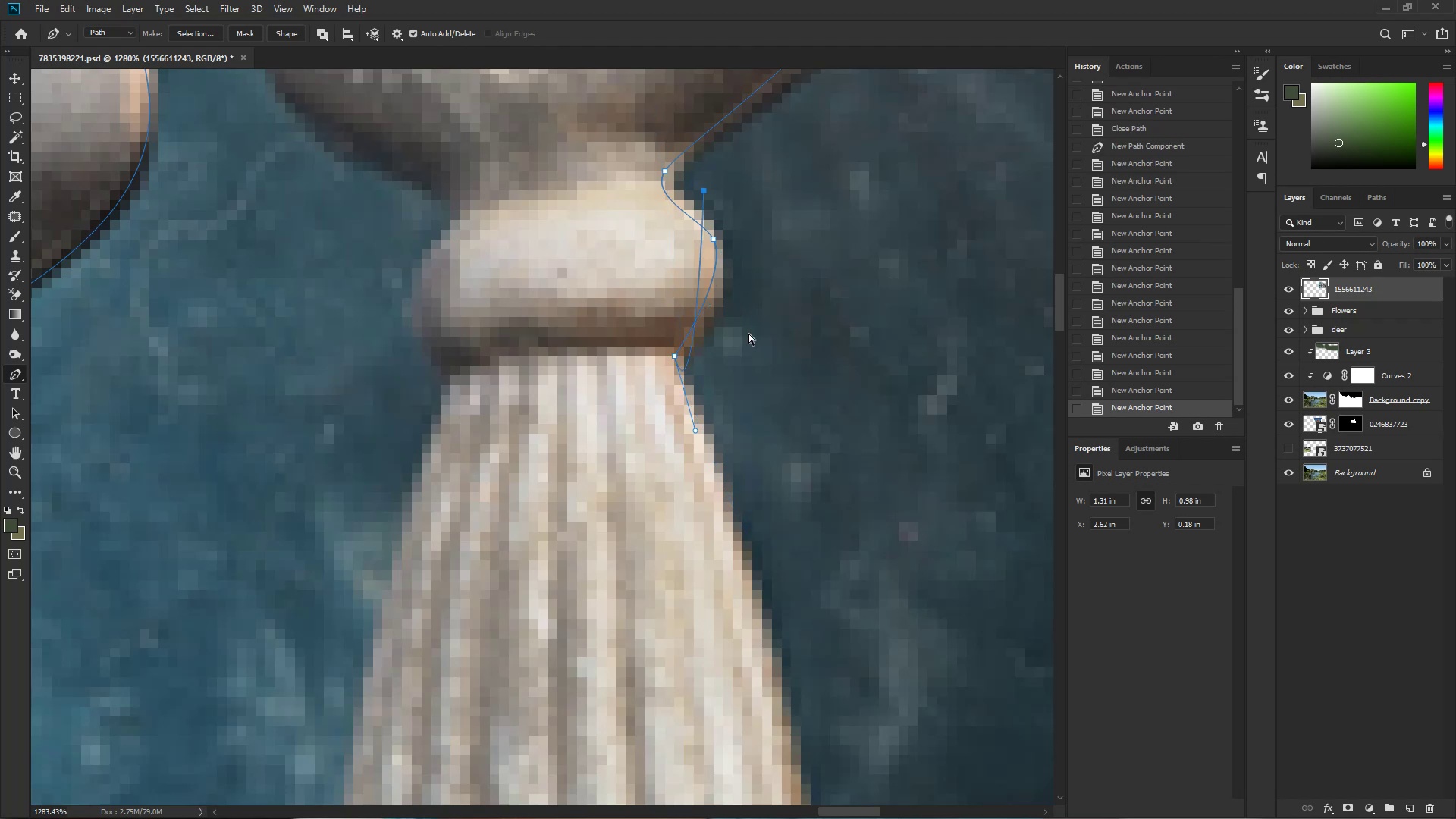 
hold_key(key=Space, duration=0.95)
 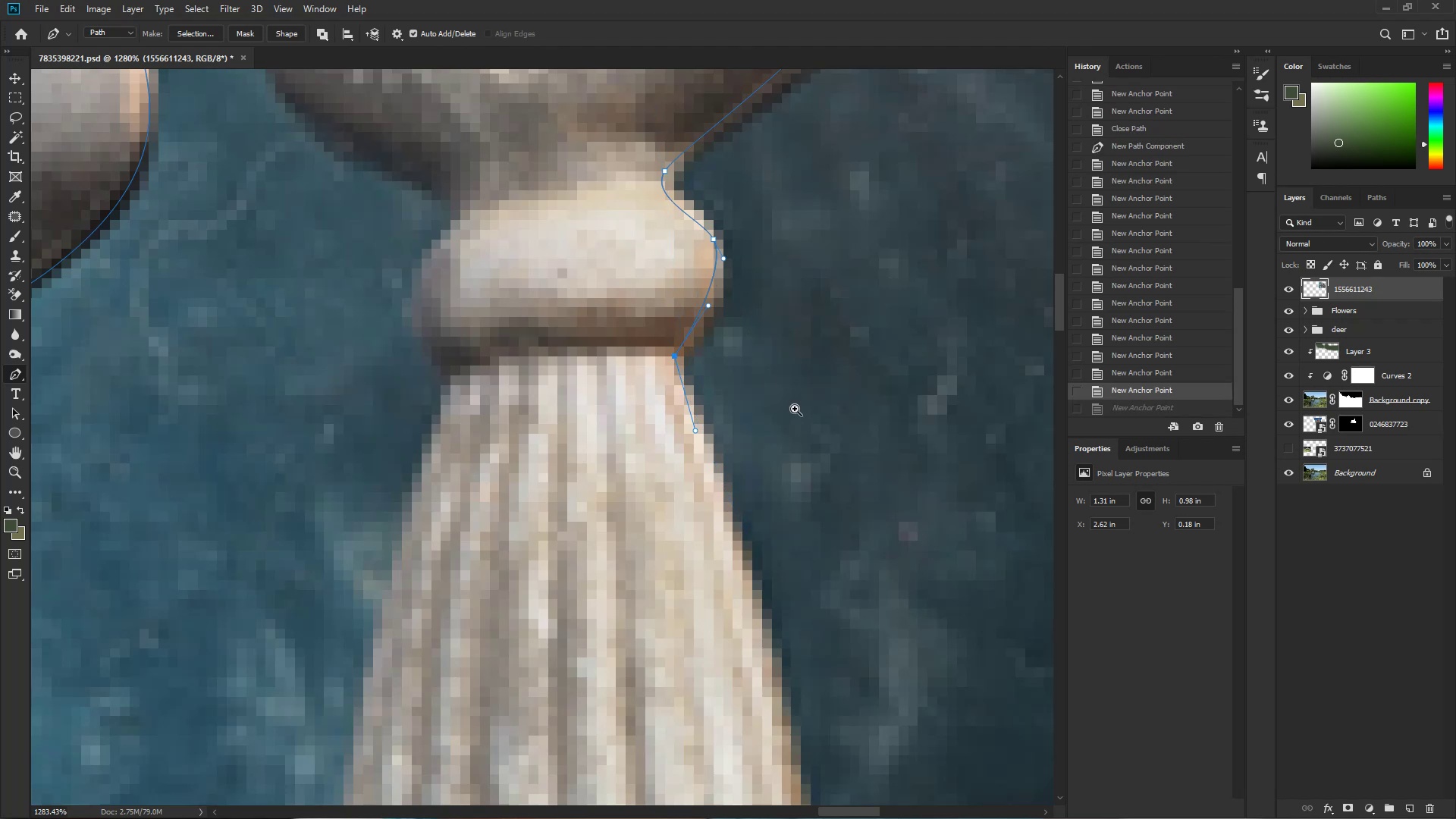 
key(Control+Z)
 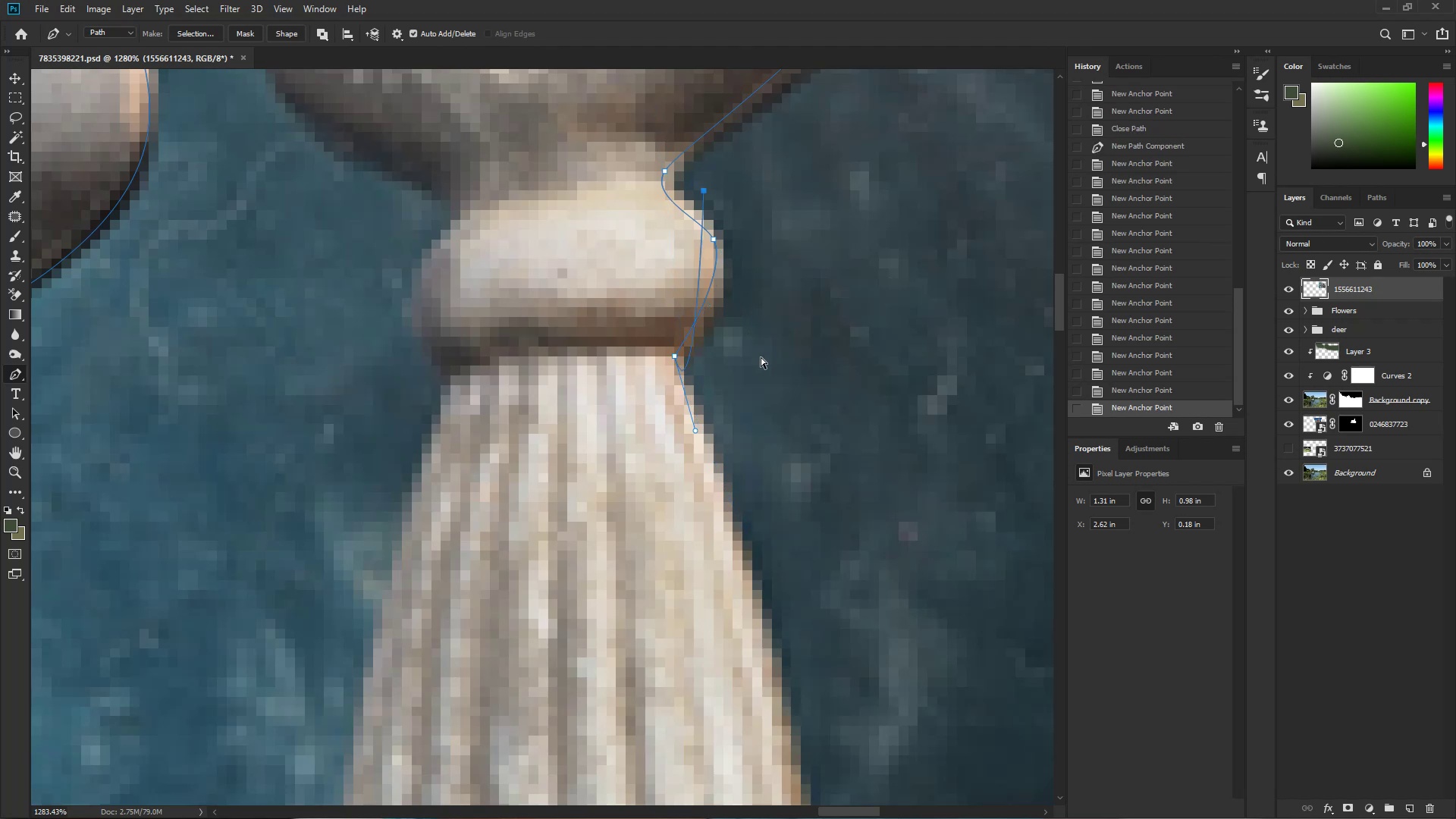 
hold_key(key=Space, duration=1.25)
 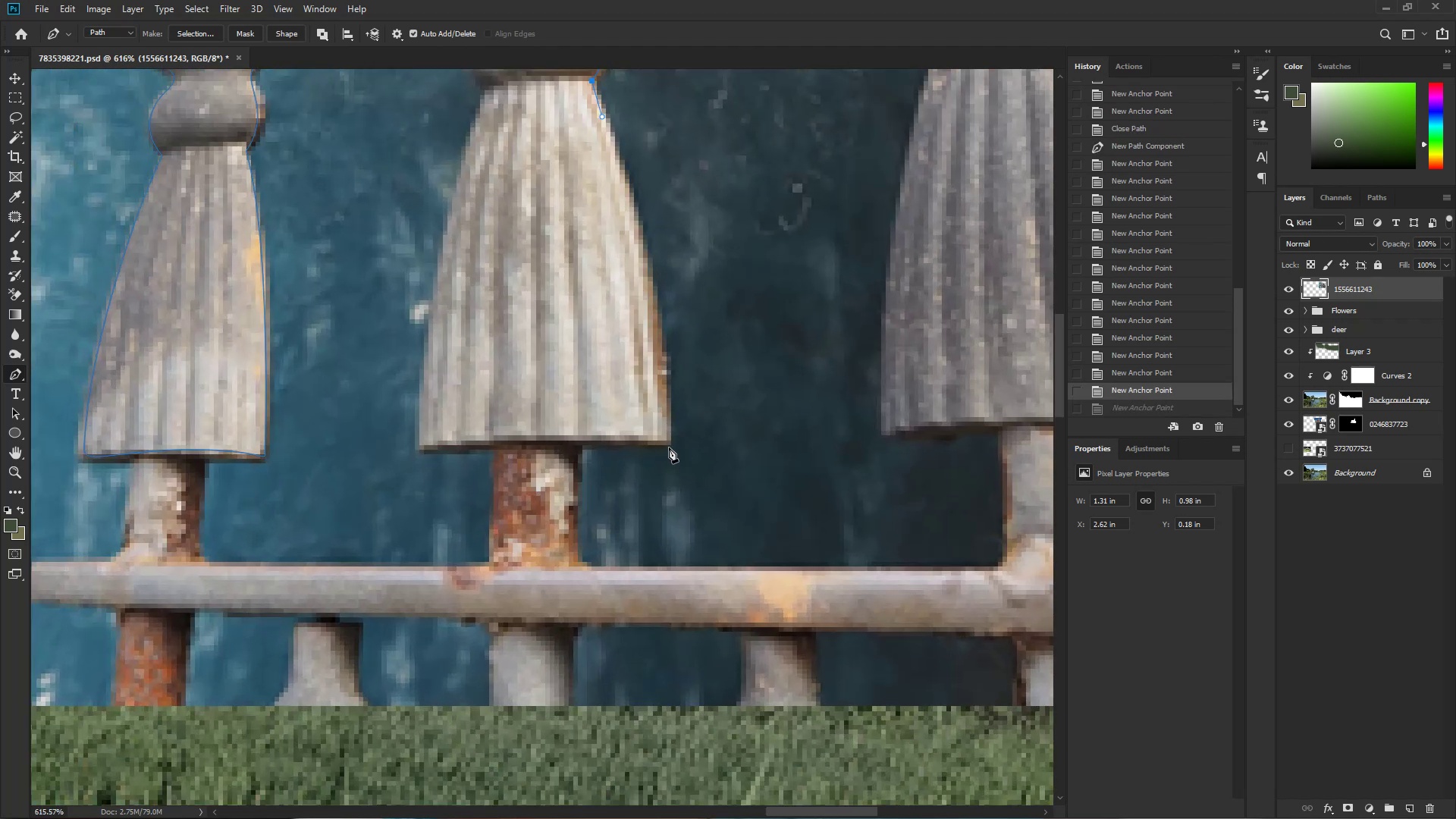 
left_click_drag(start_coordinate=[795, 409], to_coordinate=[704, 444])
 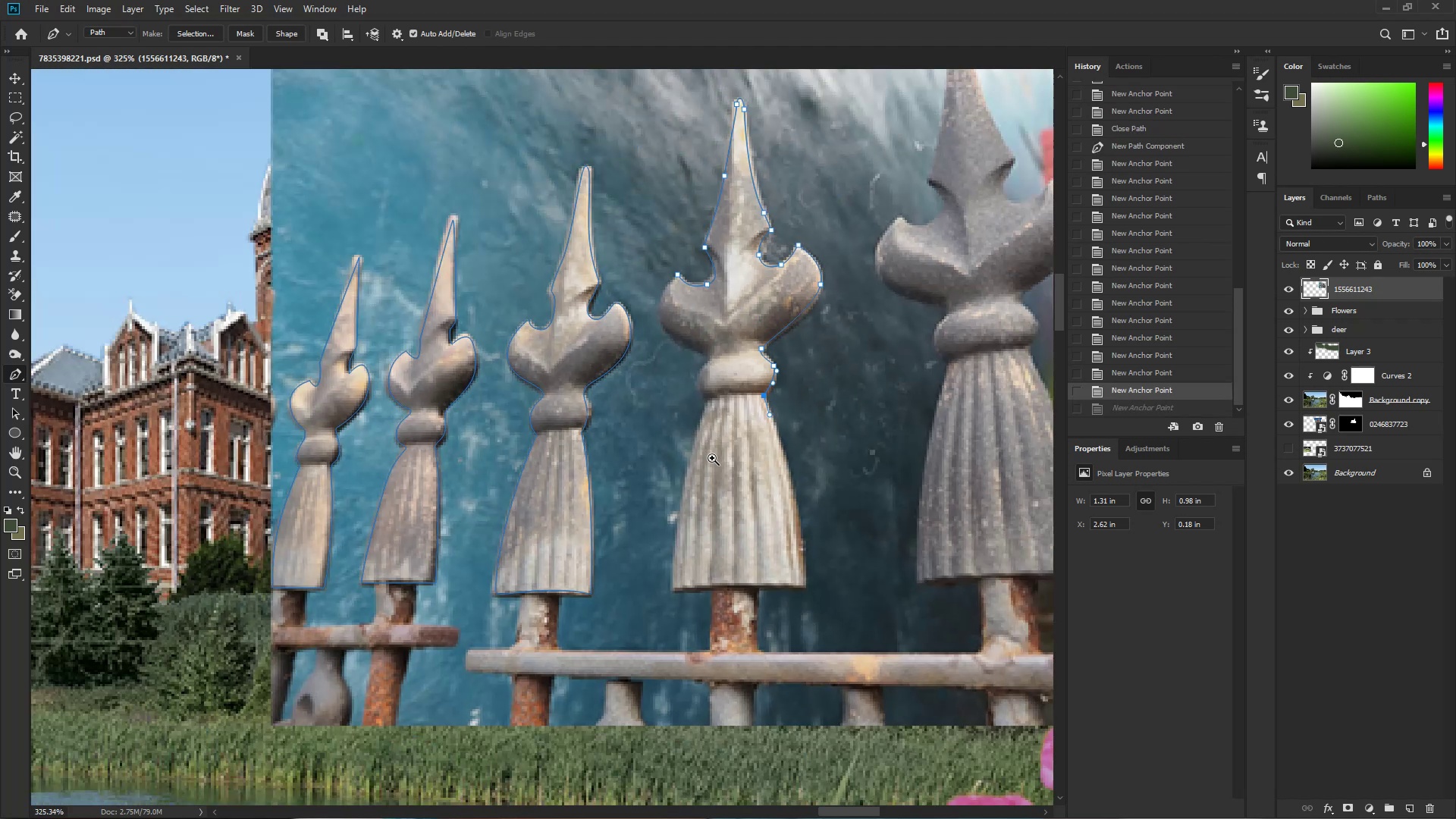 
left_click_drag(start_coordinate=[801, 526], to_coordinate=[669, 343])
 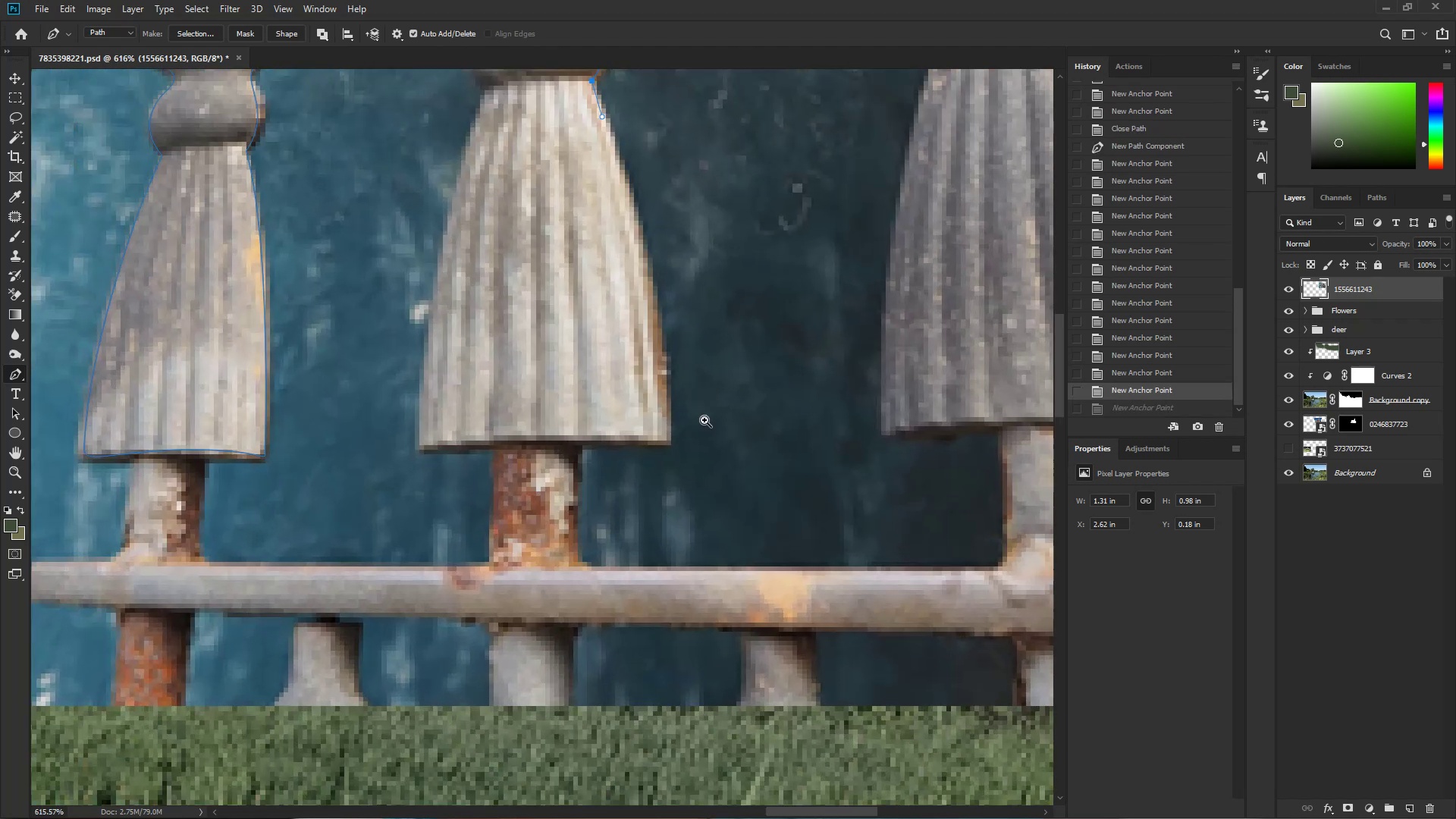 
hold_key(key=ControlLeft, duration=0.42)
left_click_drag(start_coordinate=[643, 343], to_coordinate=[697, 378])
 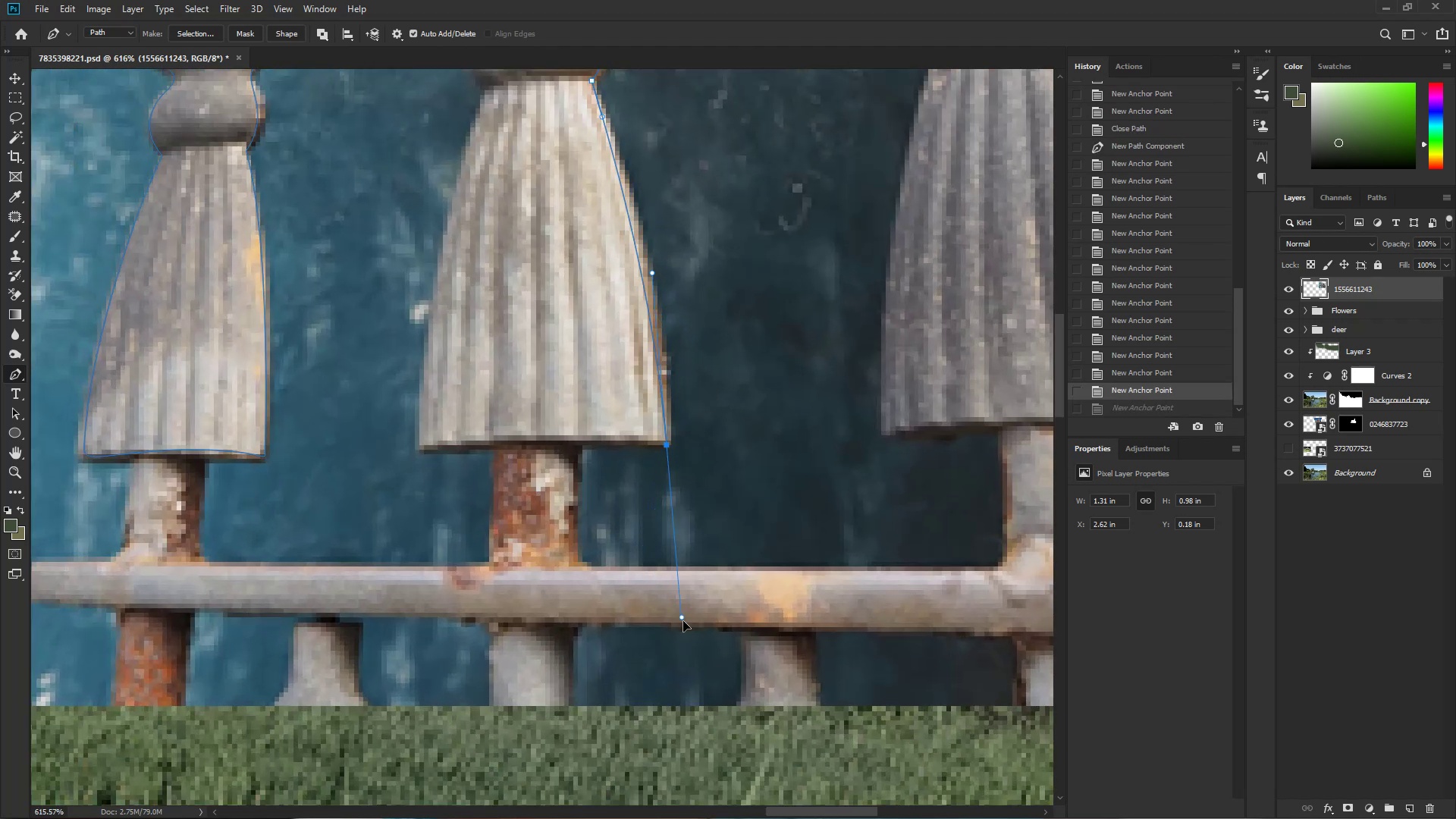 
hold_key(key=AltLeft, duration=1.45)
 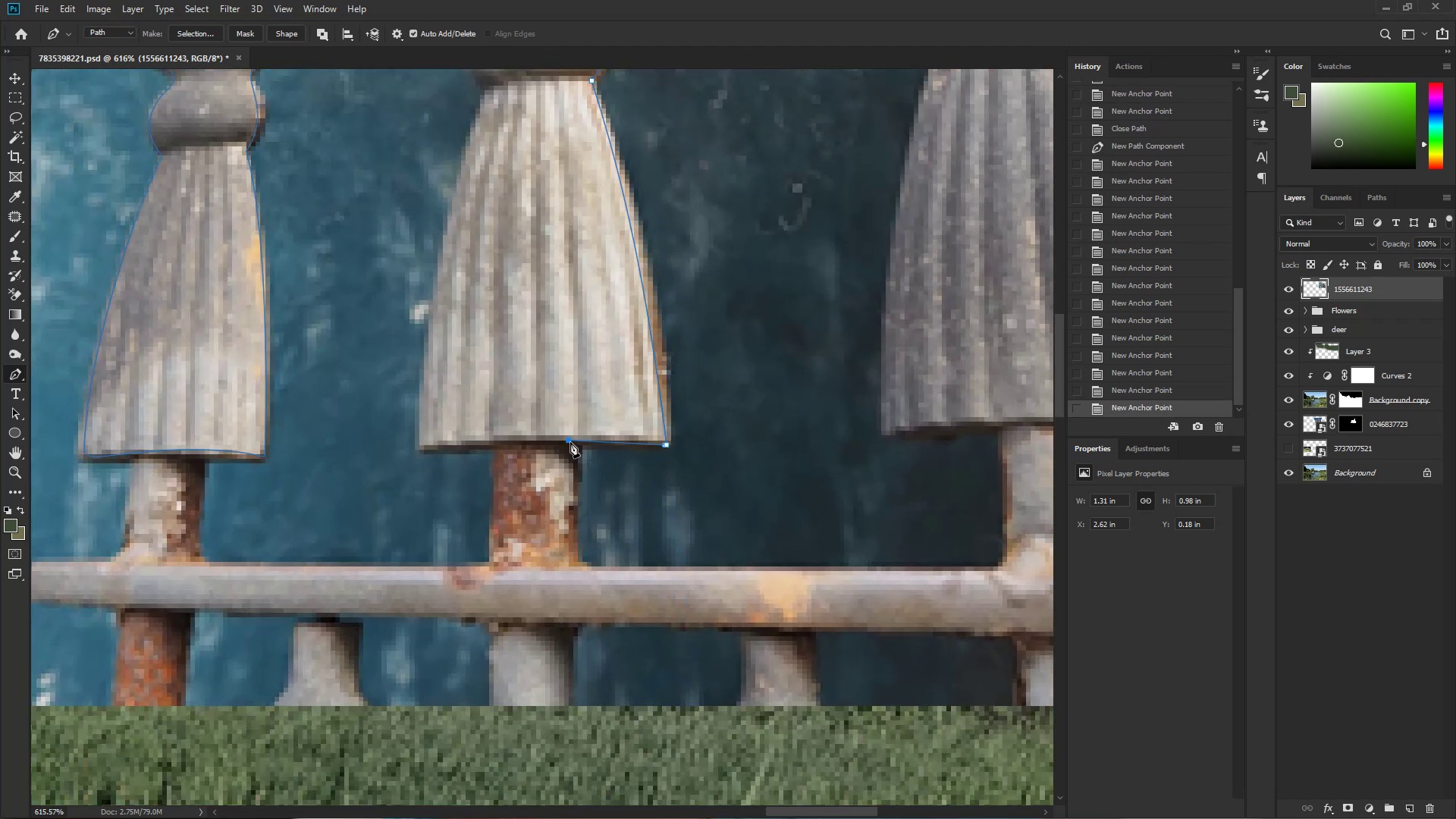 
key(Control+ControlLeft)
 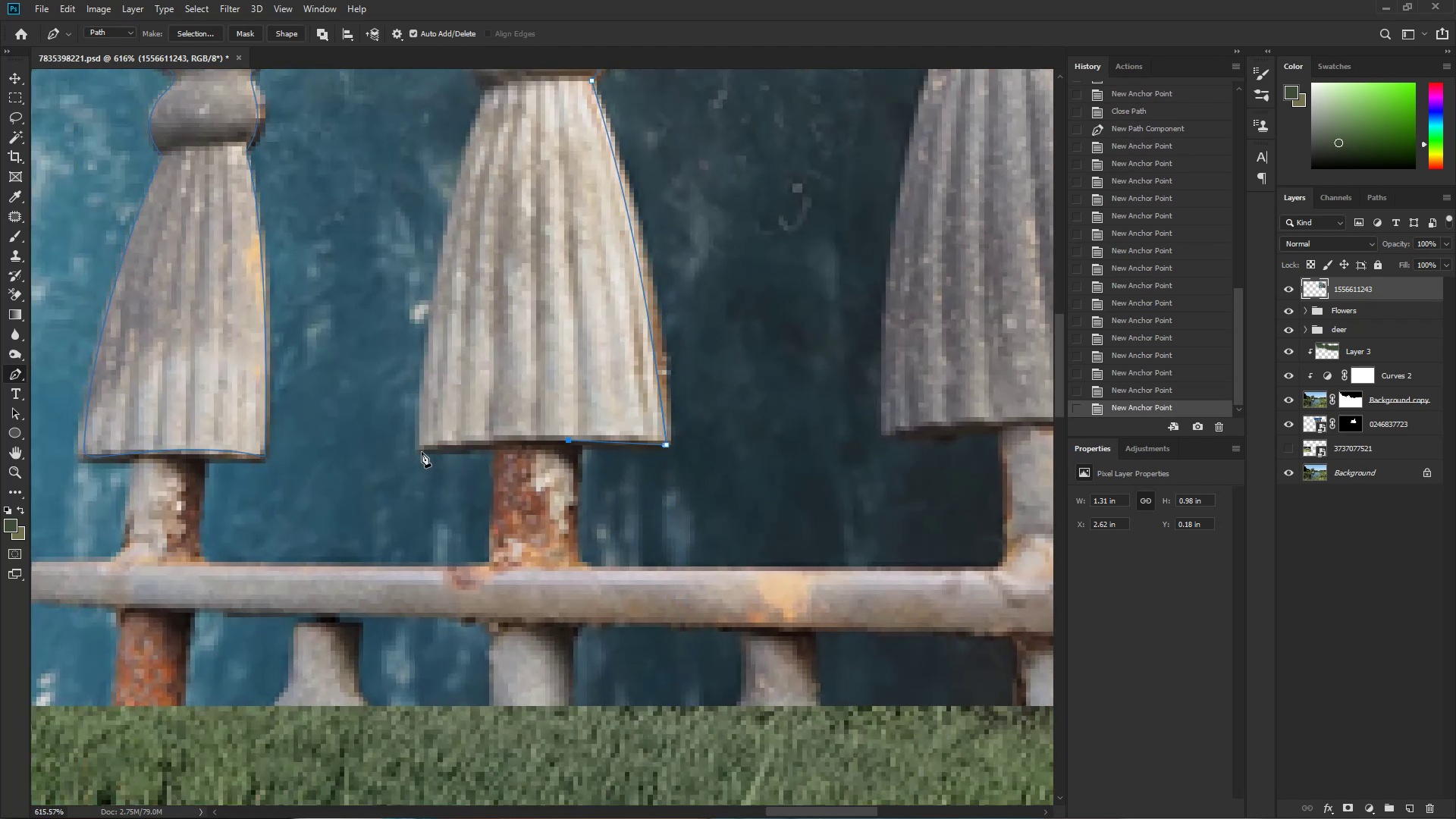 
left_click_drag(start_coordinate=[414, 450], to_coordinate=[433, 294])
 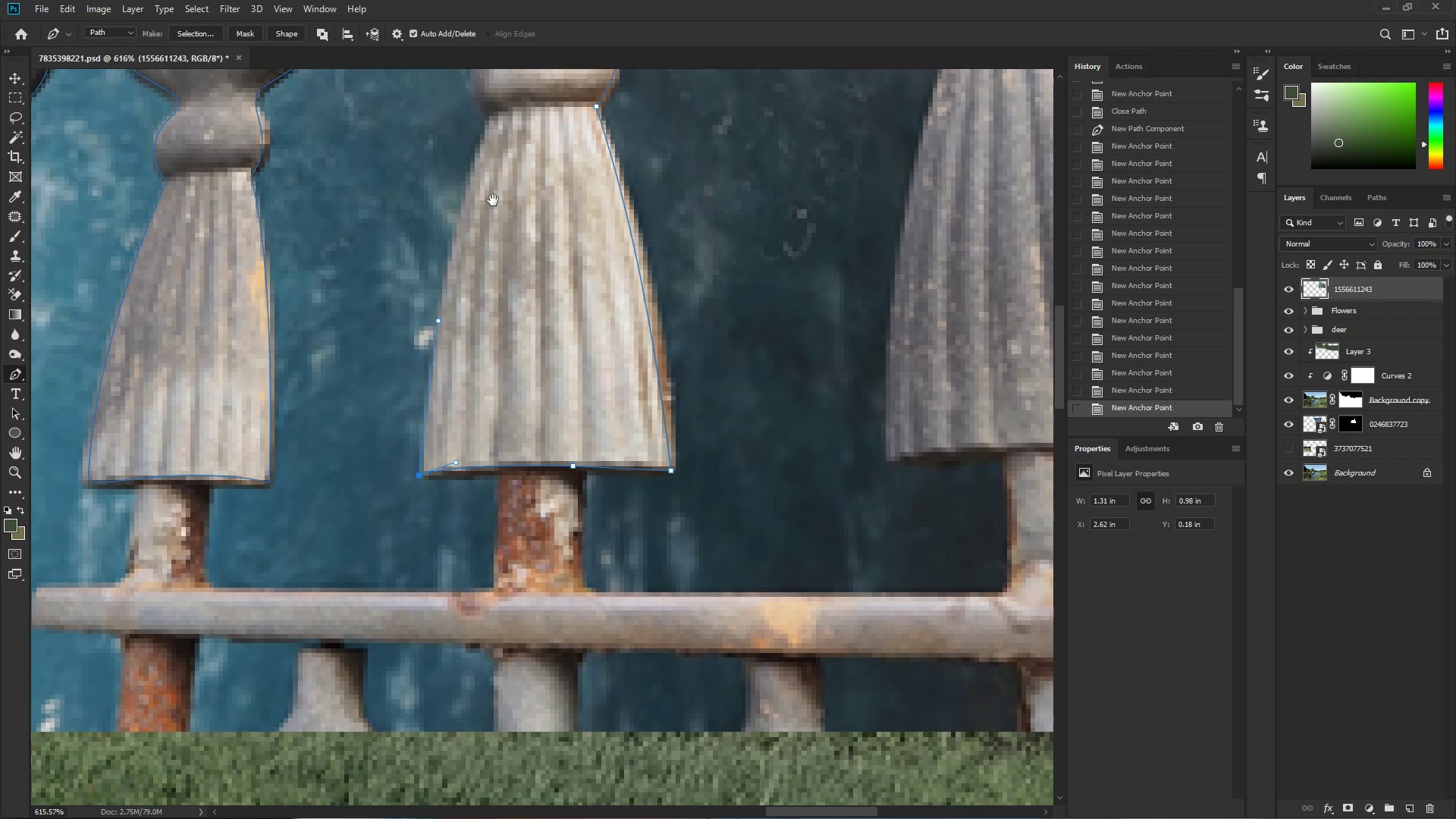 
hold_key(key=AltLeft, duration=1.39)
 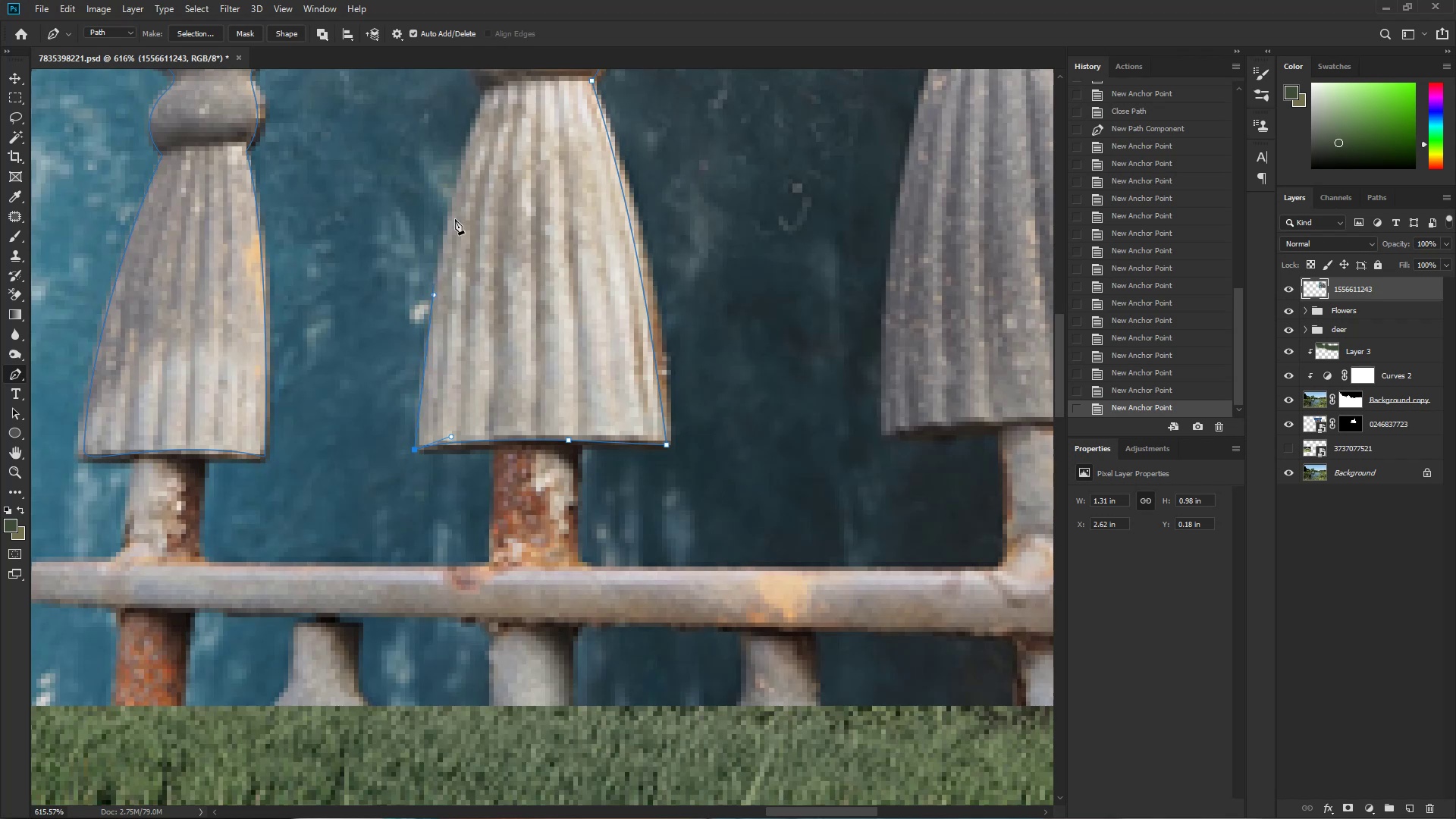 
hold_key(key=Space, duration=0.49)
 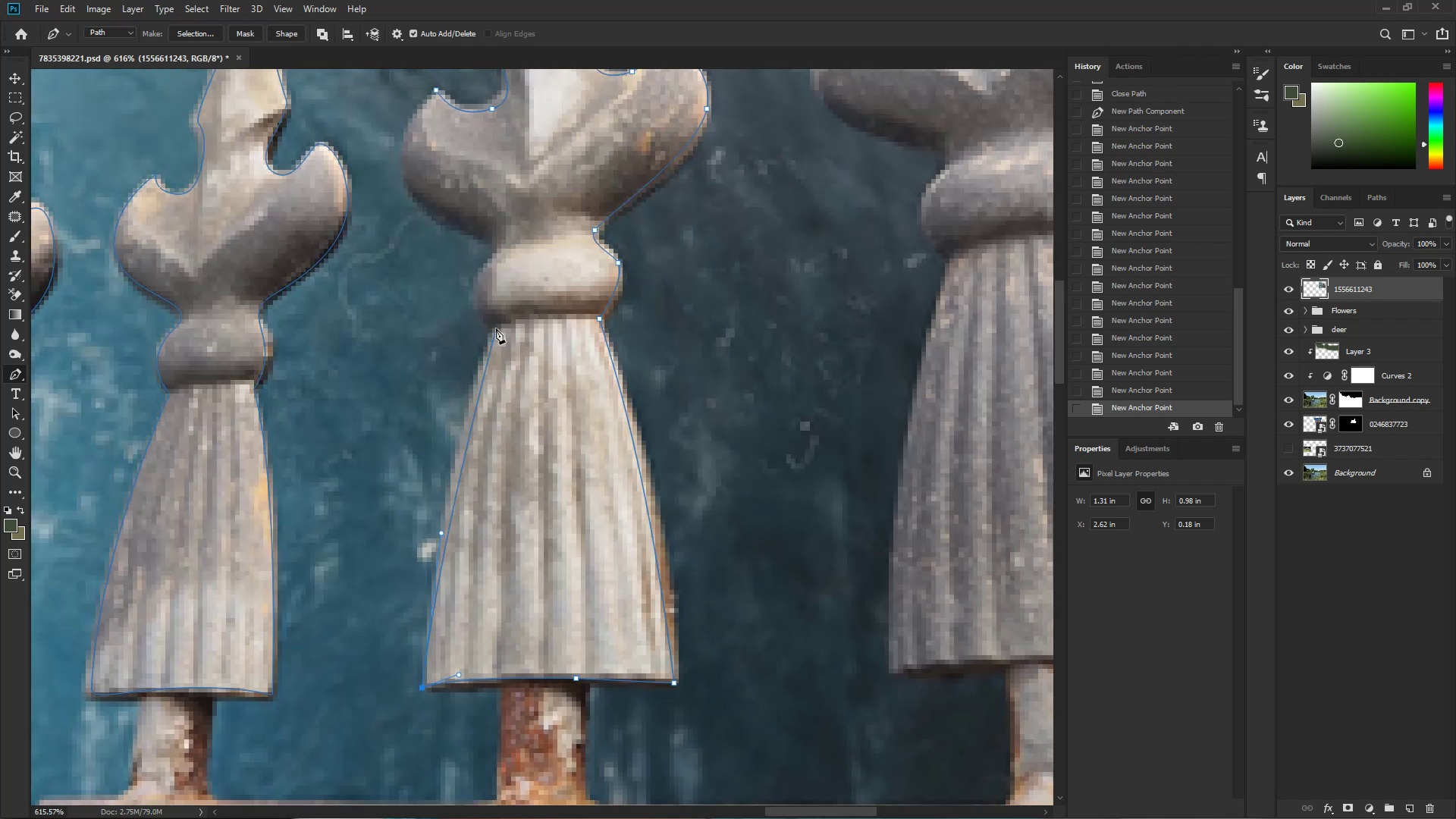 
left_click_drag(start_coordinate=[485, 119], to_coordinate=[493, 357])
 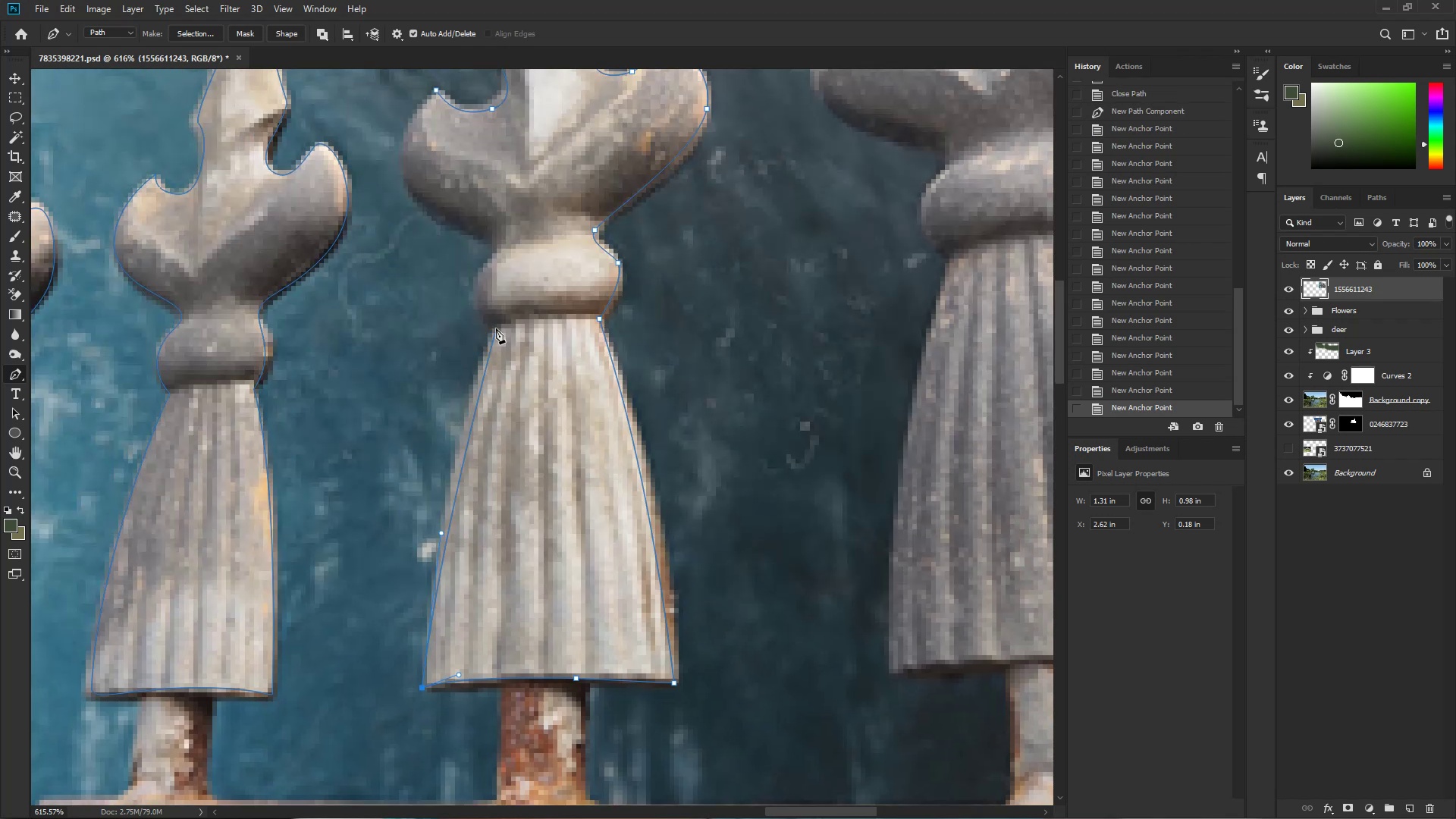 
left_click_drag(start_coordinate=[496, 327], to_coordinate=[461, 311])
 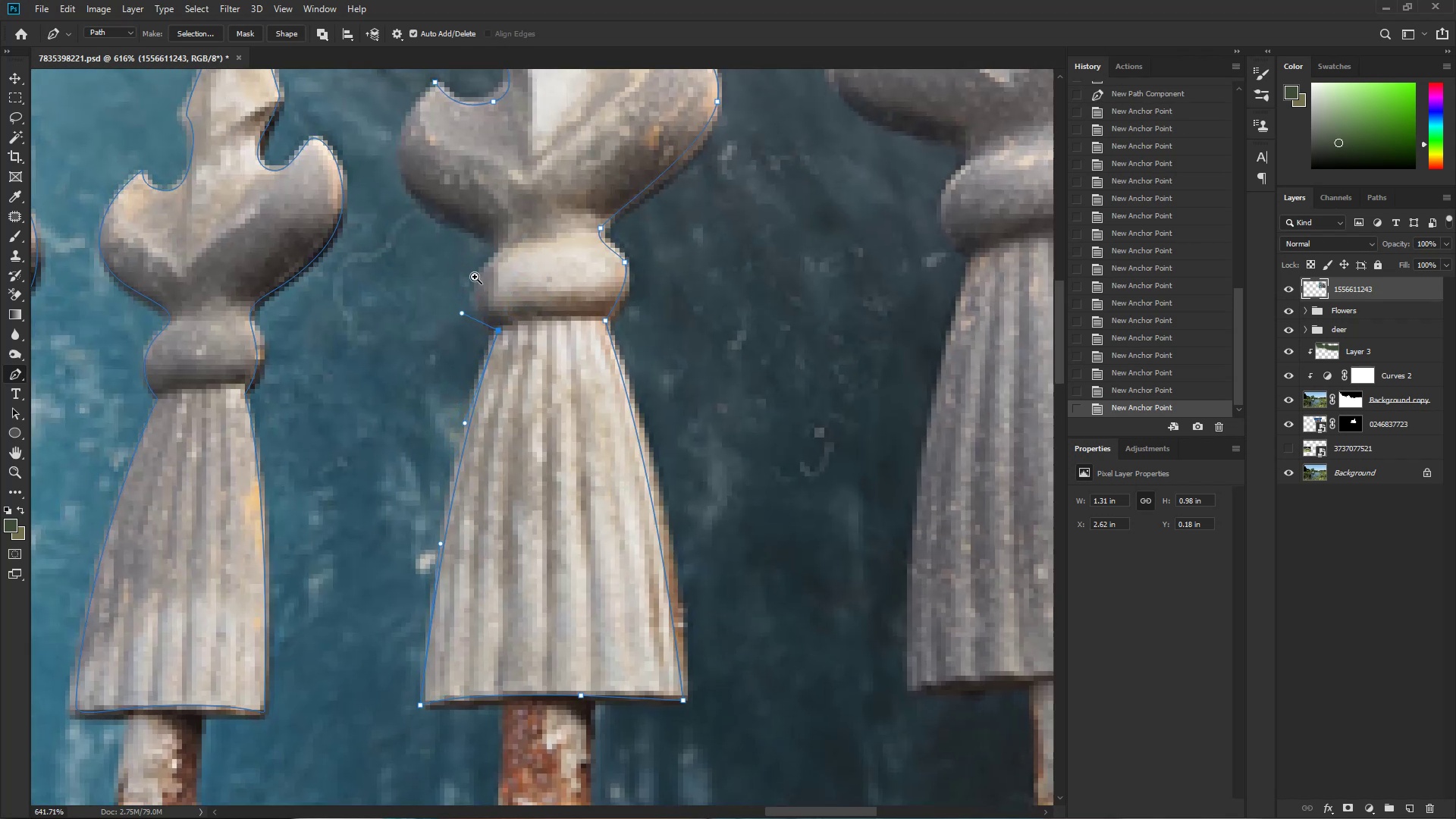 
hold_key(key=AltLeft, duration=1.22)
 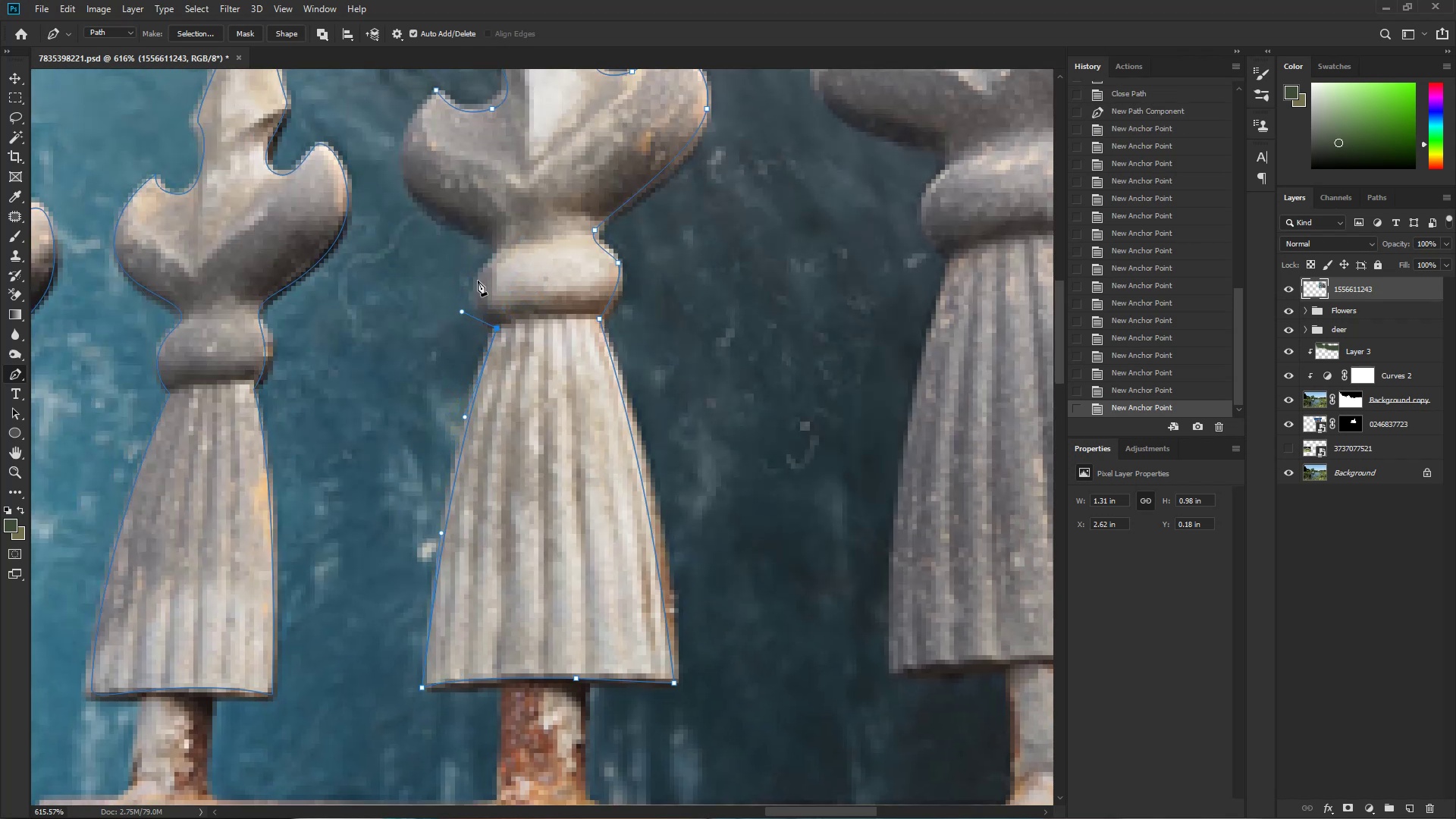 
key(Control+ControlLeft)
 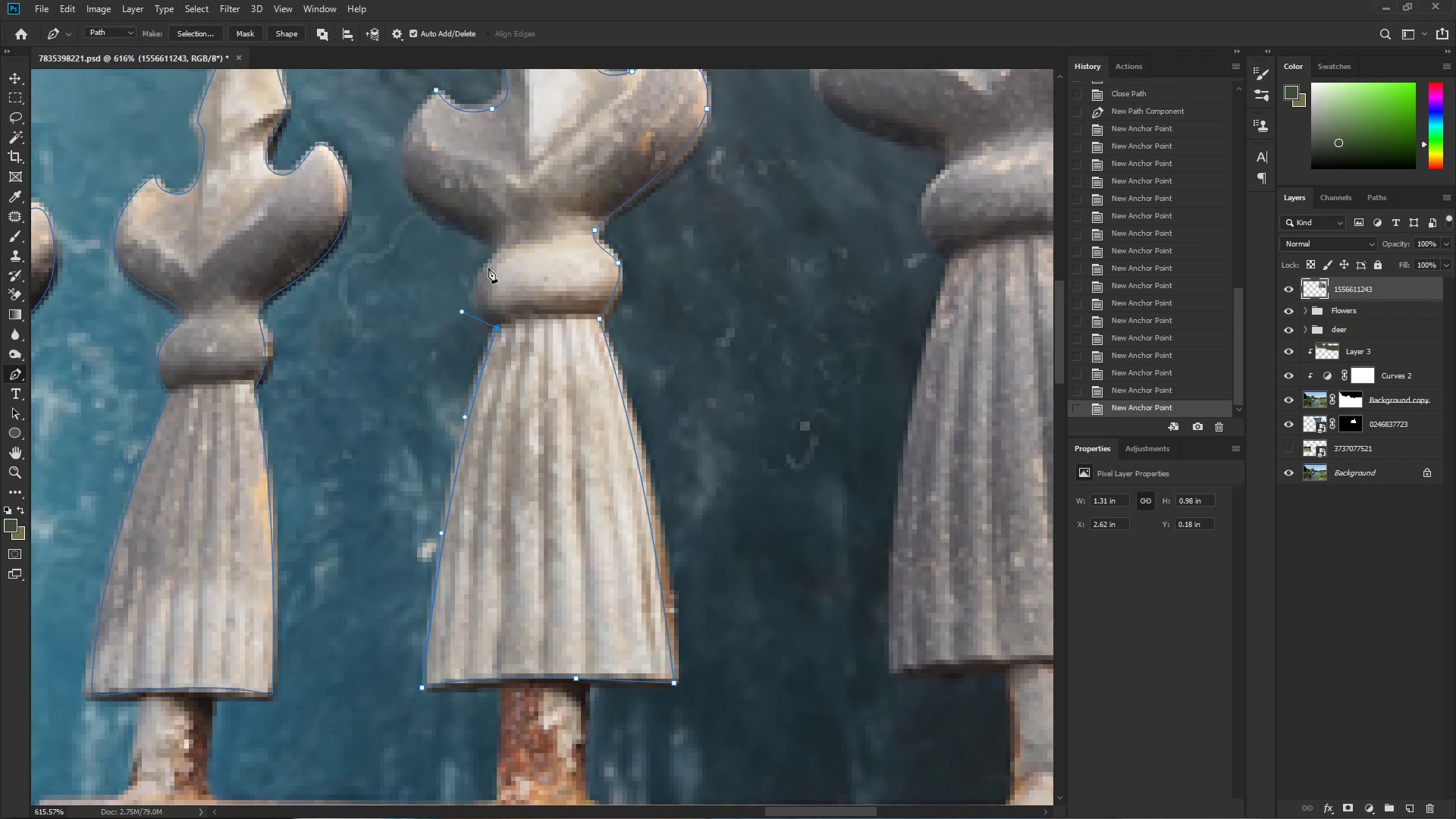 
hold_key(key=Space, duration=0.33)
 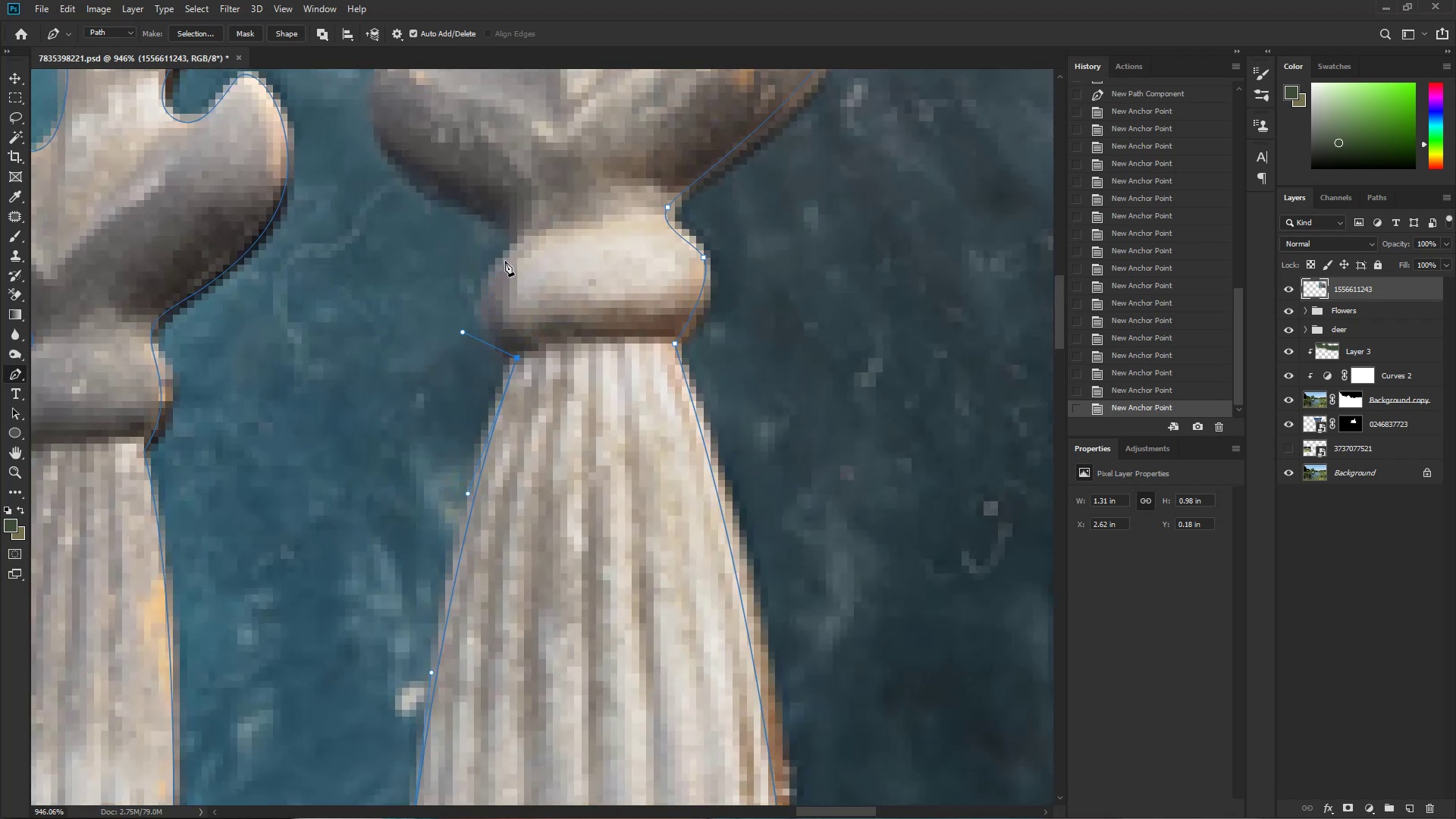 
left_click_drag(start_coordinate=[458, 272], to_coordinate=[491, 277])
 